 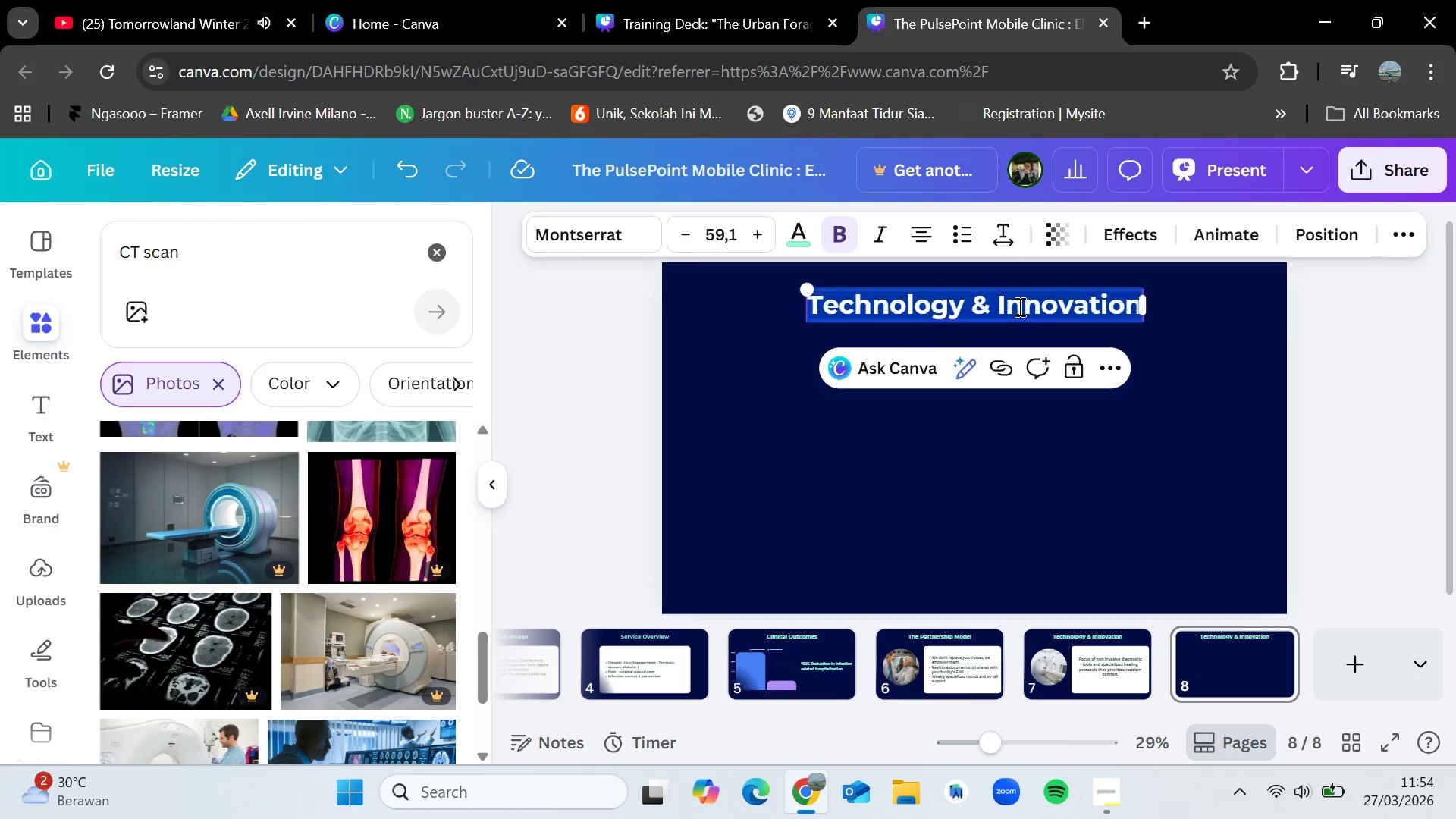 
key(Control+V)
 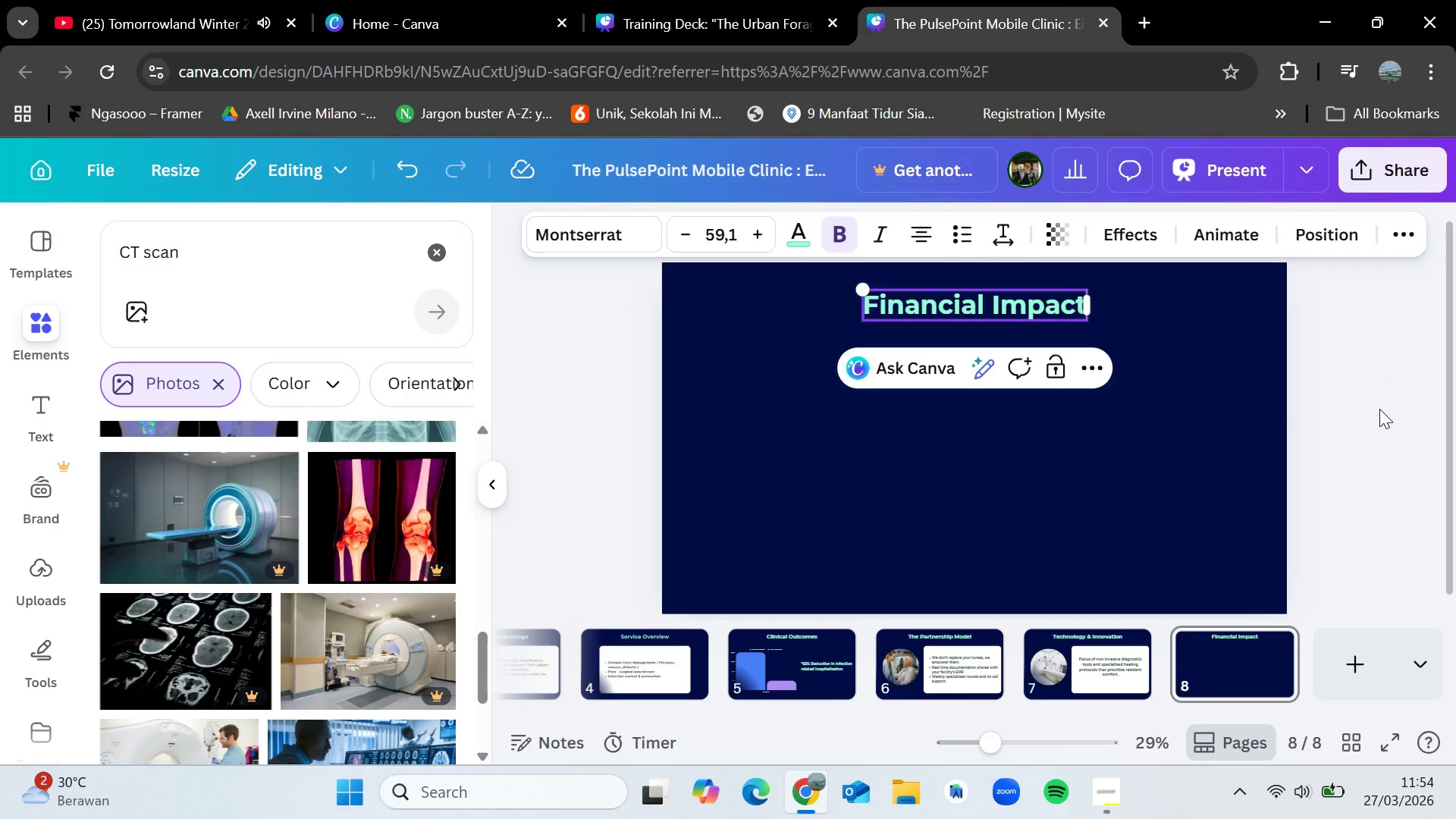 
left_click([1379, 409])
 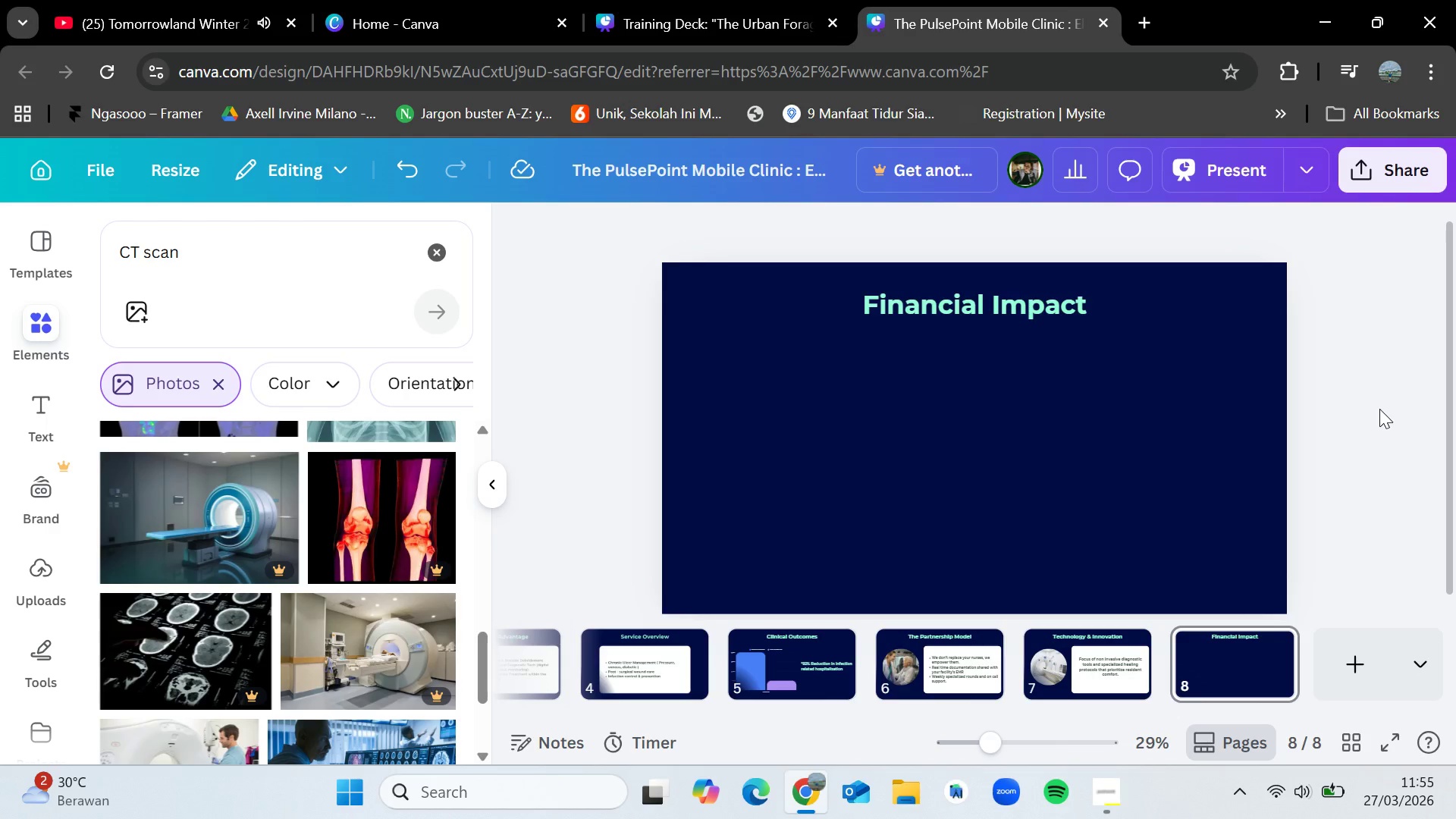 
wait(53.97)
 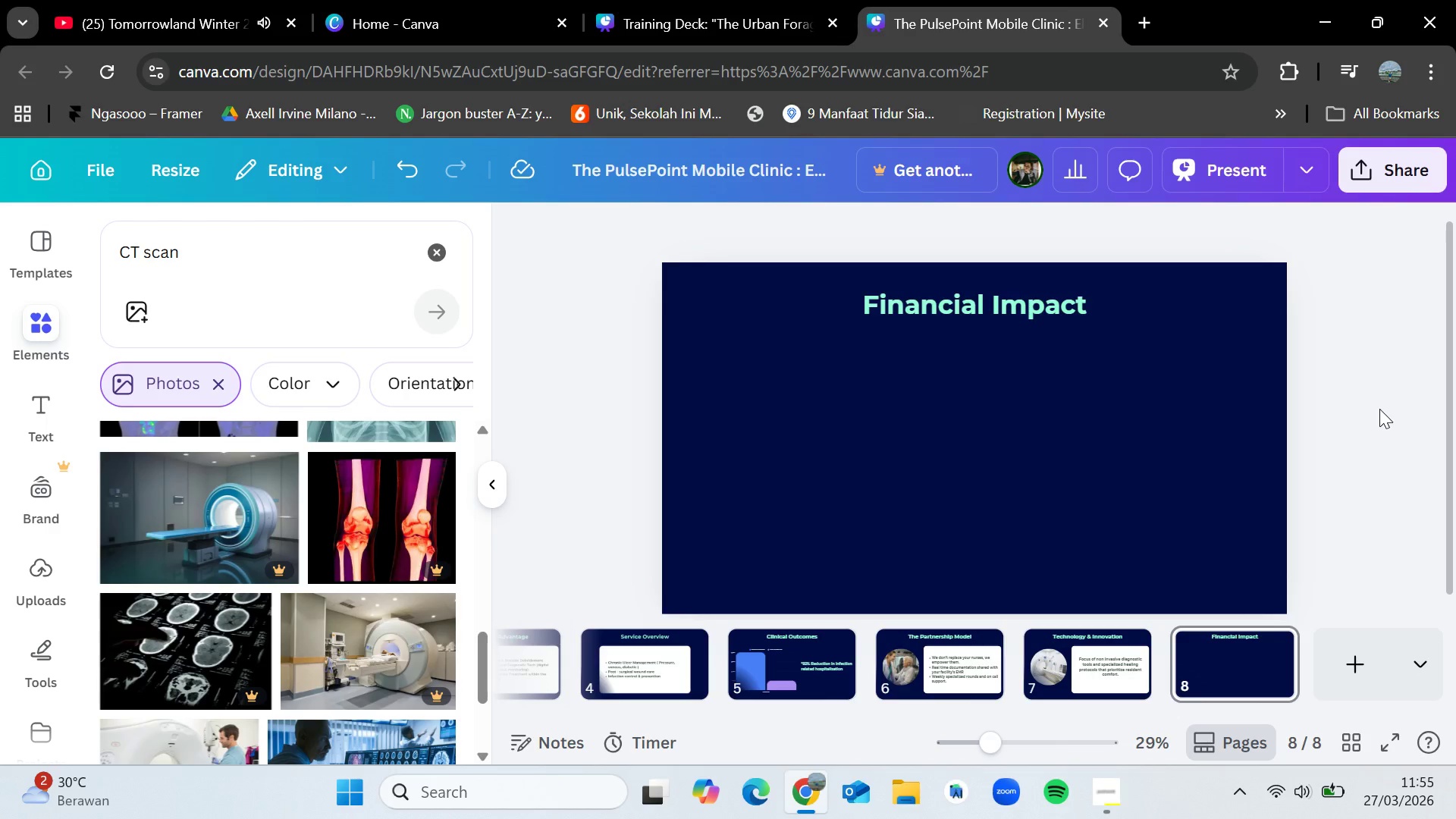 
scroll: coordinate [206, 536], scroll_direction: down, amount: 6.0
 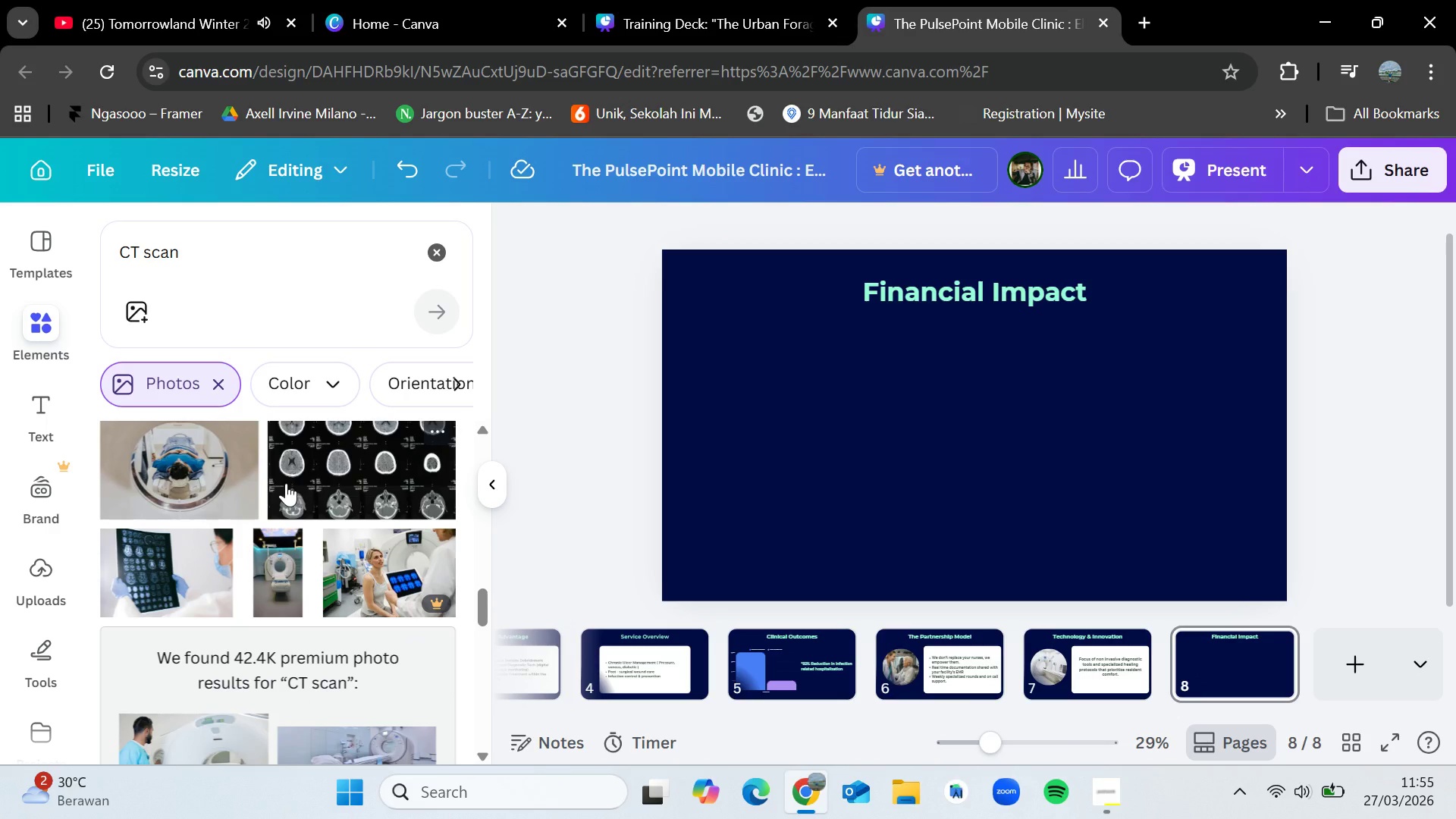 
wait(7.09)
 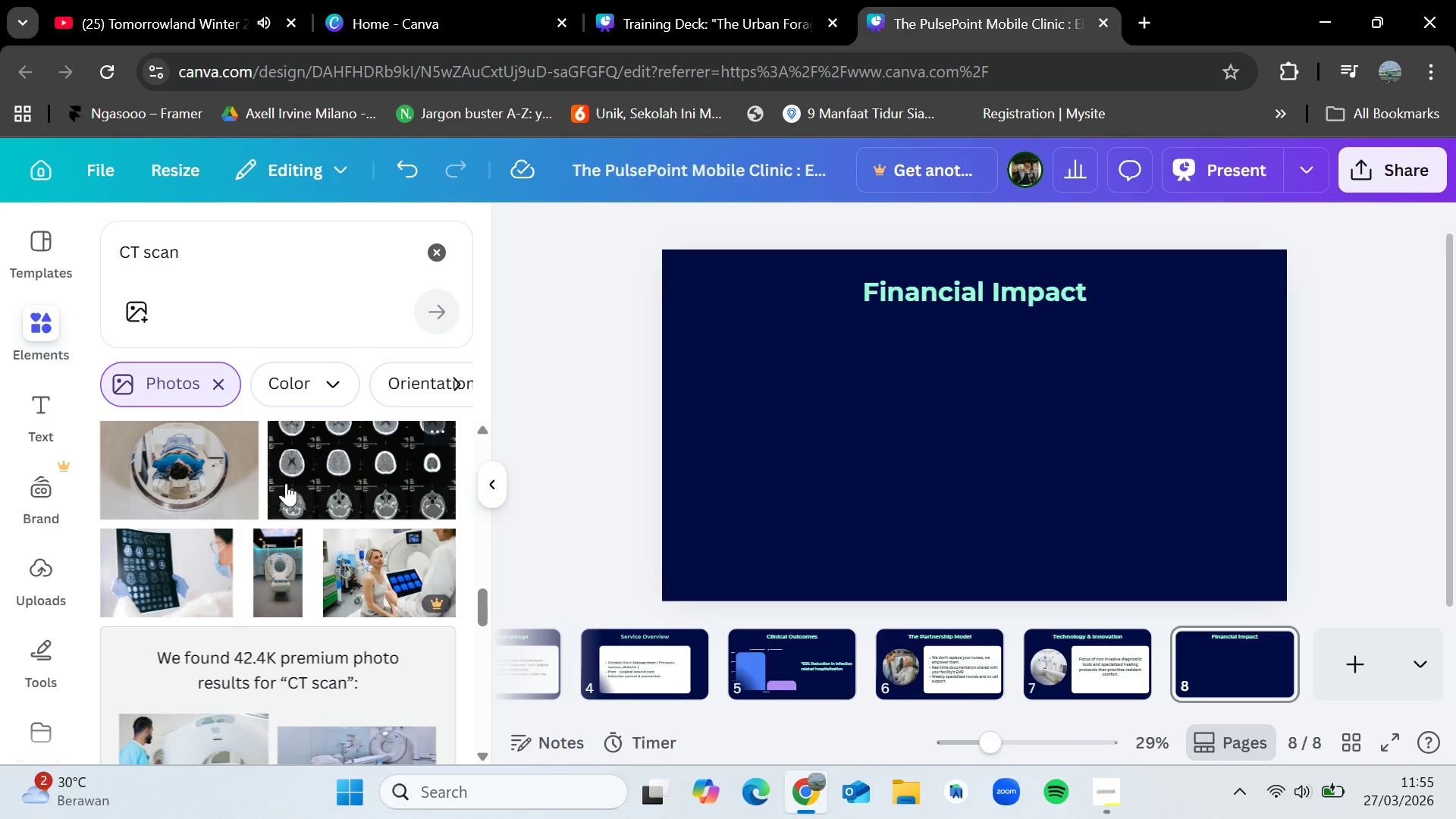 
double_click([348, 272])
 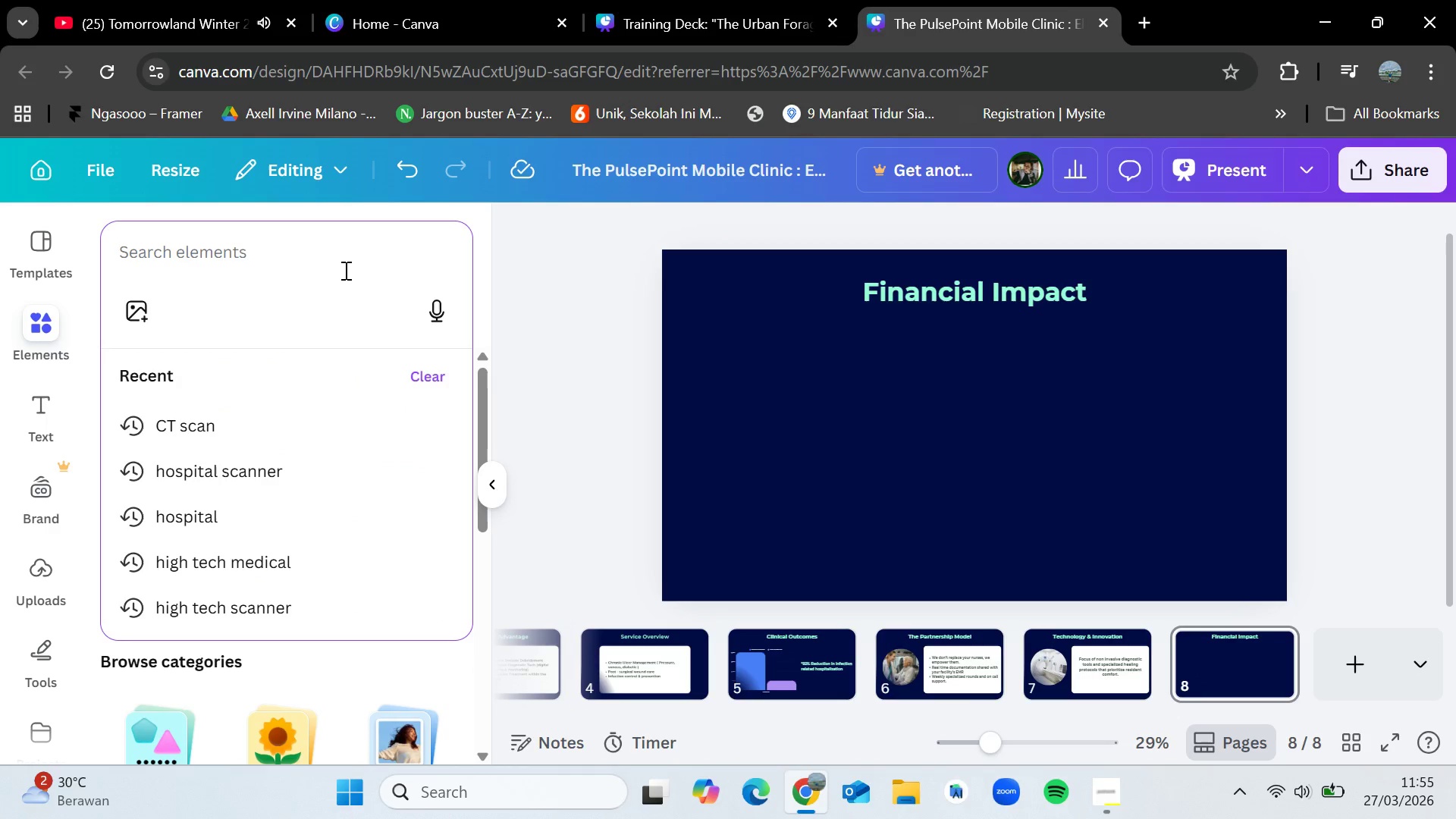 
key(Control+Shift+ShiftLeft)
 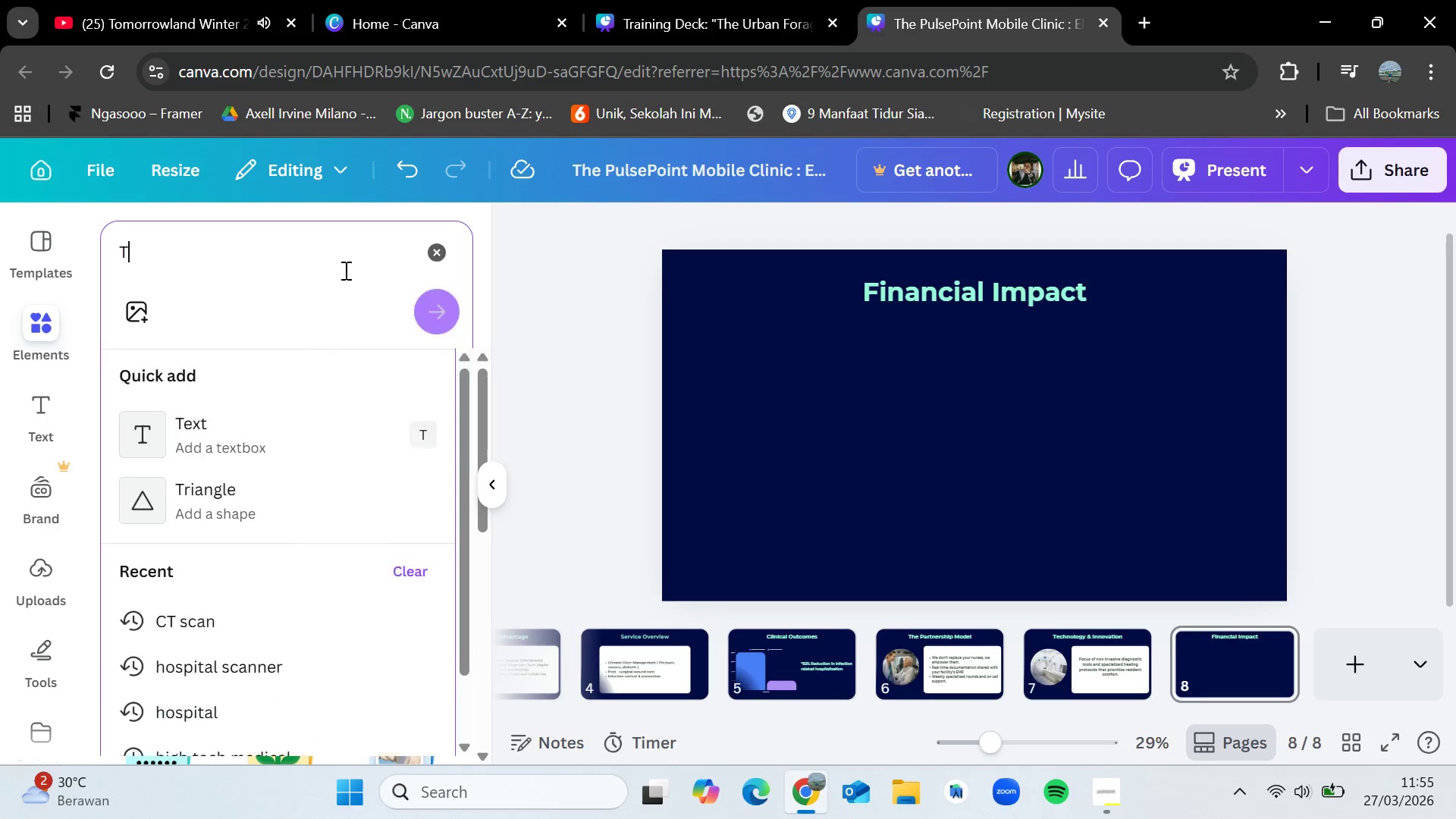 
key(Control+Shift+T)
 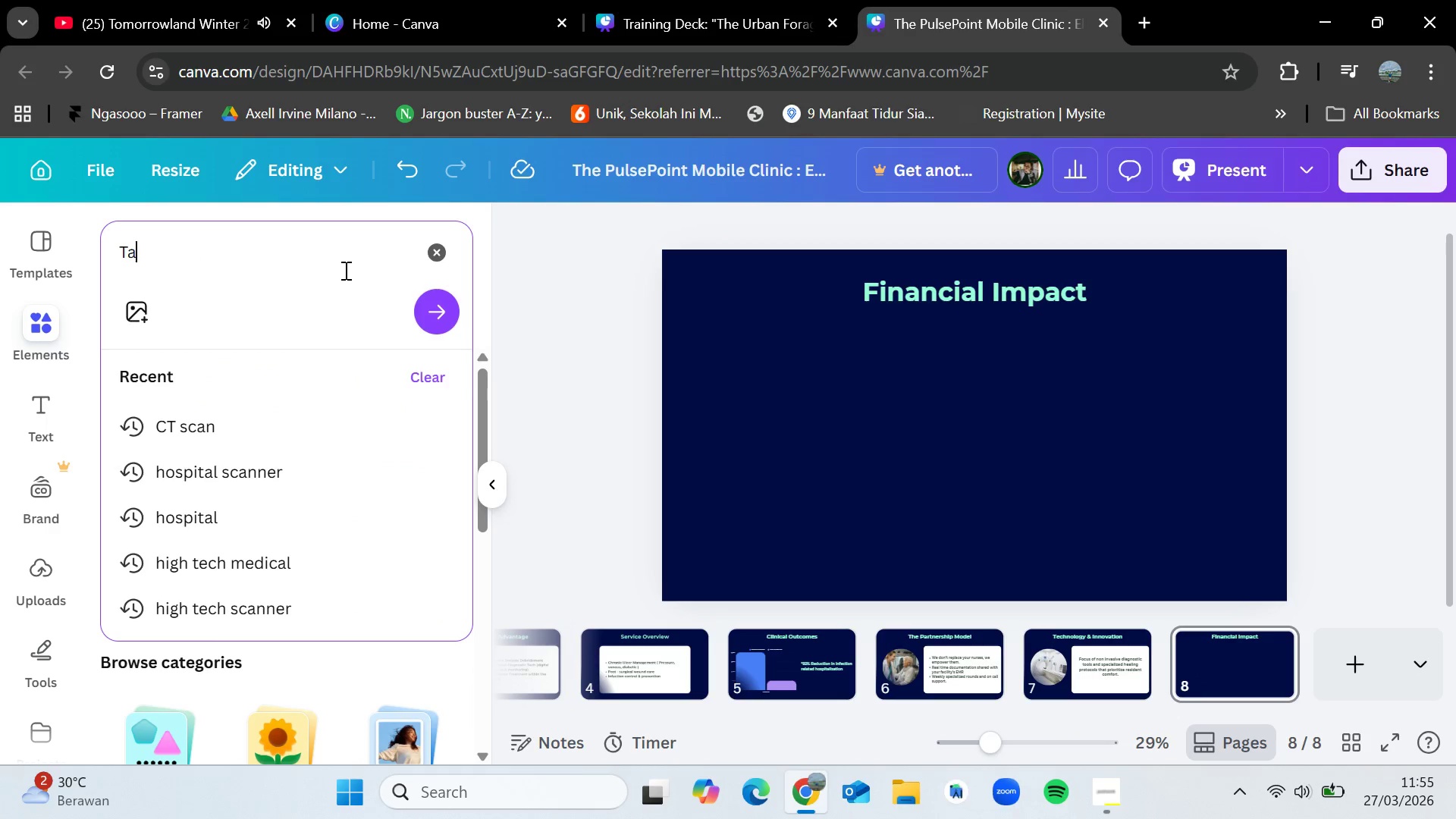 
type(able)
 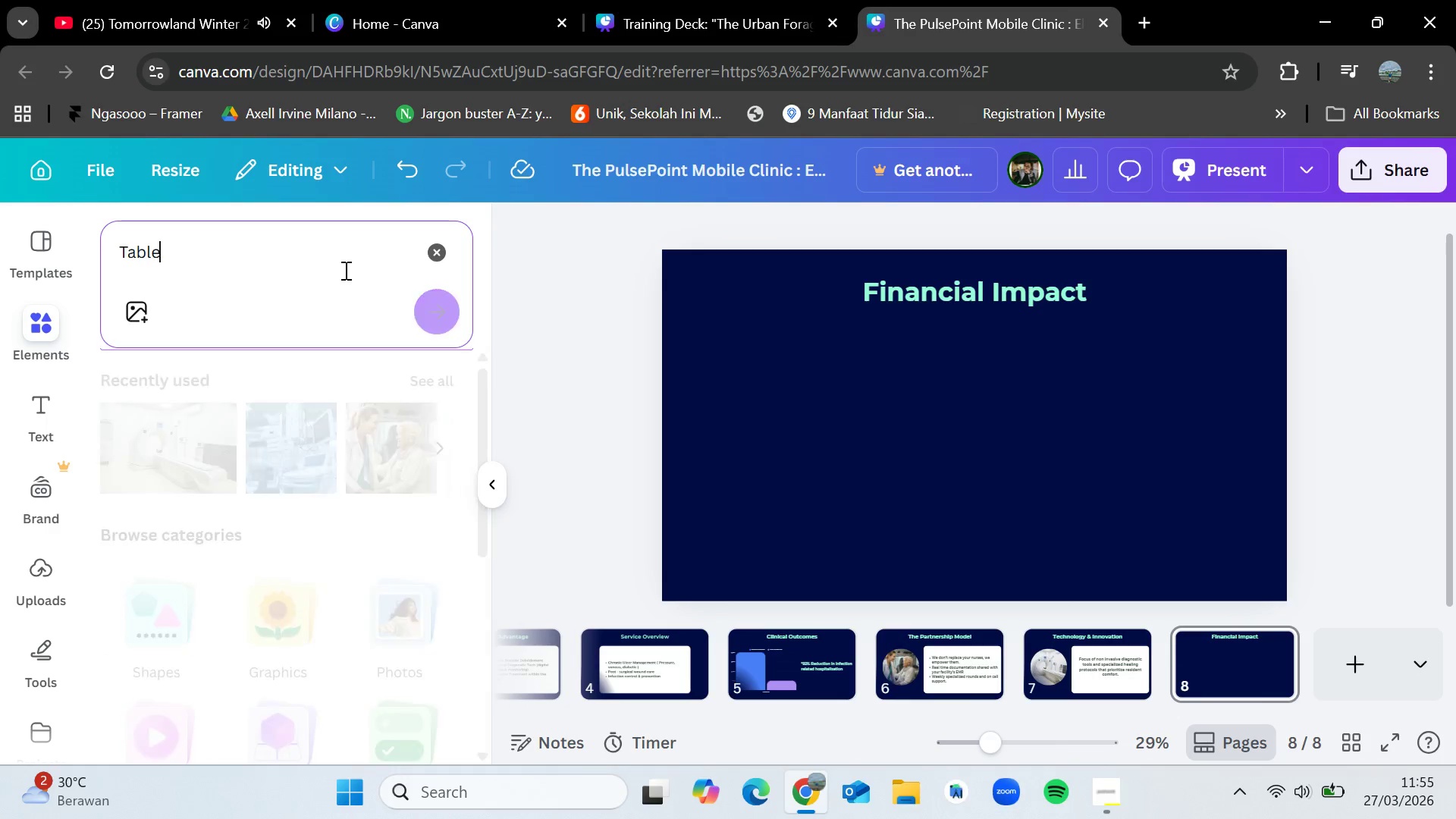 
key(Enter)
 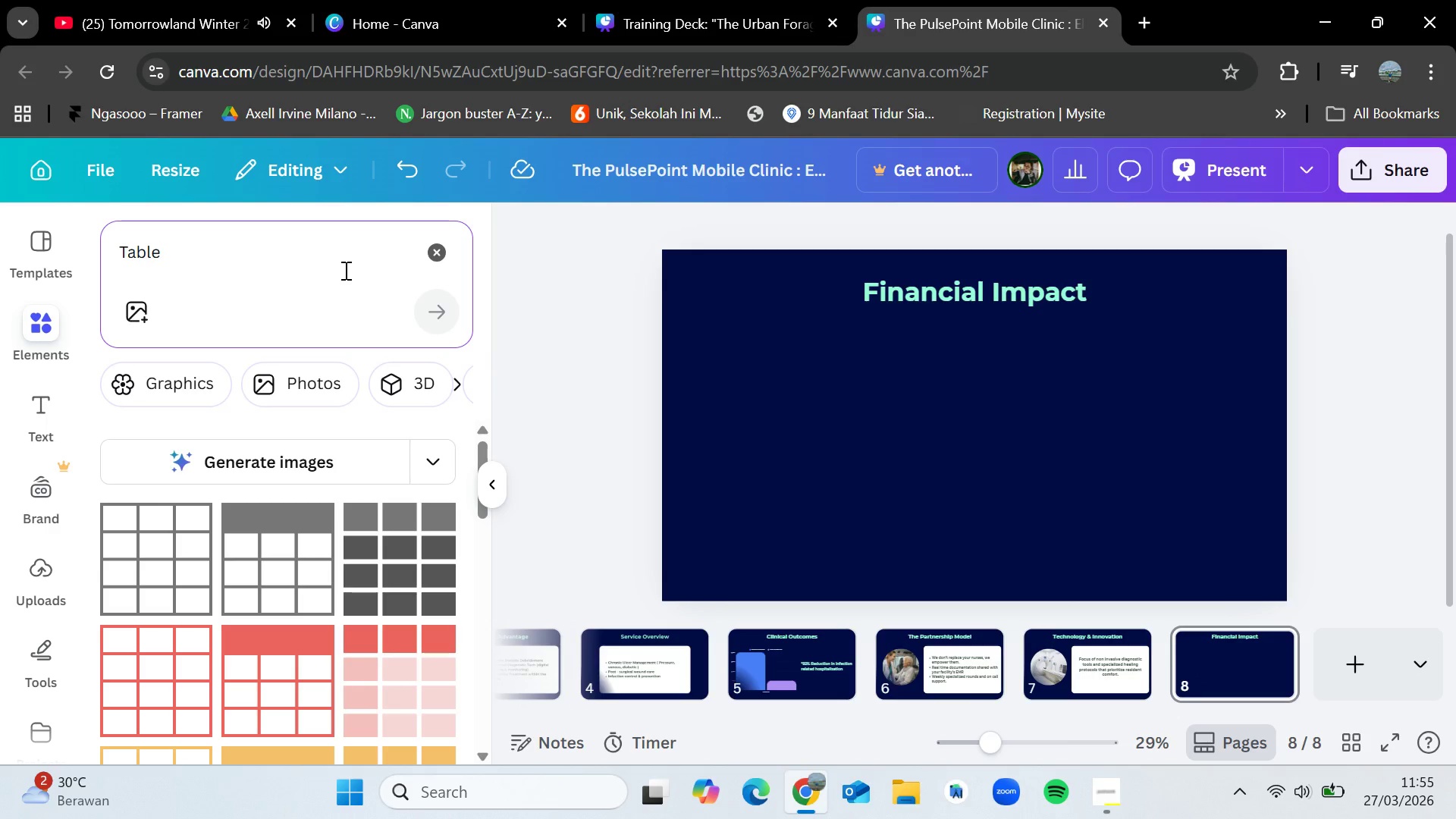 
scroll: coordinate [309, 605], scroll_direction: down, amount: 3.0
 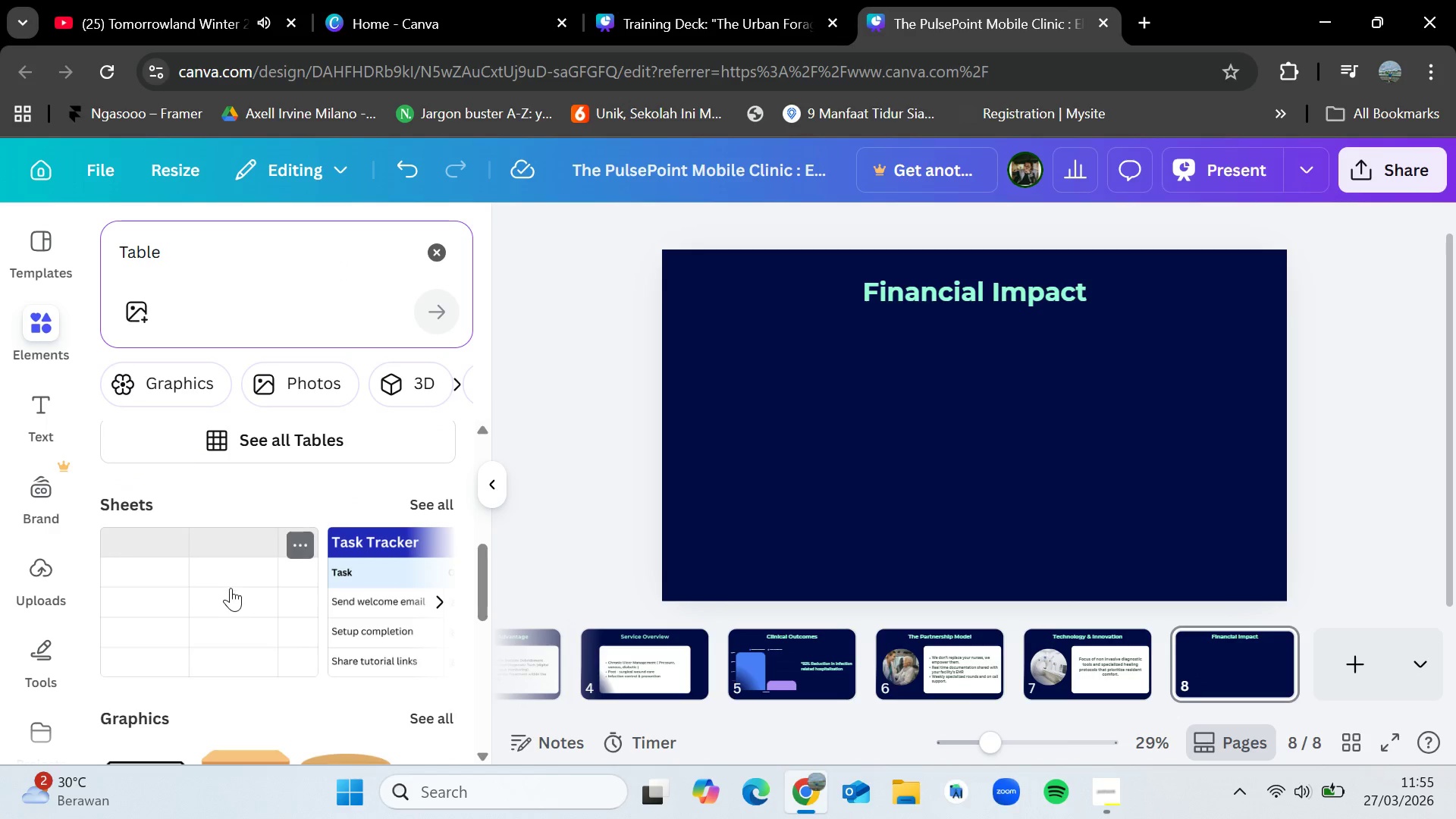 
left_click_drag(start_coordinate=[223, 598], to_coordinate=[871, 396])
 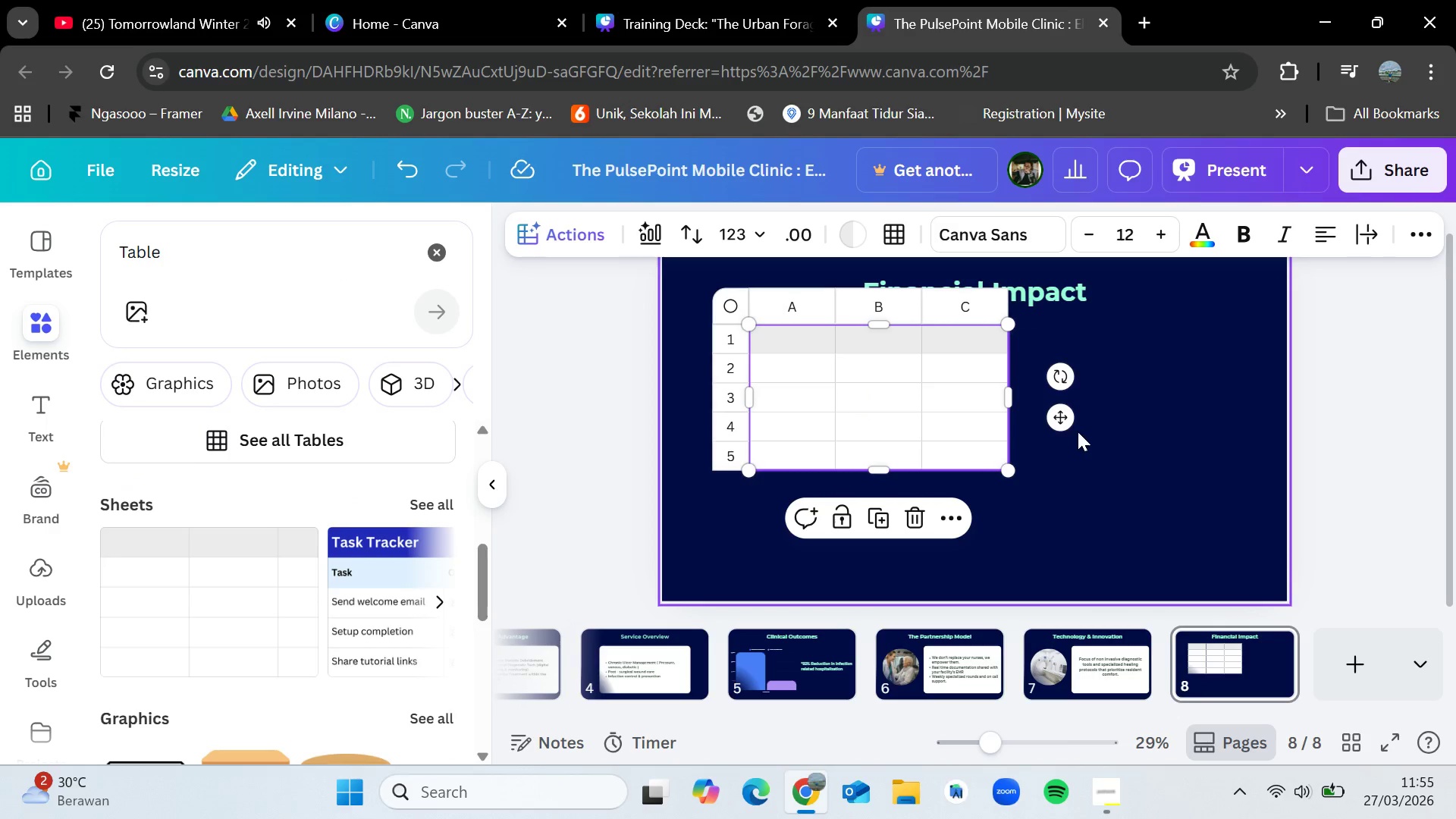 
left_click_drag(start_coordinate=[1065, 423], to_coordinate=[1122, 475])
 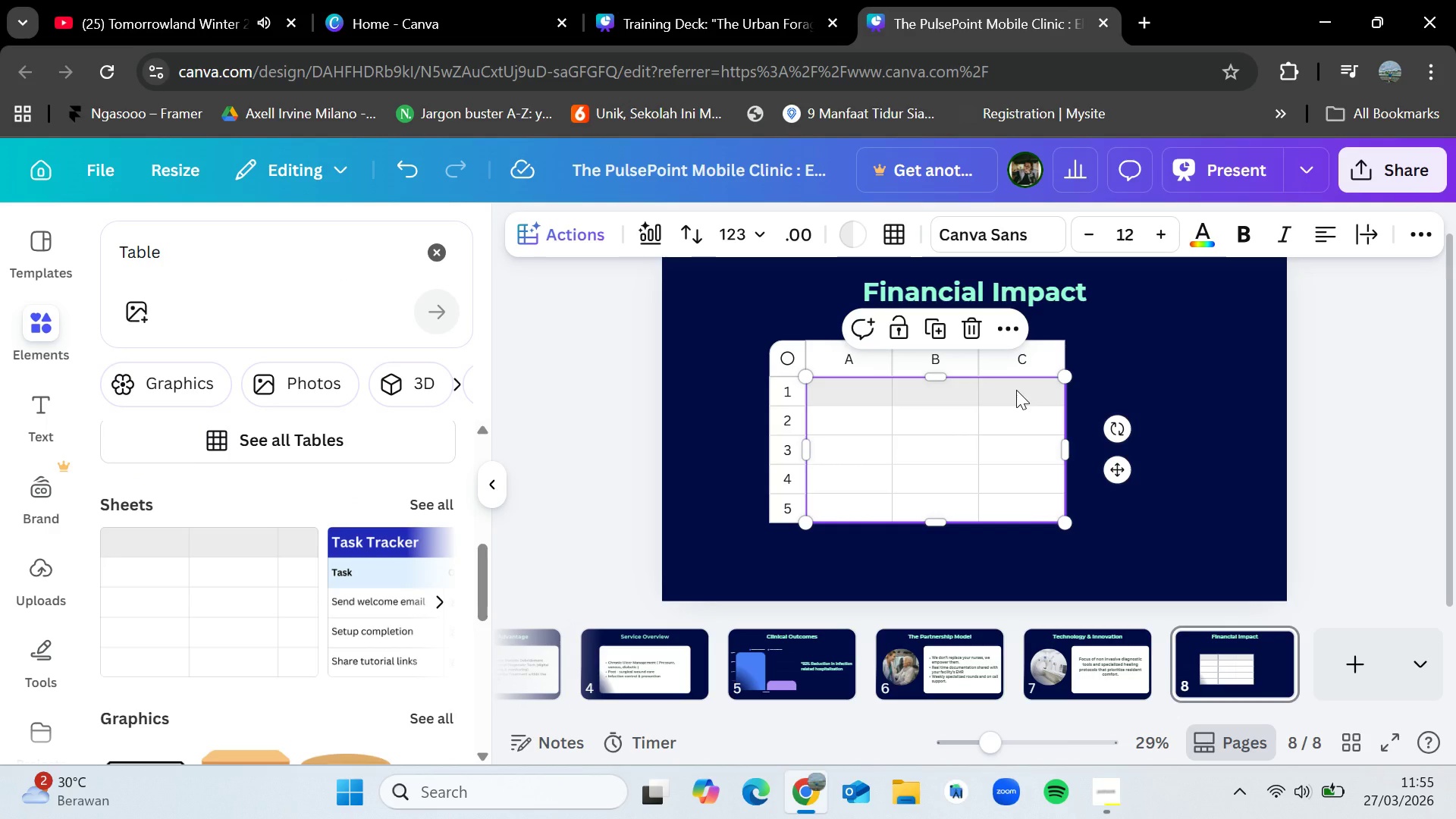 
left_click_drag(start_coordinate=[1016, 390], to_coordinate=[1015, 497])
 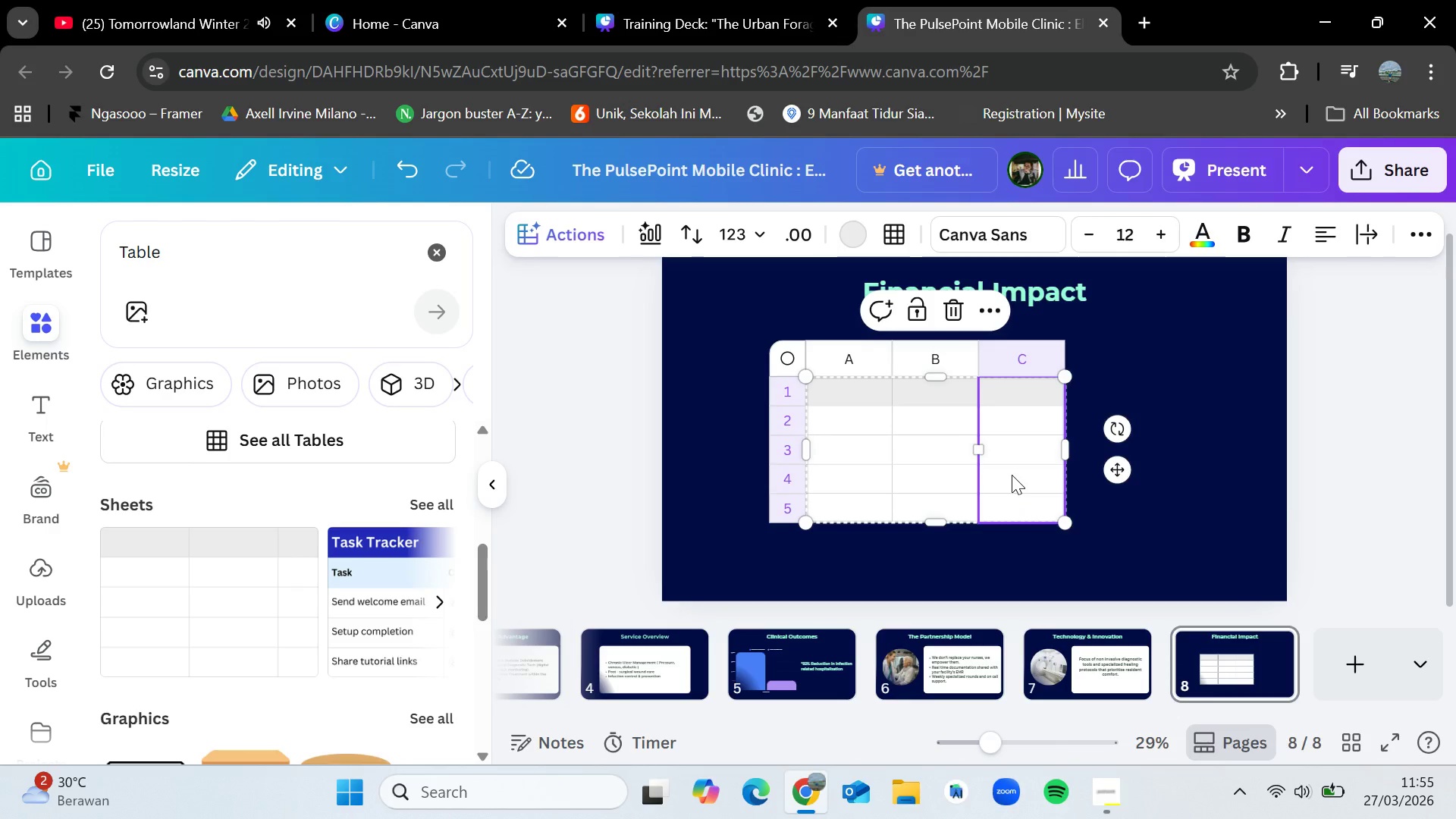 
right_click([1012, 475])
 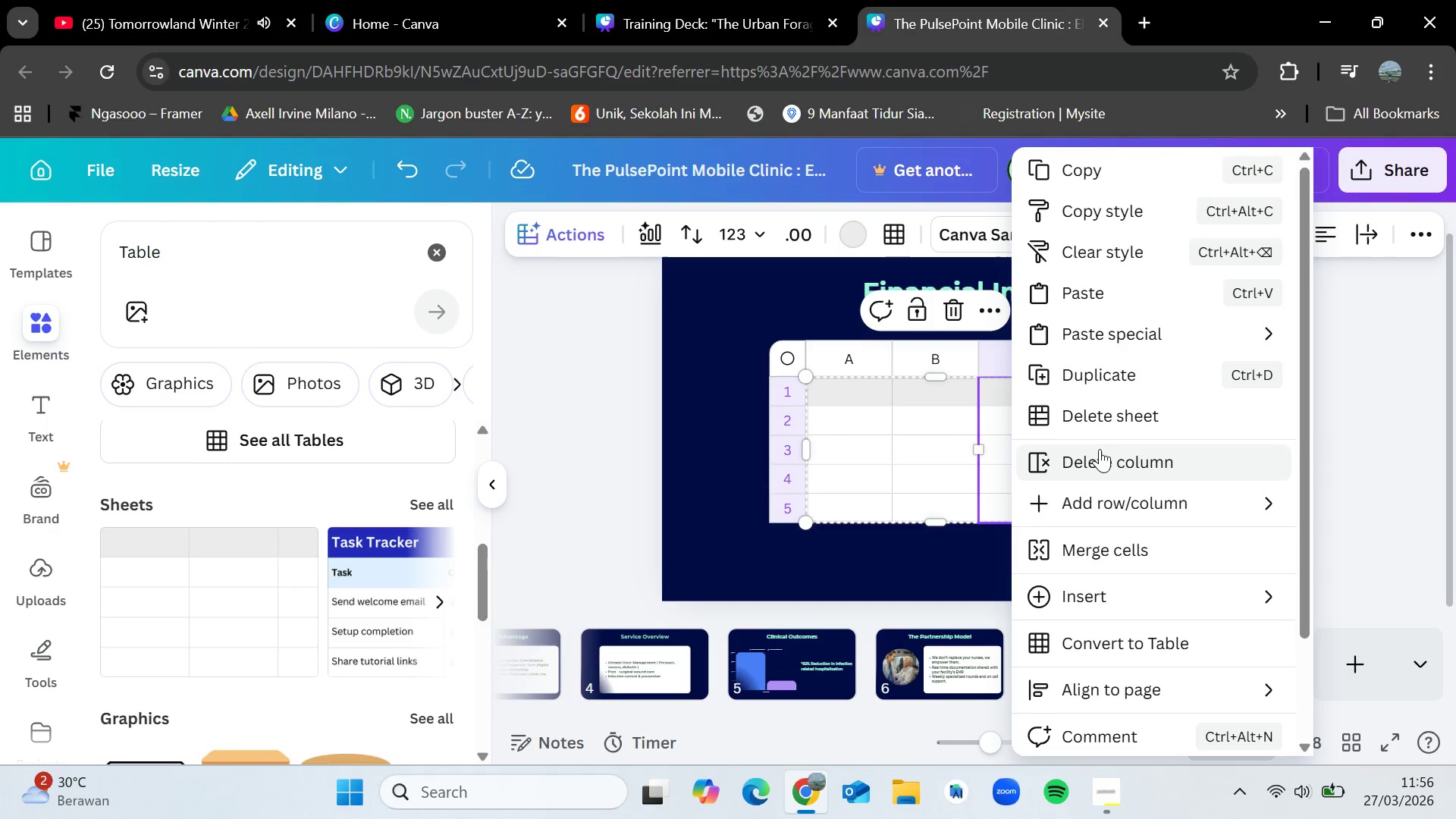 
left_click([1100, 450])
 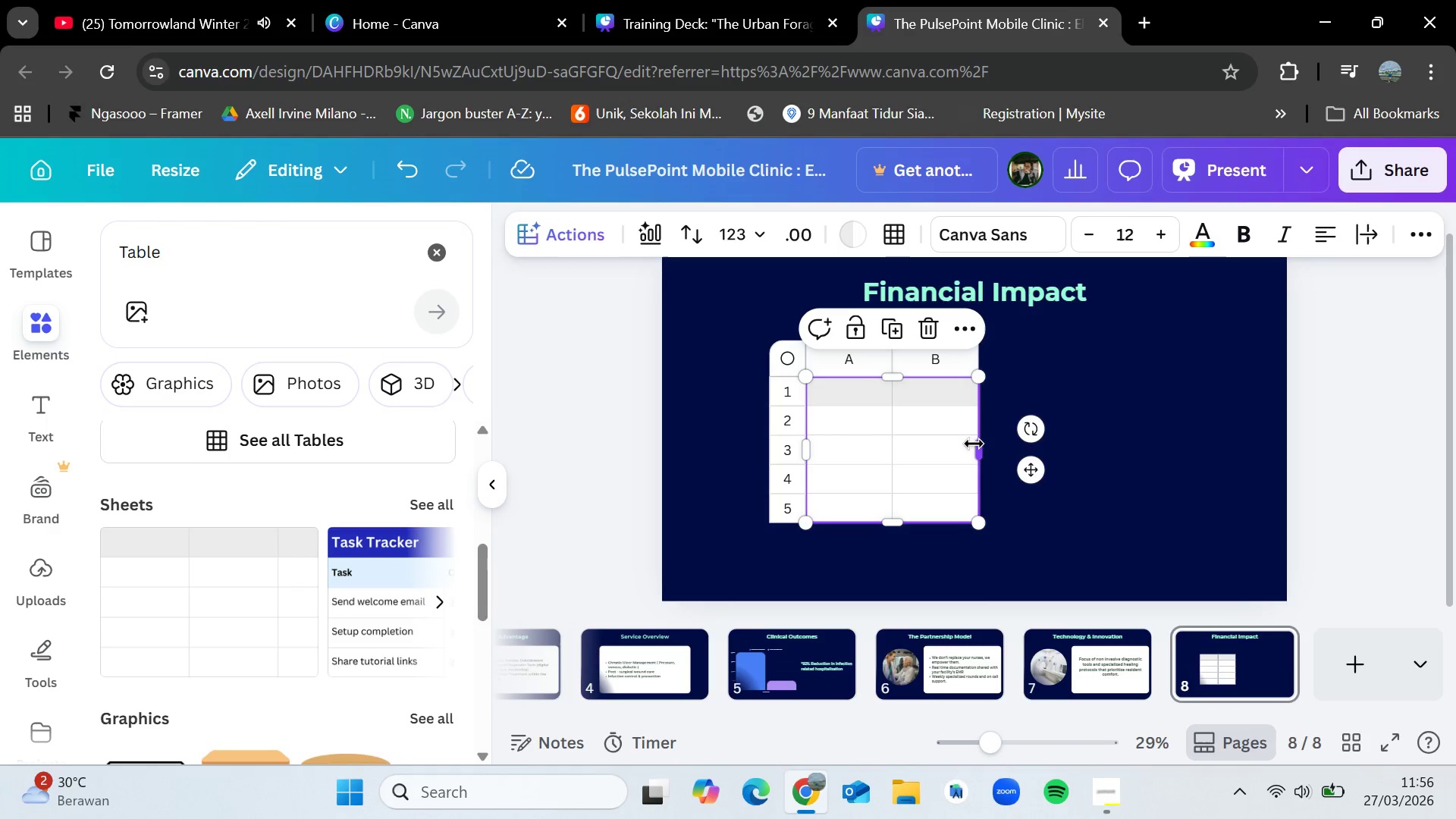 
left_click_drag(start_coordinate=[975, 444], to_coordinate=[1204, 446])
 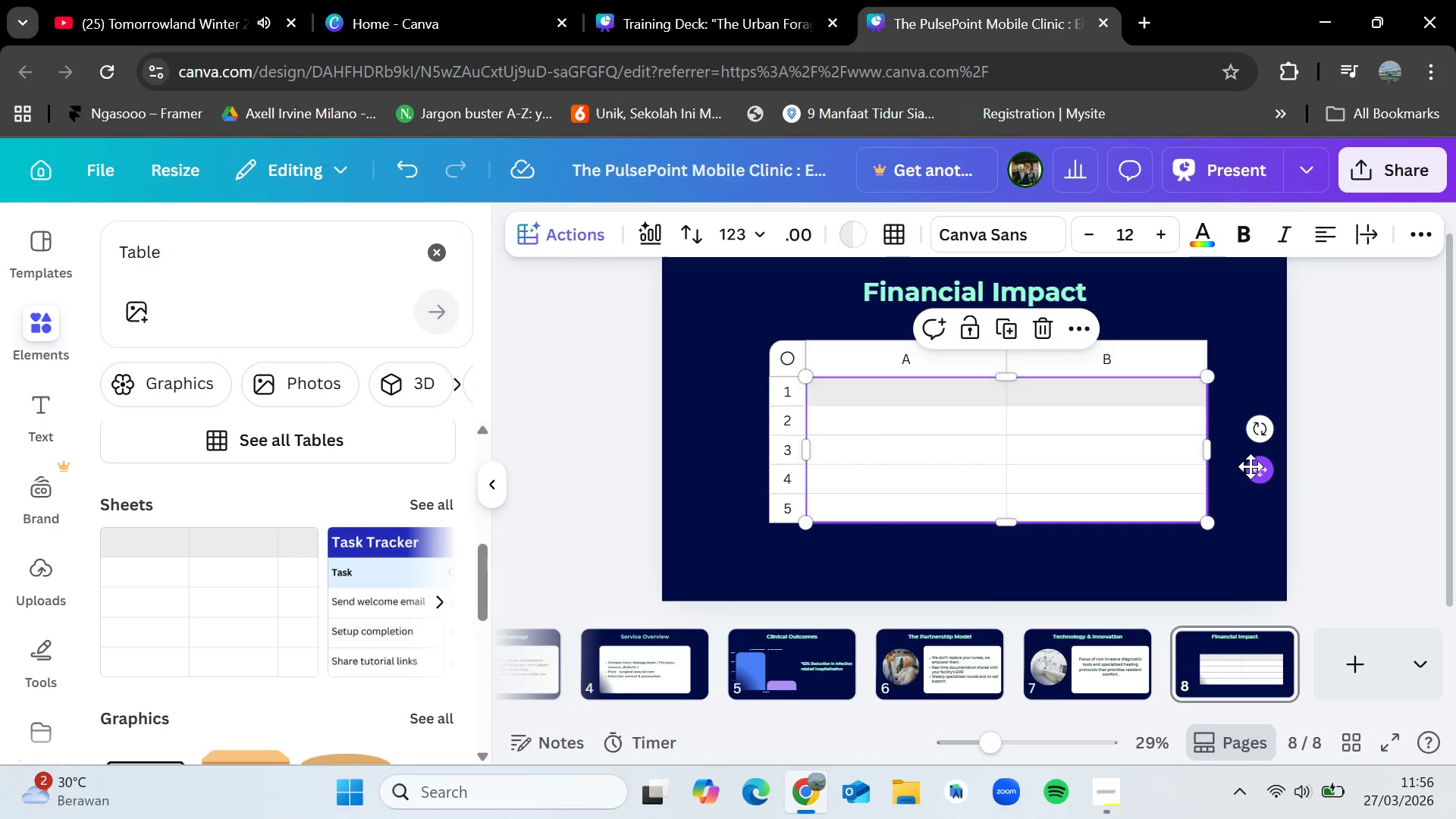 
left_click_drag(start_coordinate=[1263, 477], to_coordinate=[1241, 453])
 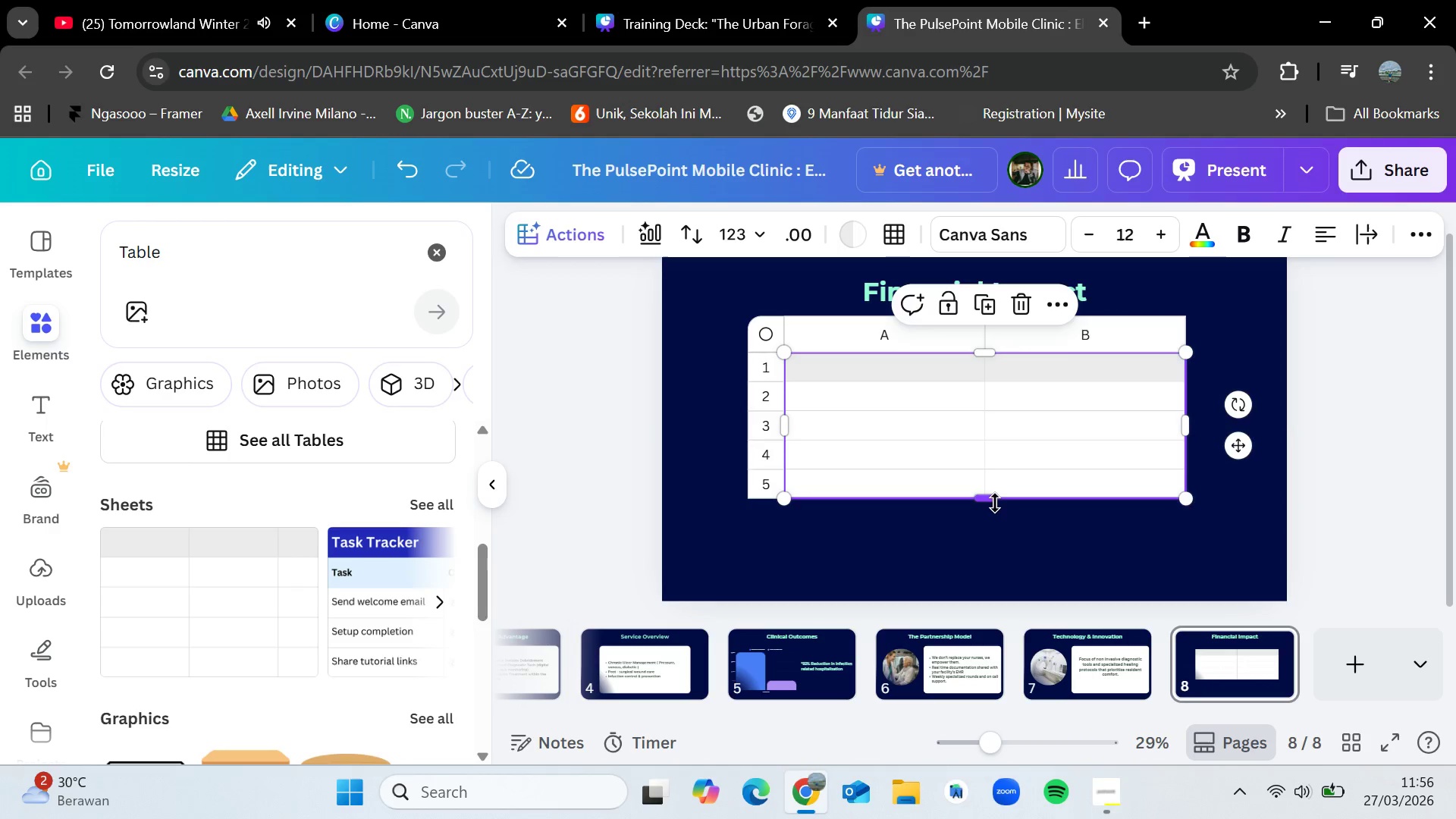 
left_click_drag(start_coordinate=[993, 502], to_coordinate=[993, 567])
 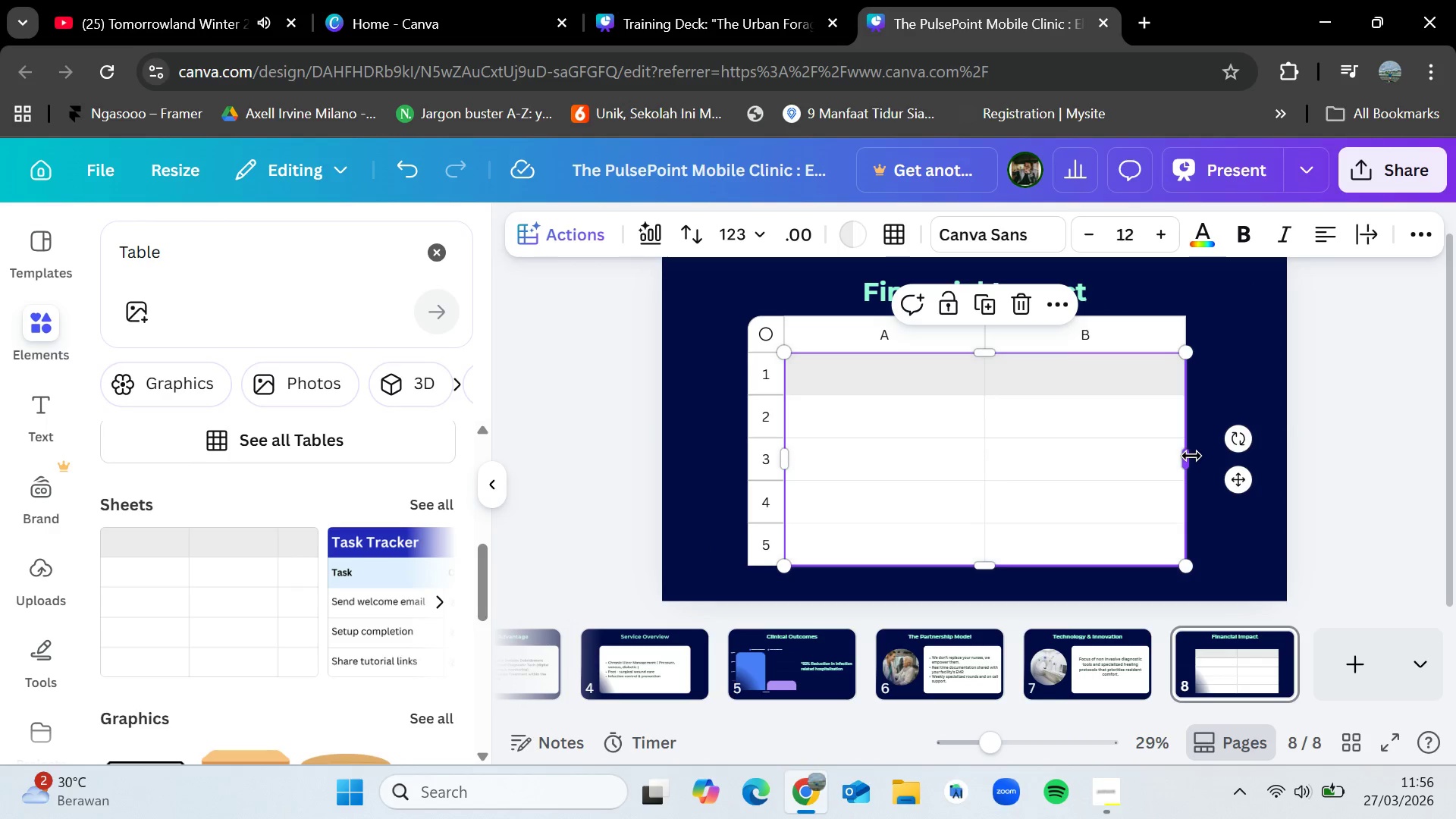 
left_click_drag(start_coordinate=[1191, 456], to_coordinate=[1262, 453])
 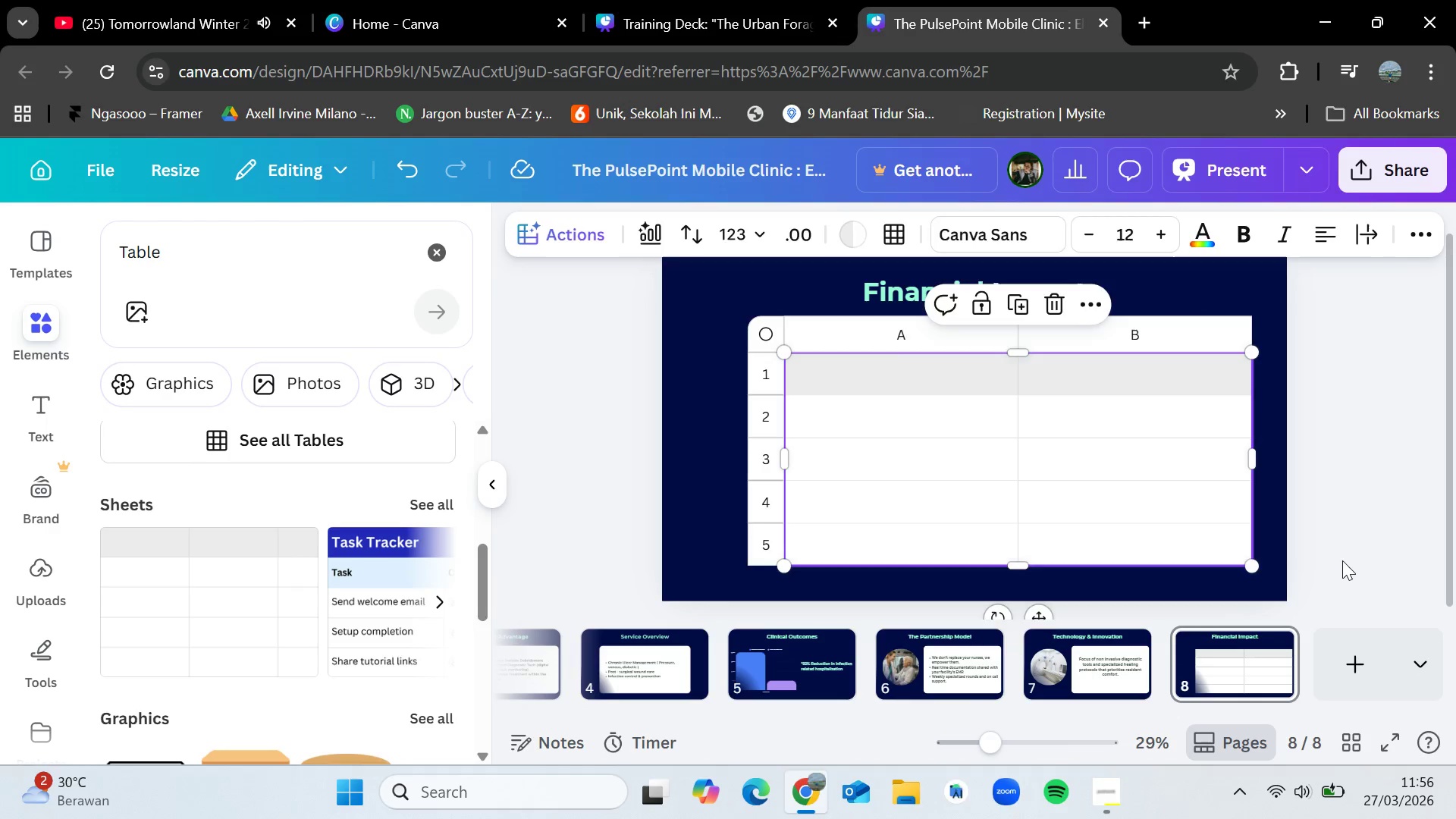 
double_click([1187, 485])
 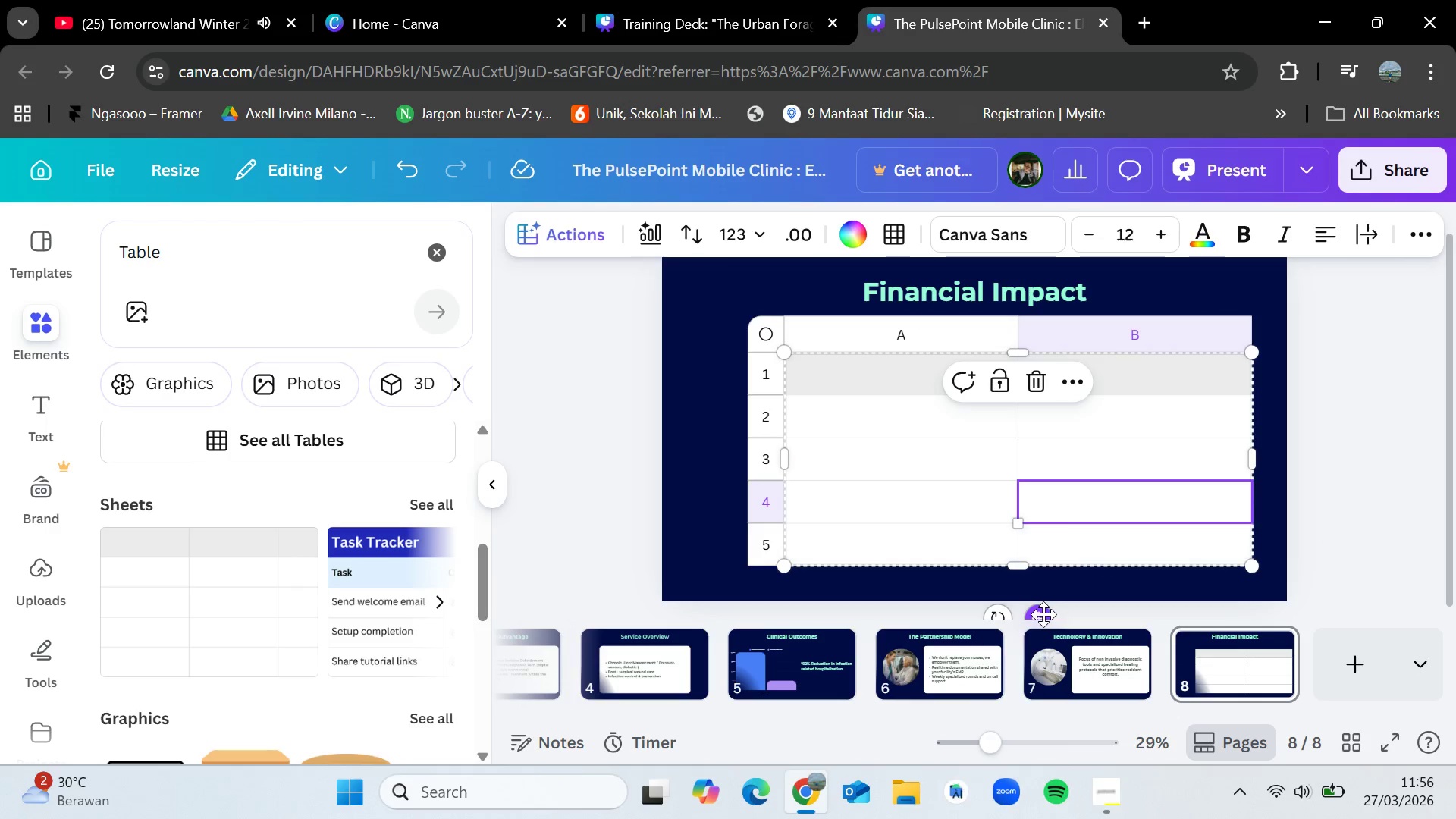 
left_click_drag(start_coordinate=[1043, 613], to_coordinate=[1011, 595])
 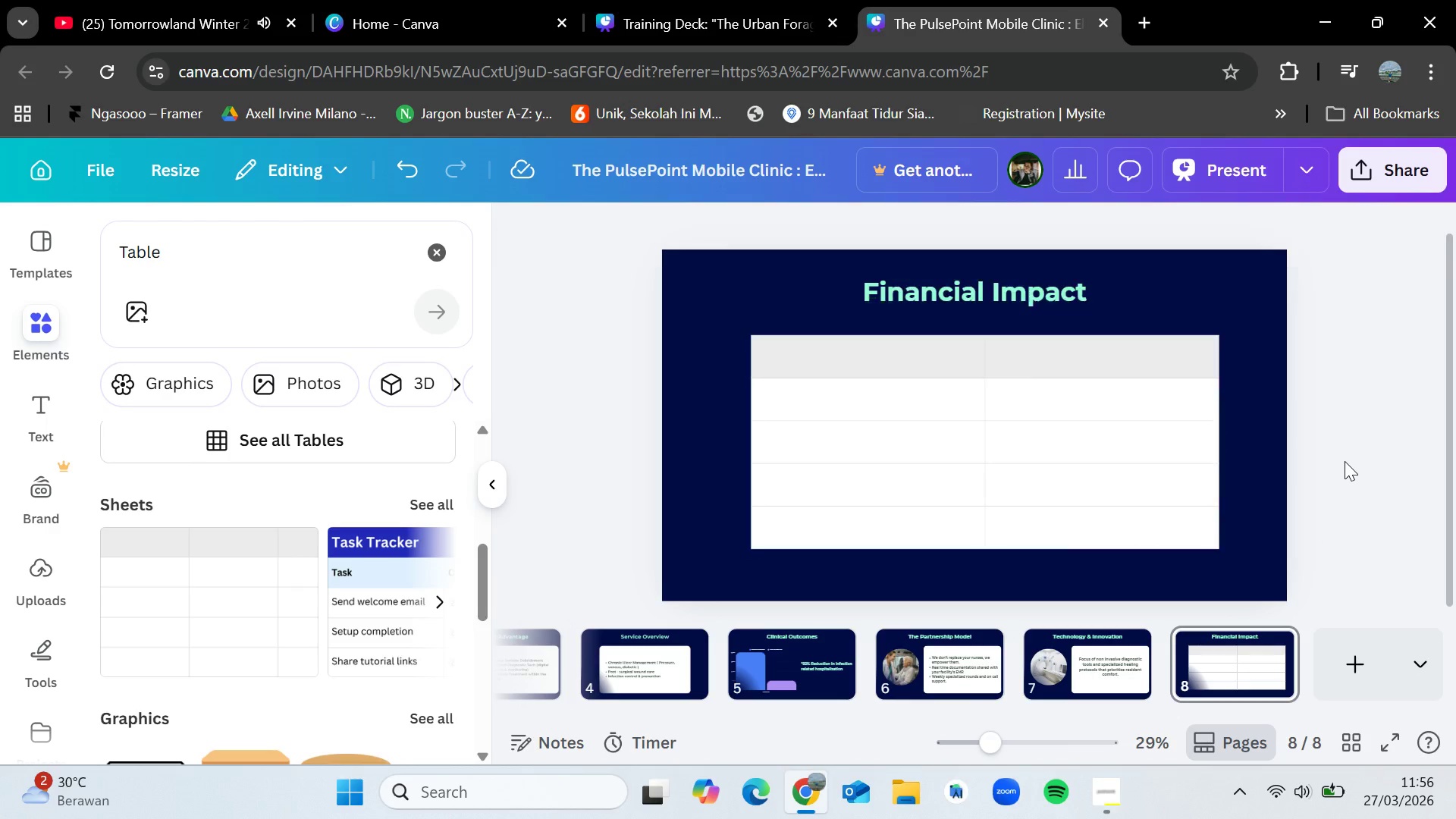 
left_click([1345, 461])
 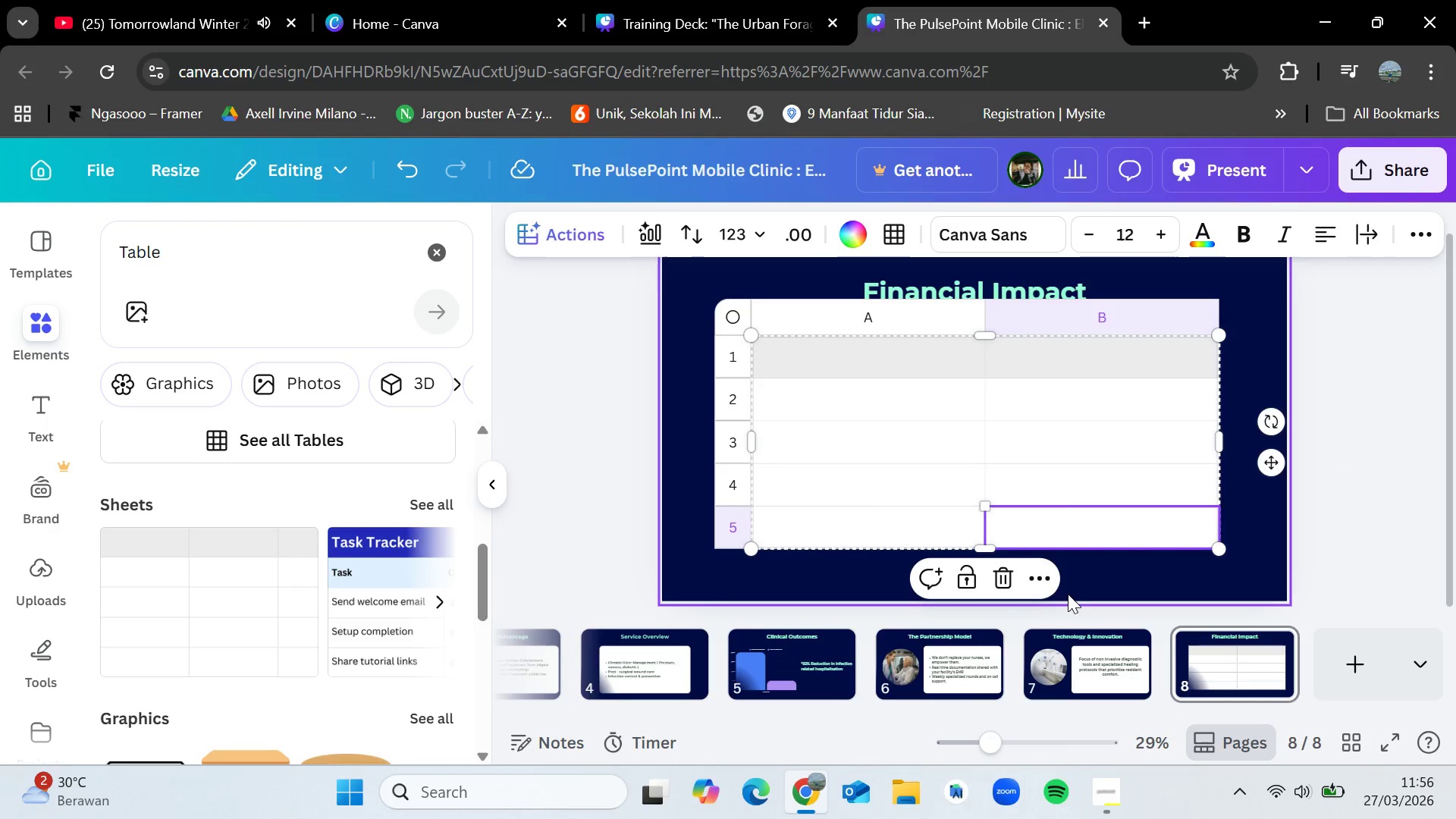 
left_click_drag(start_coordinate=[1270, 463], to_coordinate=[1256, 475])
 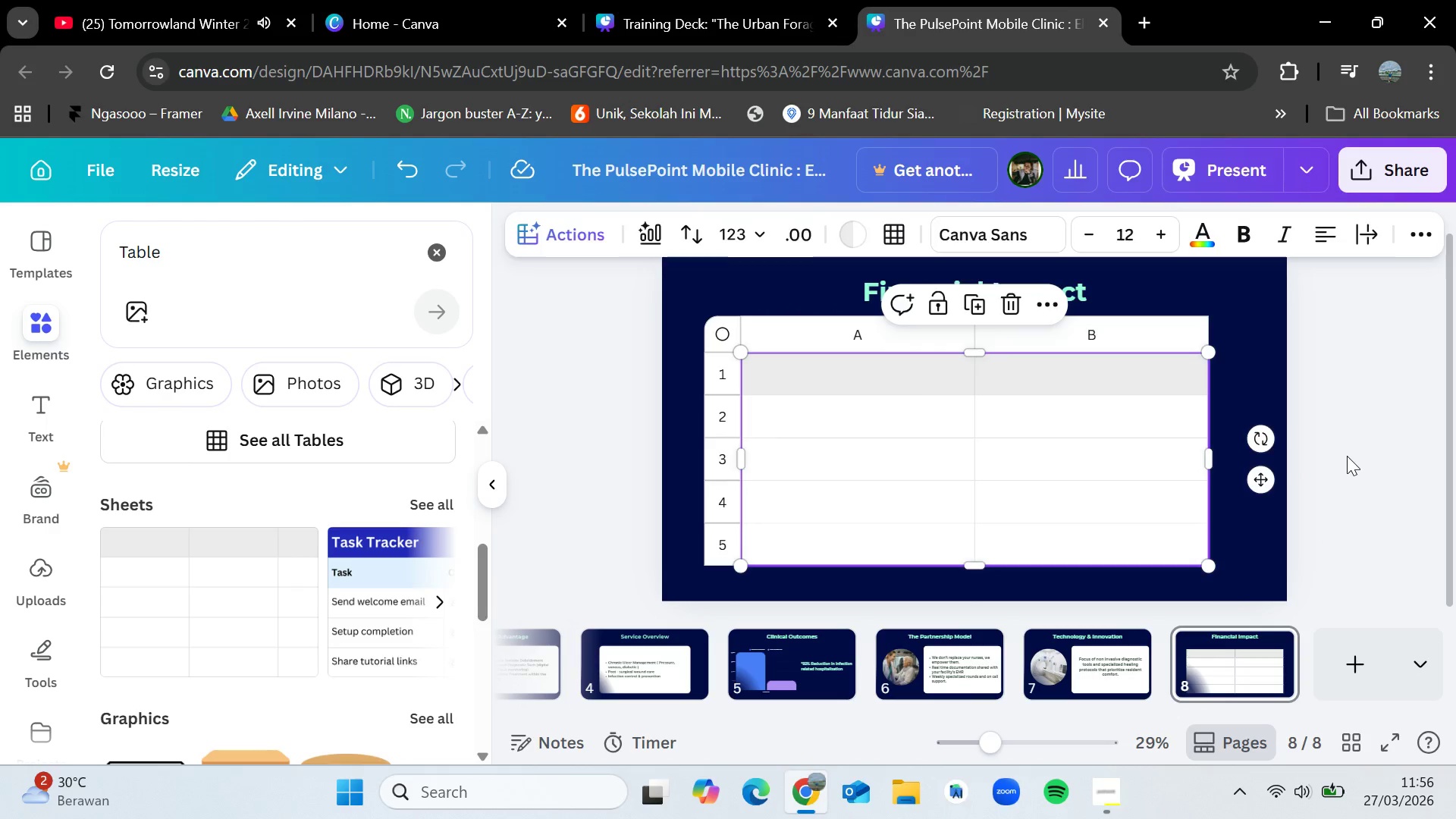 
left_click([1347, 456])
 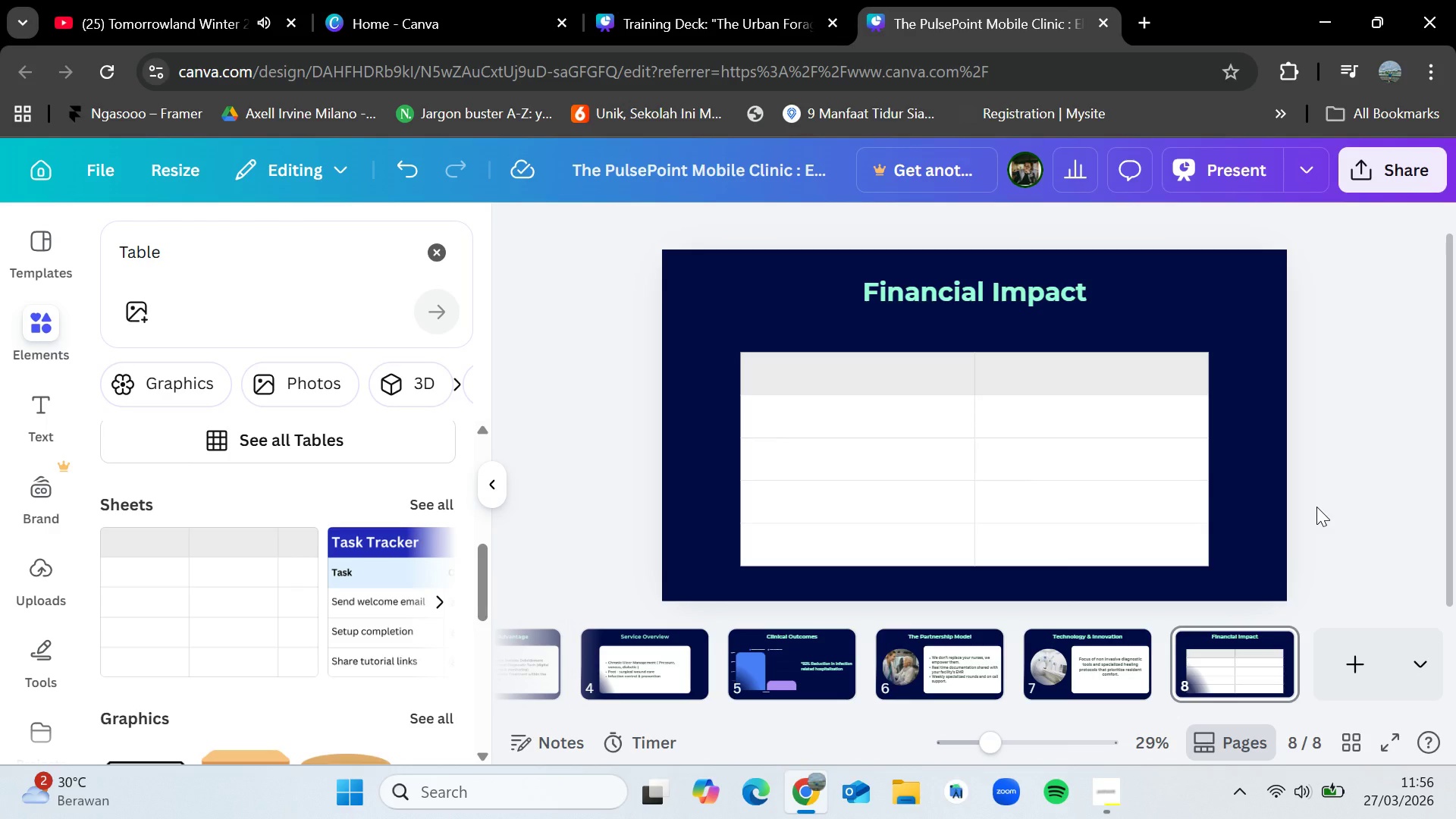 
wait(10.39)
 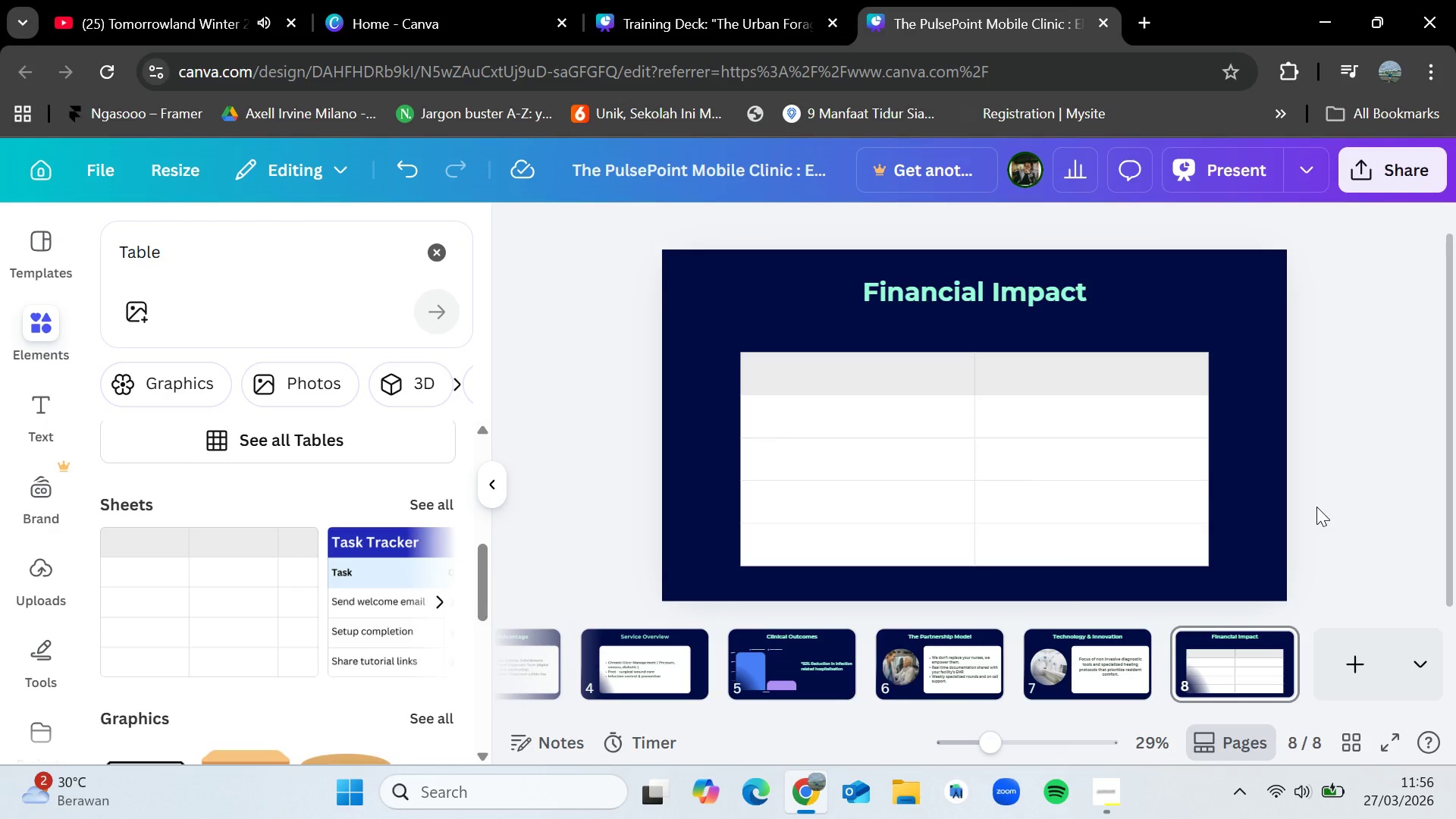 
left_click_drag(start_coordinate=[1054, 710], to_coordinate=[1177, 704])
 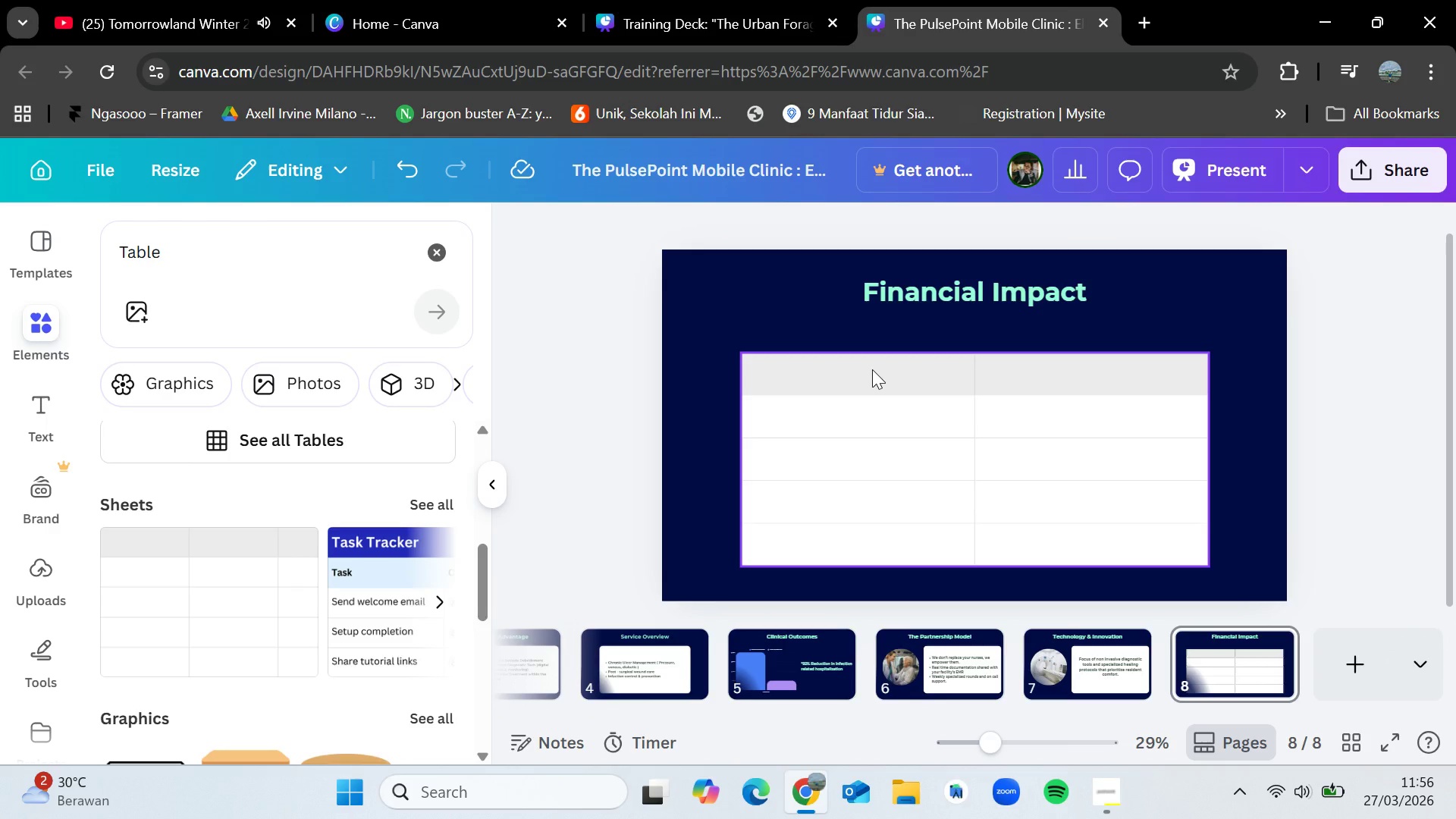 
left_click_drag(start_coordinate=[872, 369], to_coordinate=[1078, 362])
 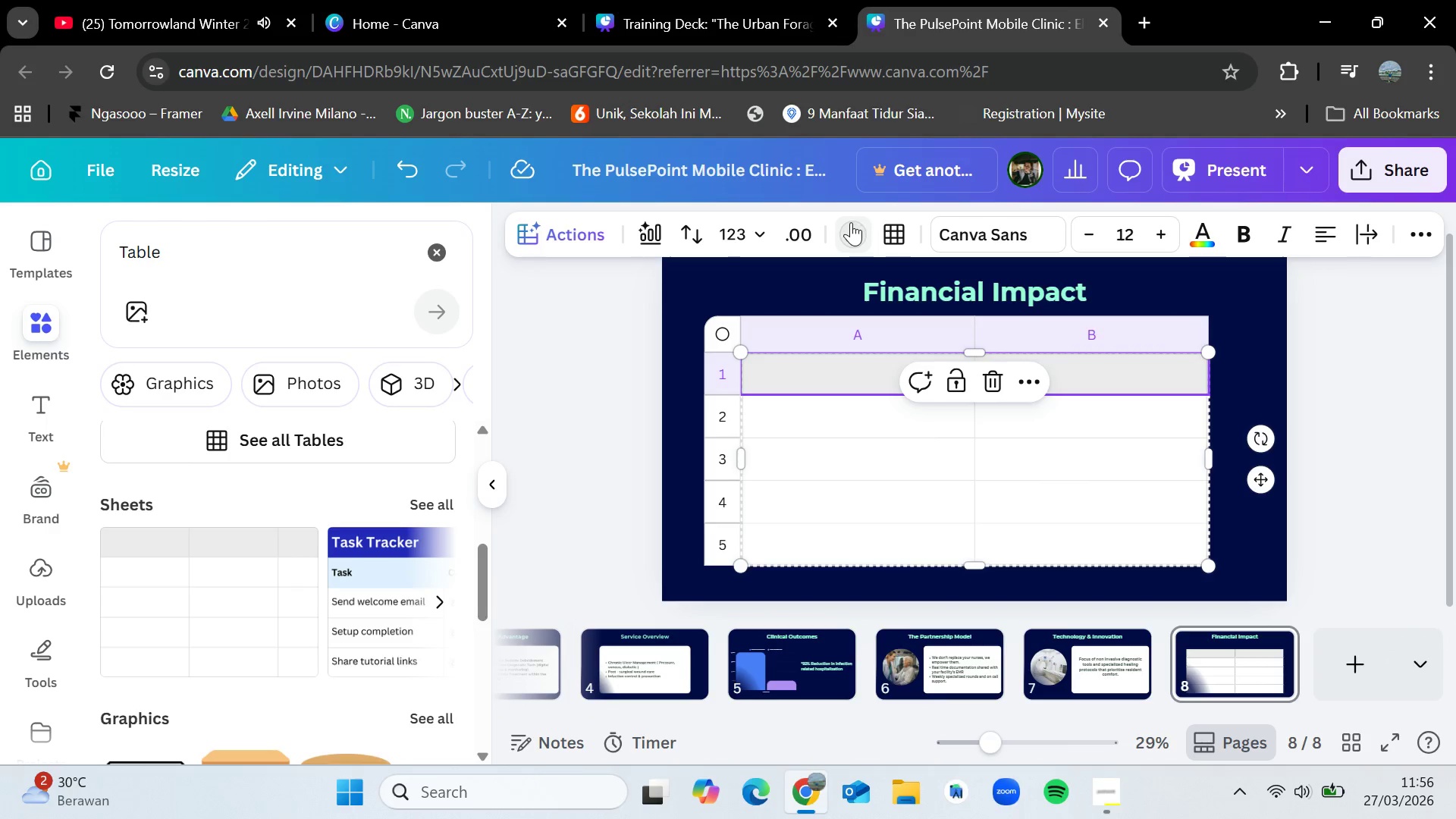 
left_click([849, 227])
 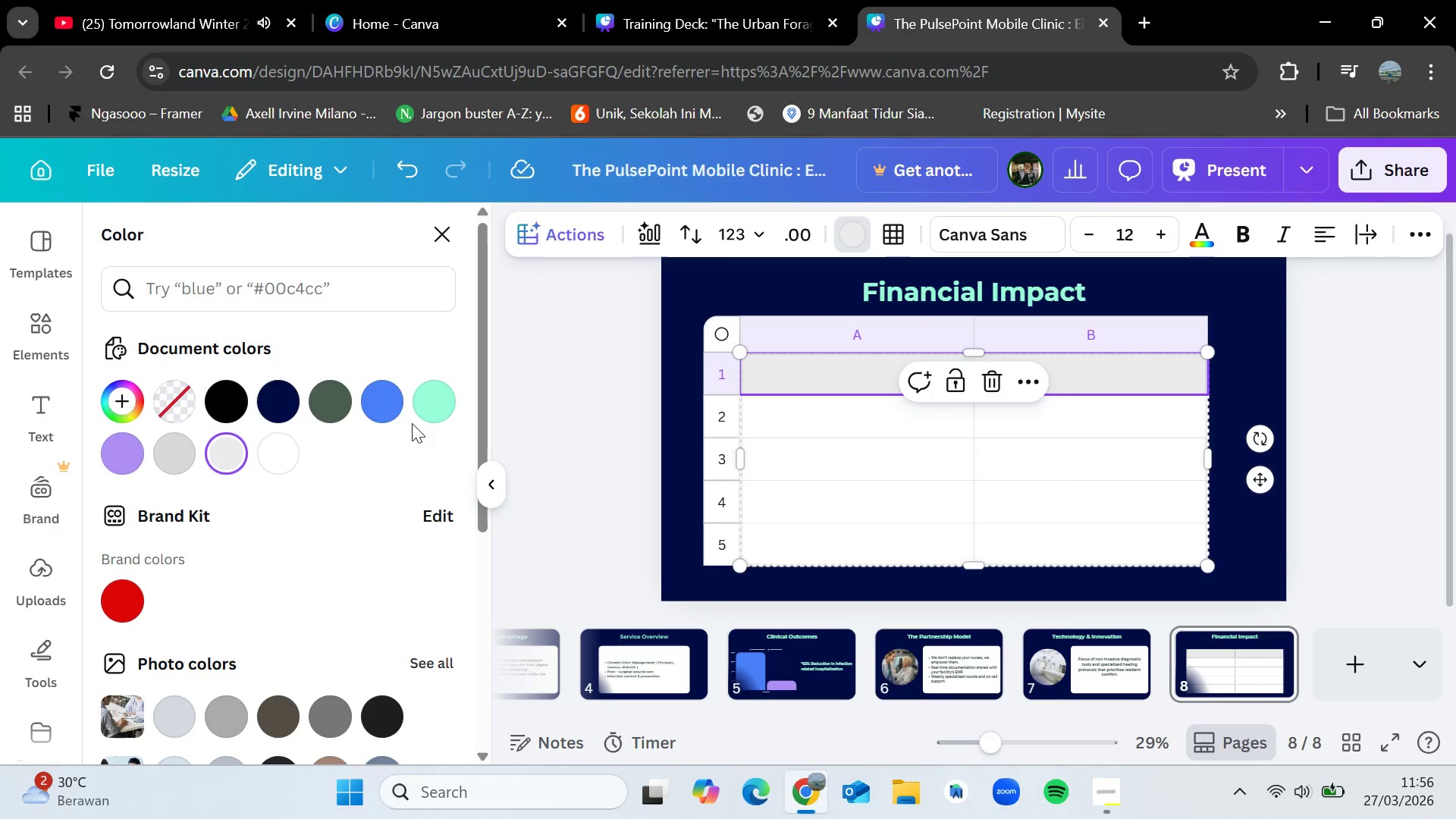 
left_click([438, 410])
 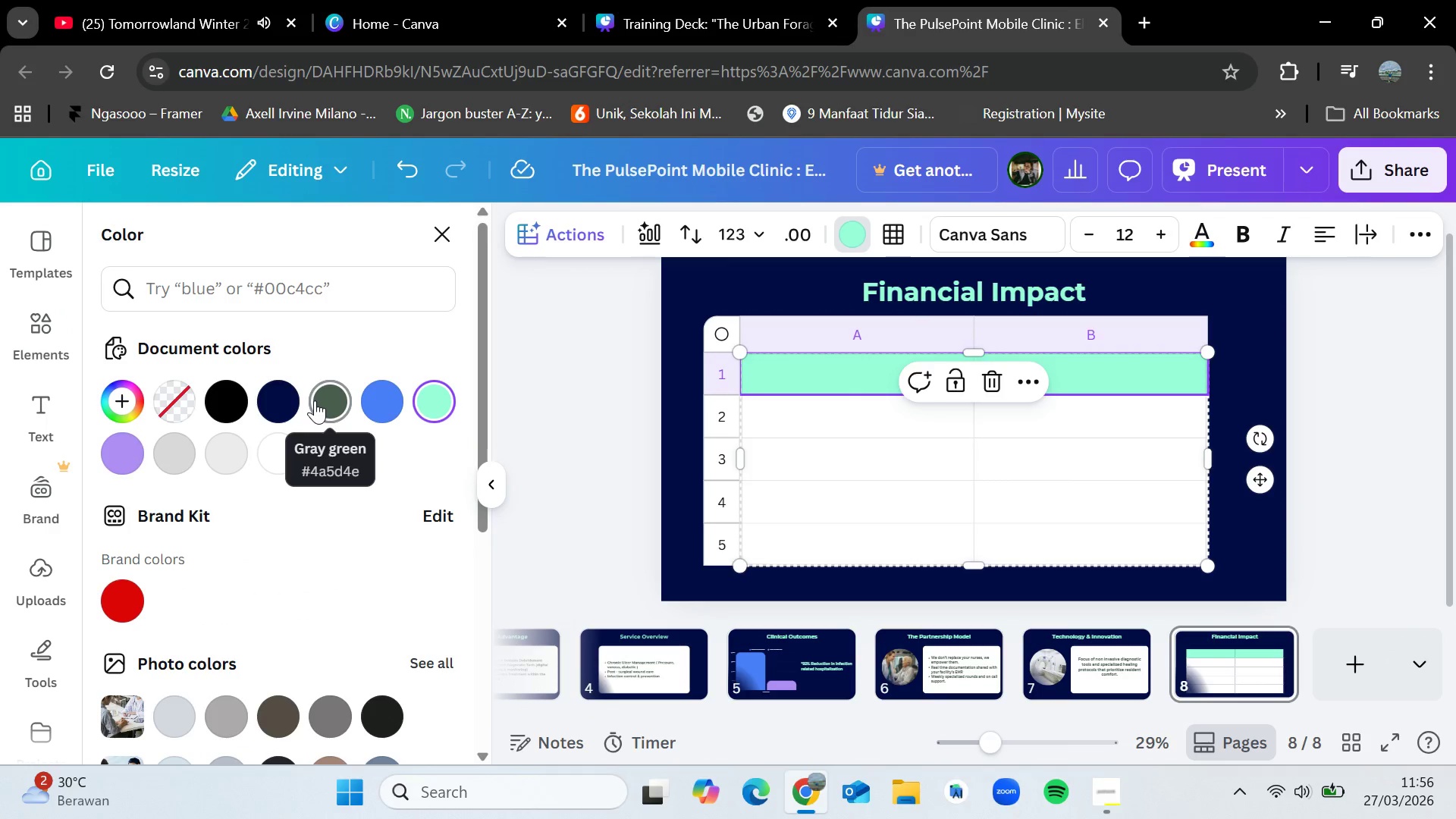 
left_click([315, 400])
 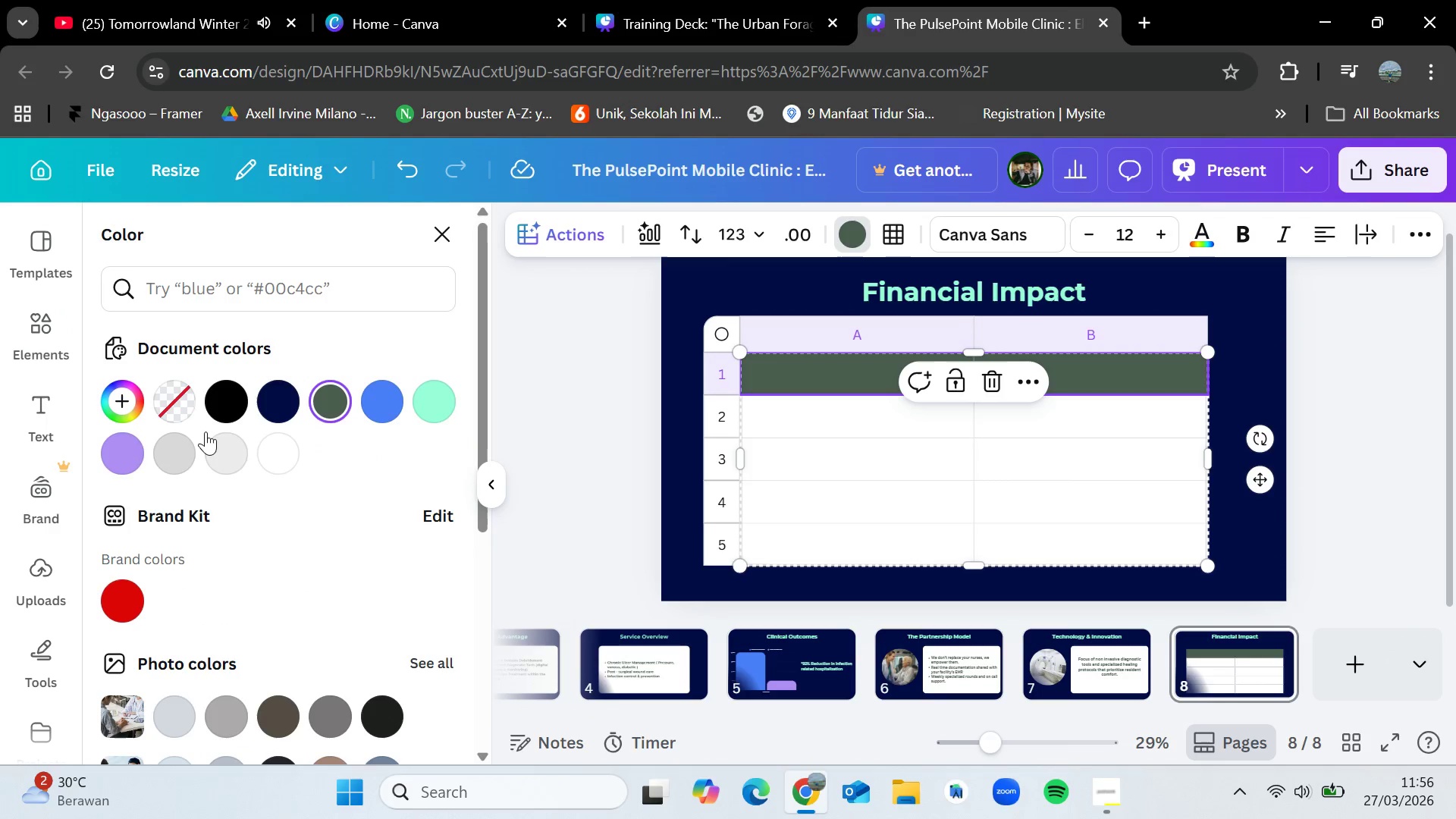 
left_click([220, 450])
 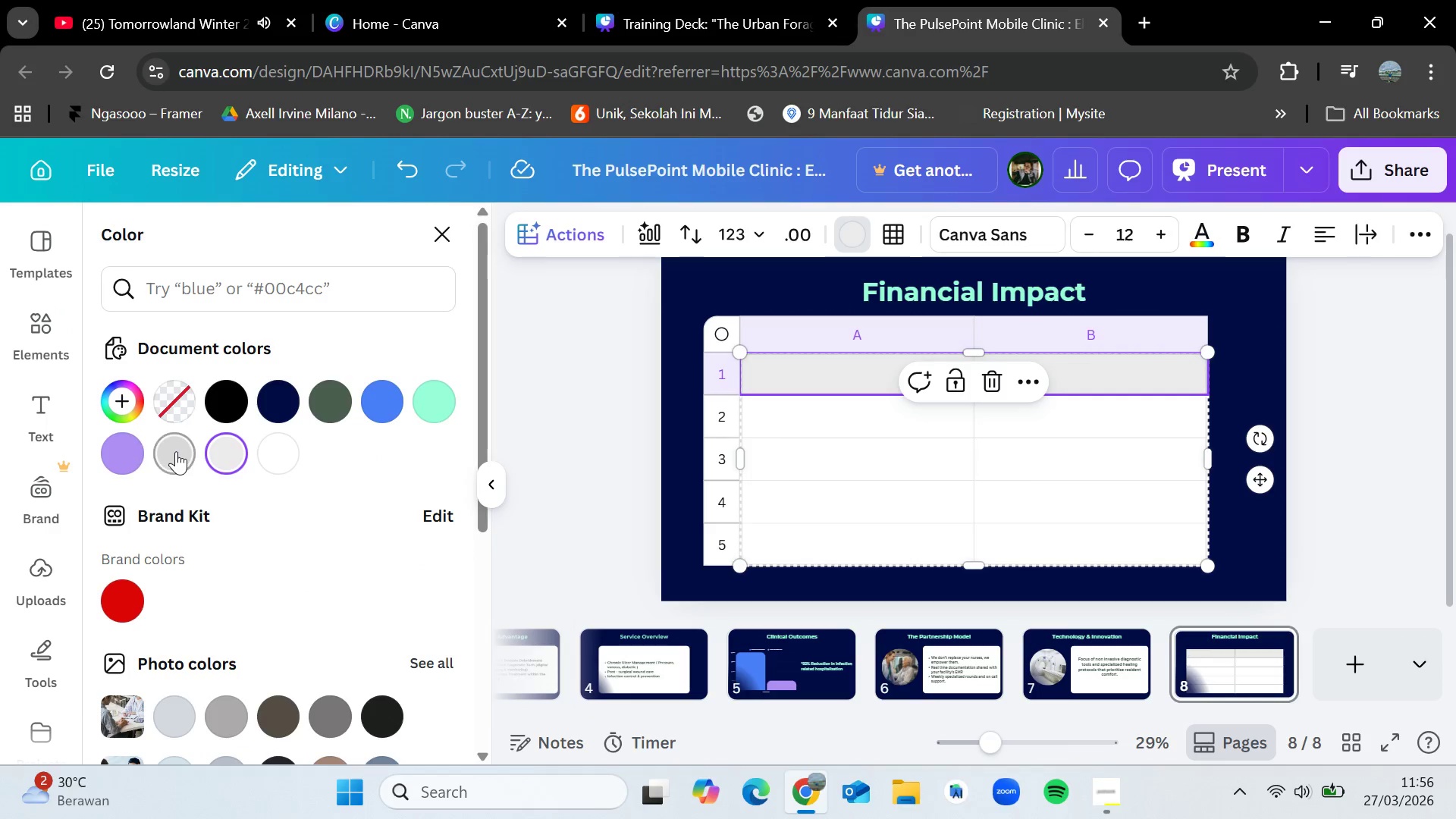 
left_click([176, 451])
 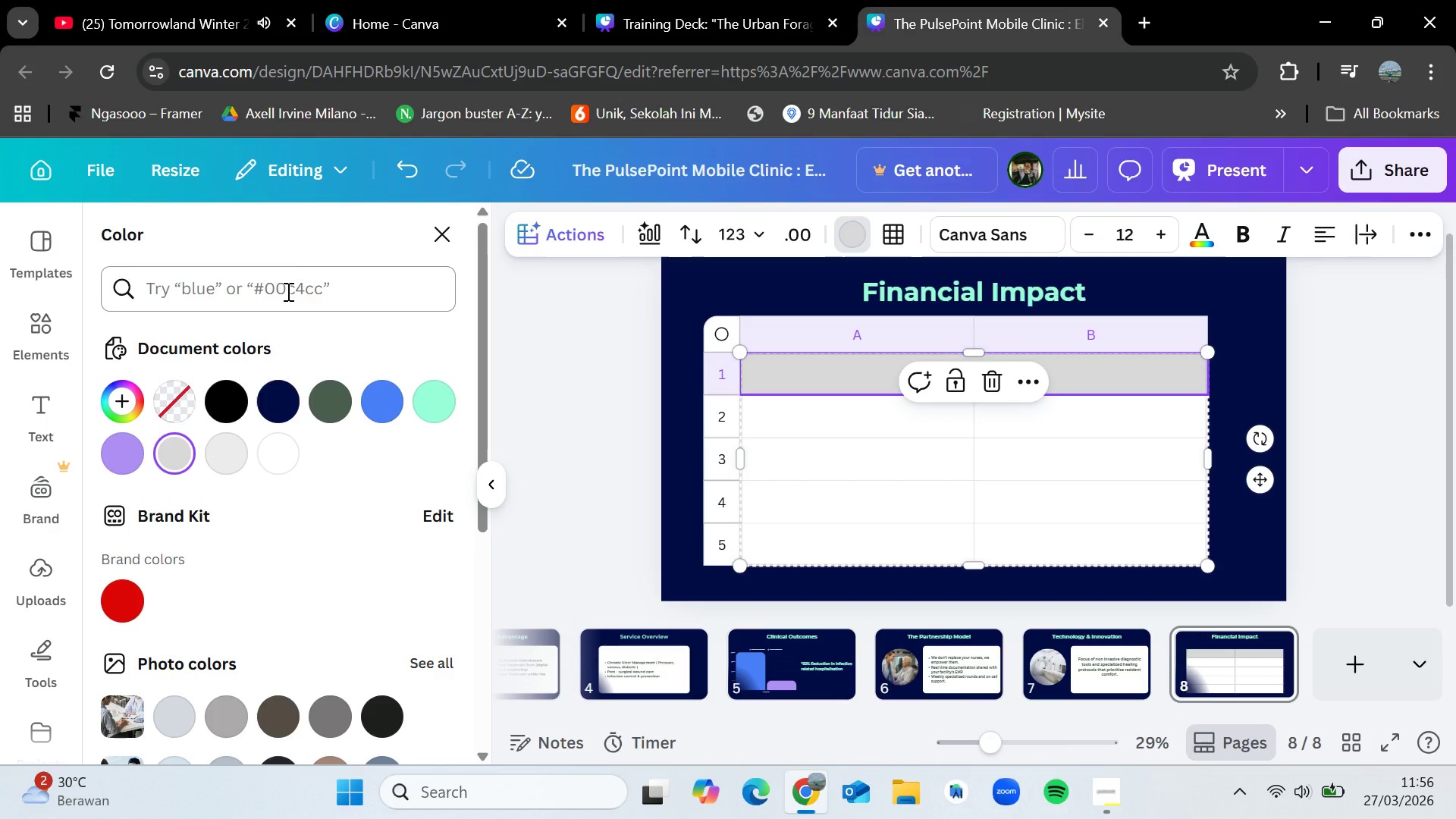 
left_click([287, 291])
 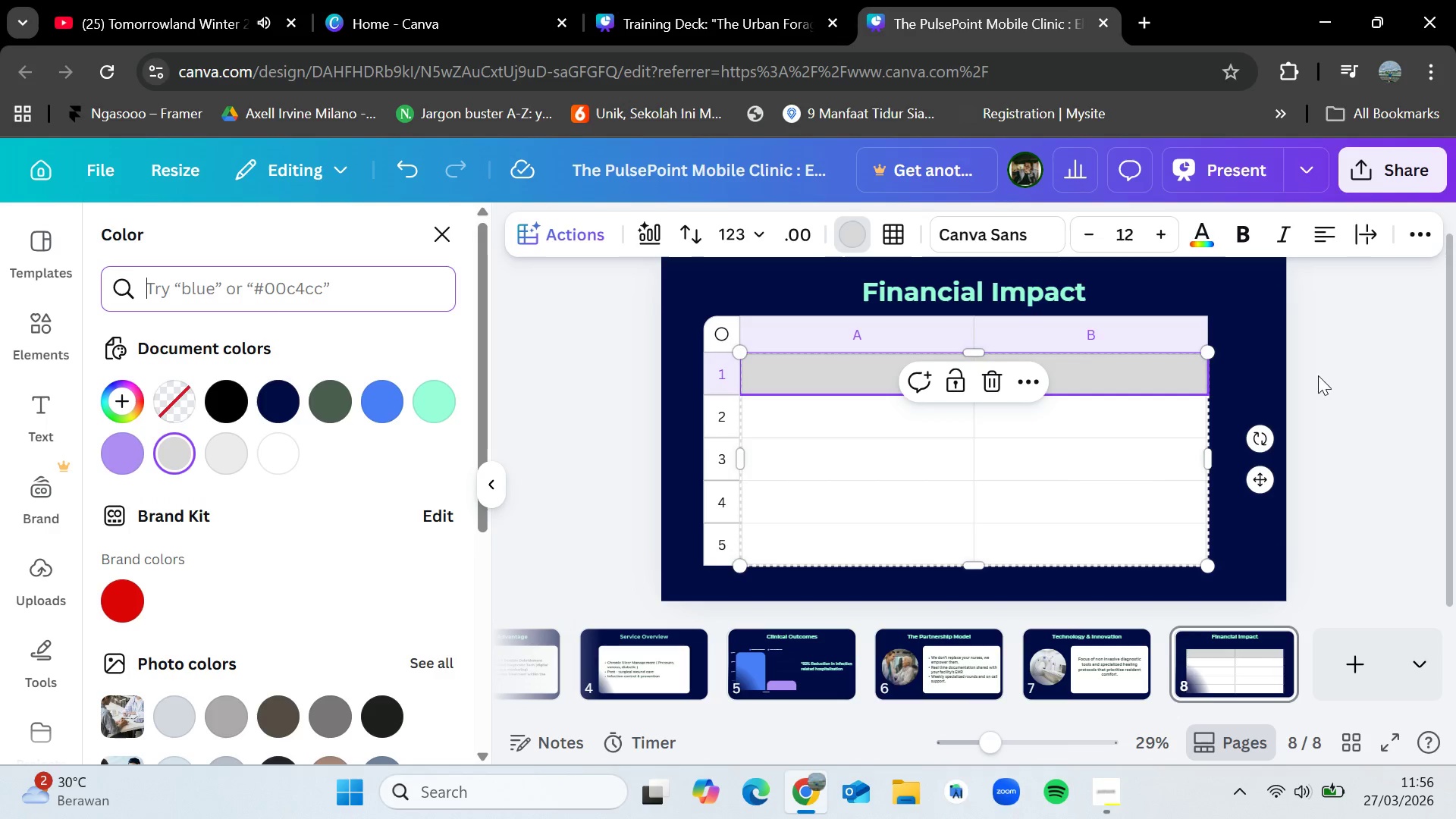 
double_click([1350, 388])
 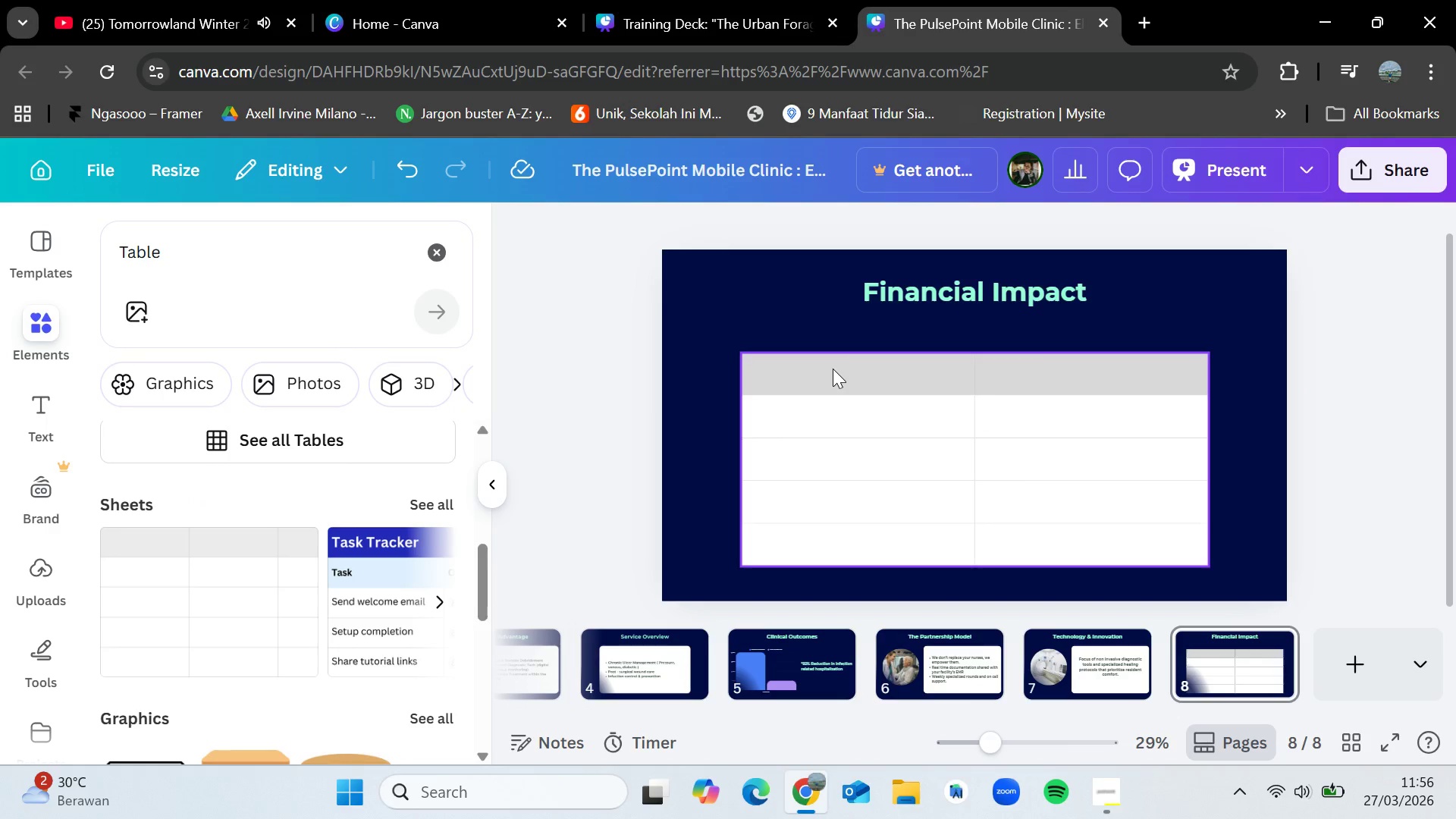 
double_click([833, 369])
 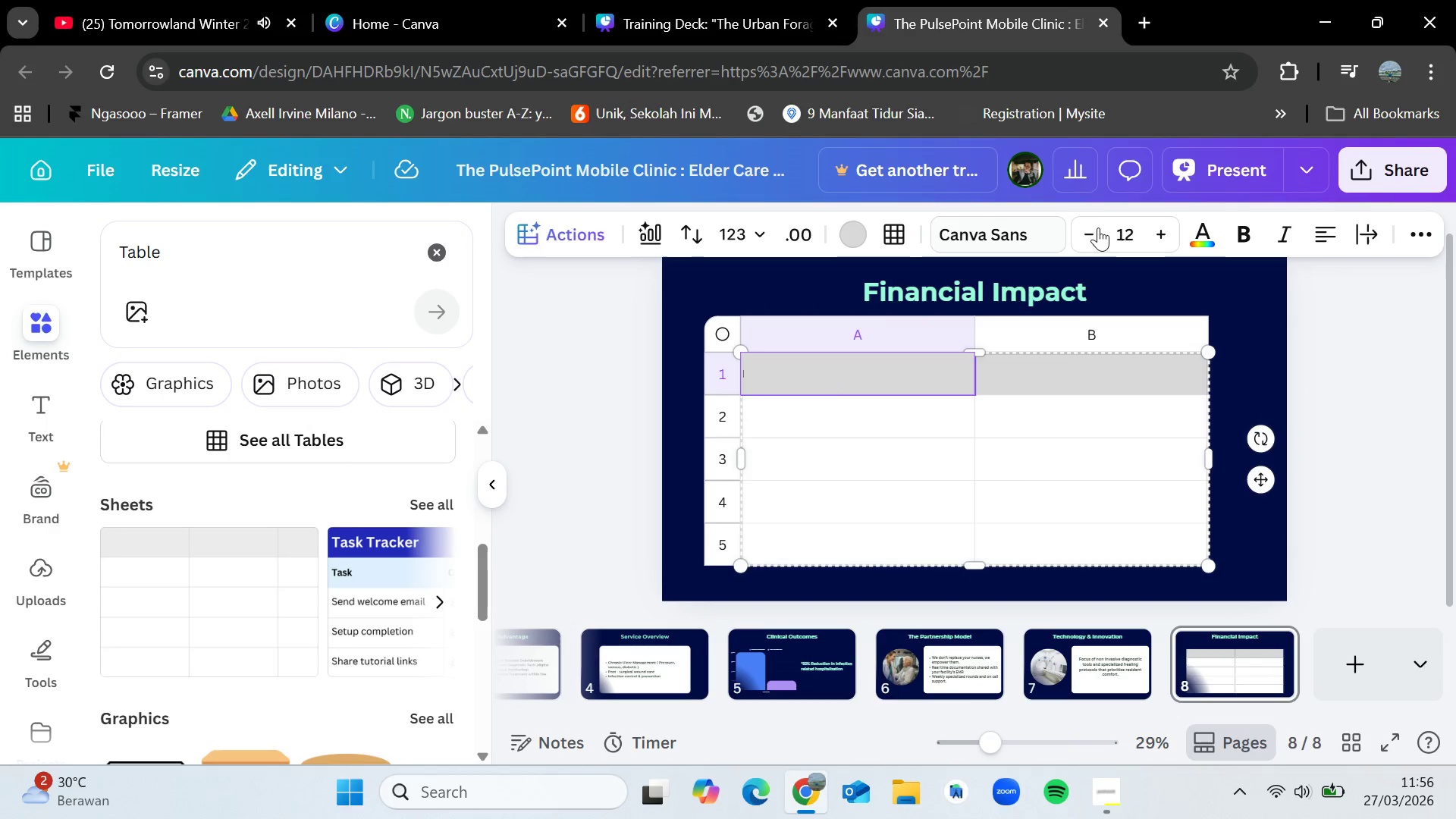 
left_click([1034, 226])
 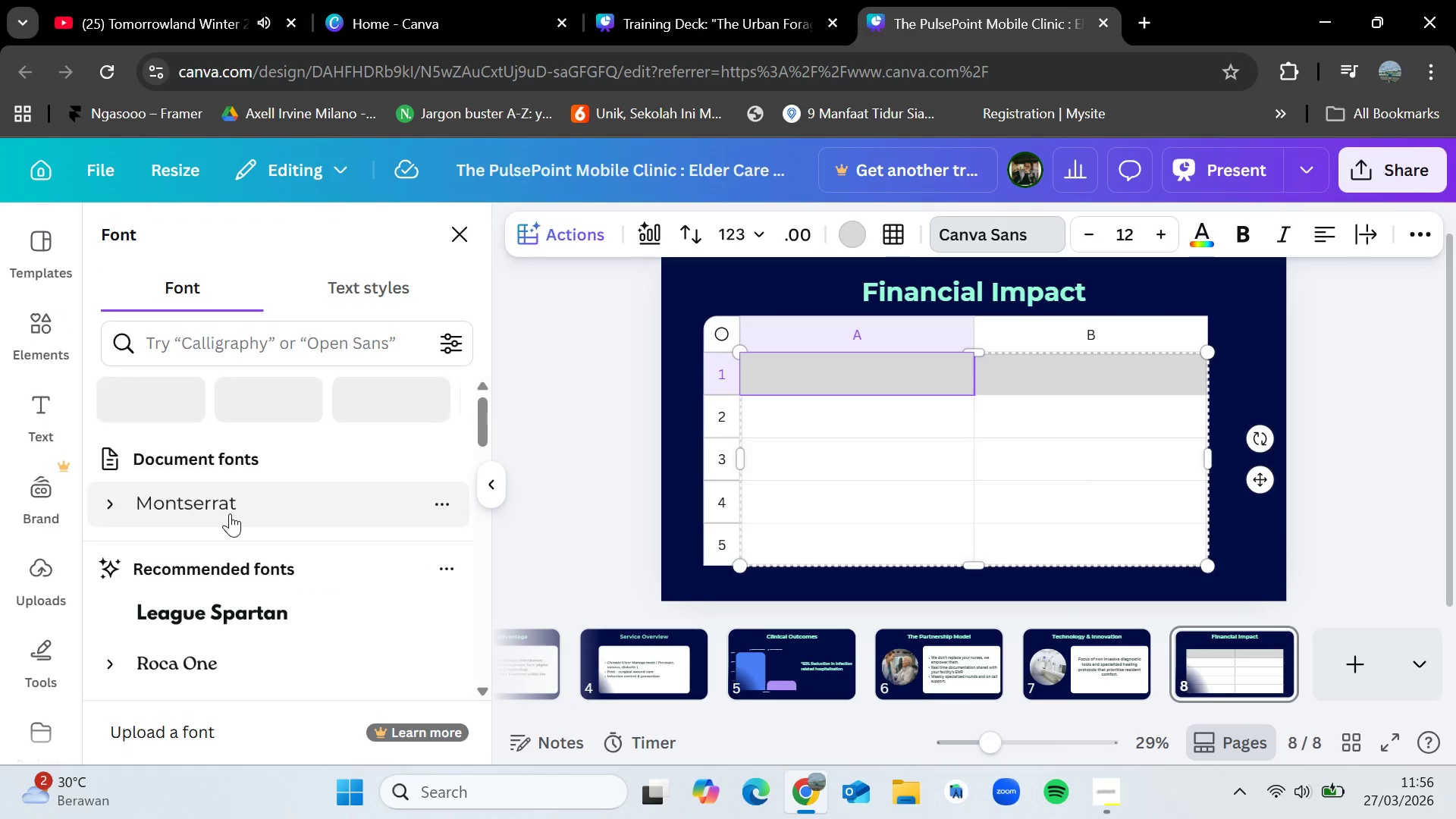 
left_click([230, 513])
 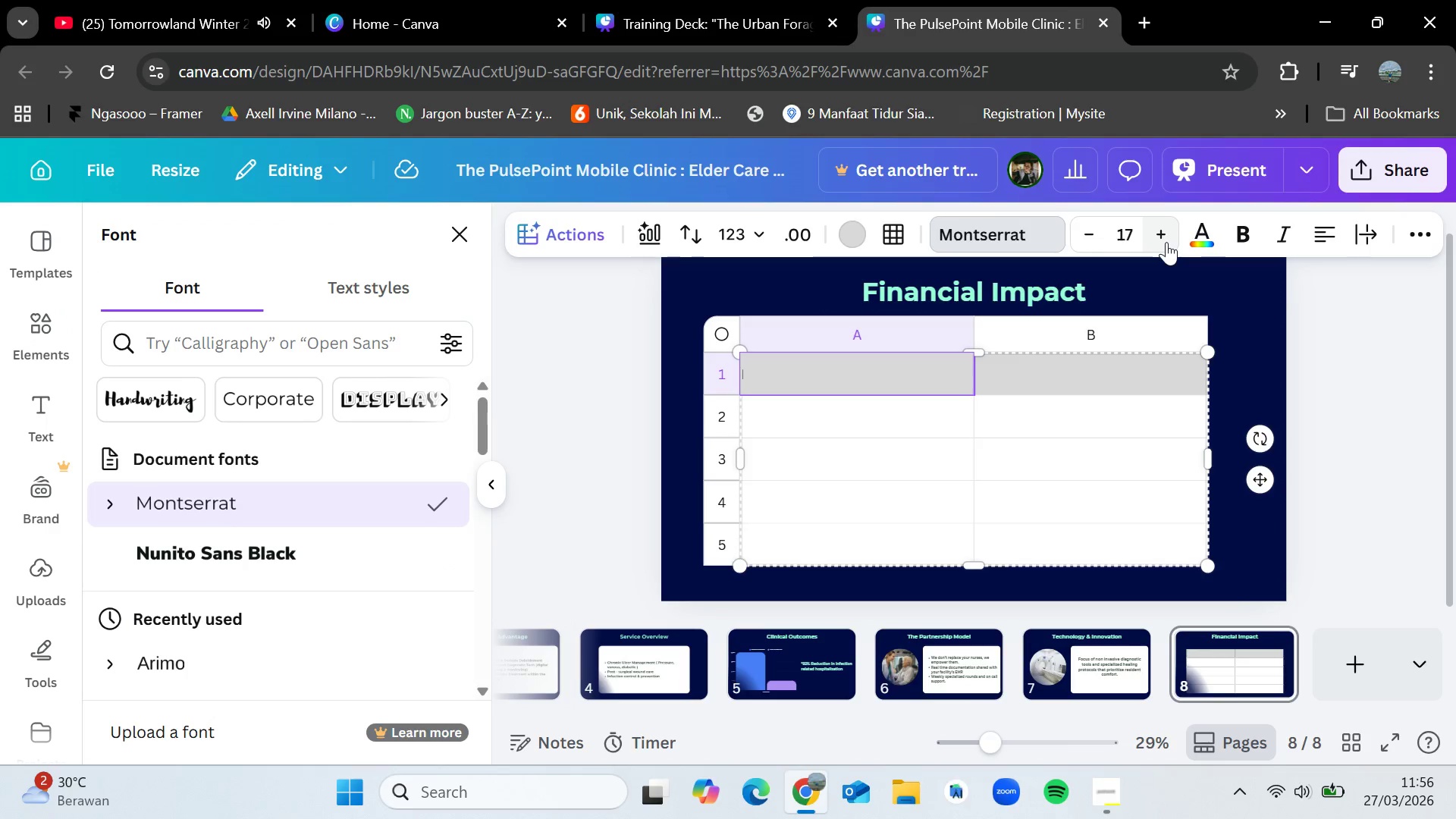 
left_click([1166, 242])
 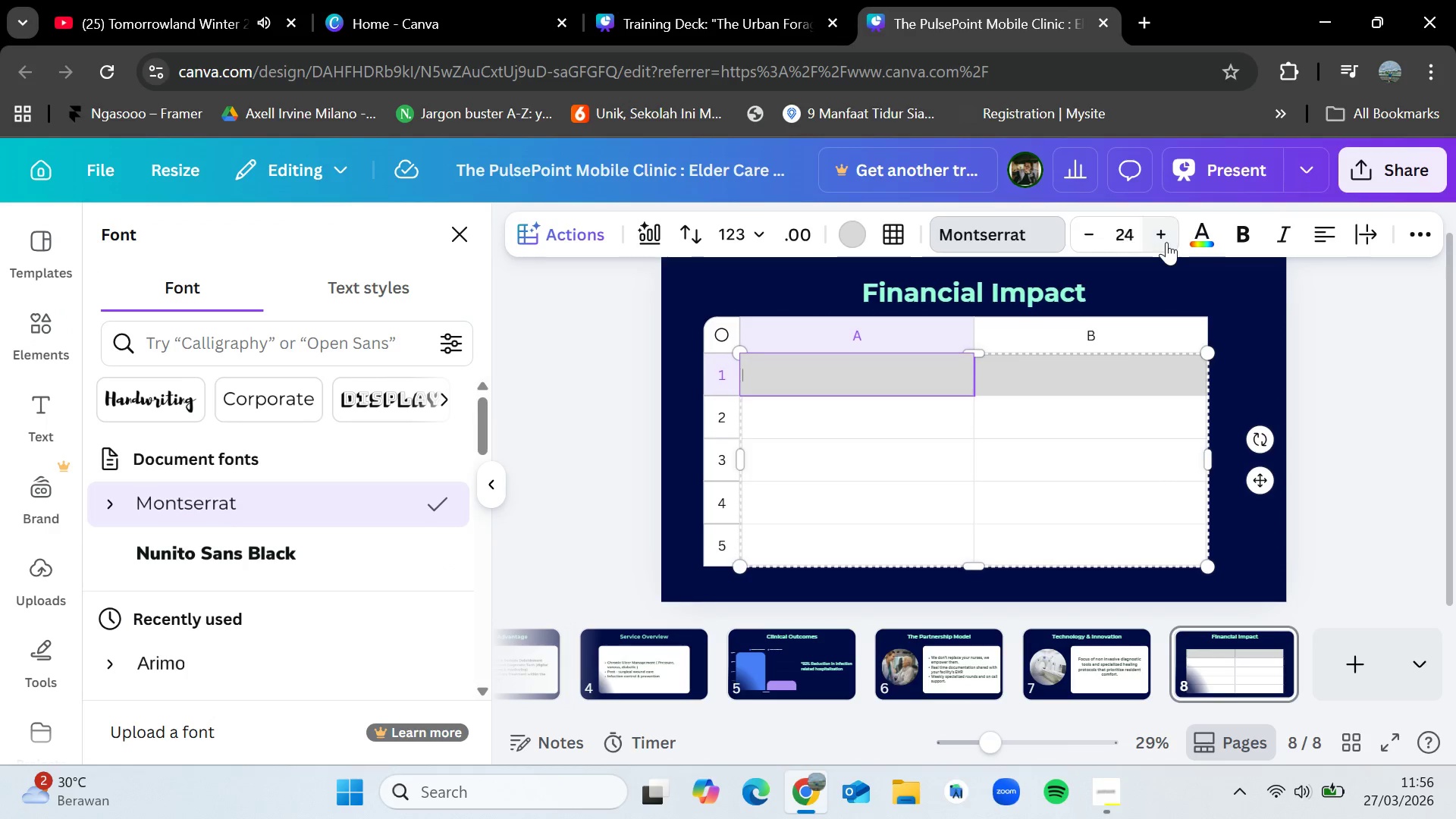 
double_click([1166, 242])
 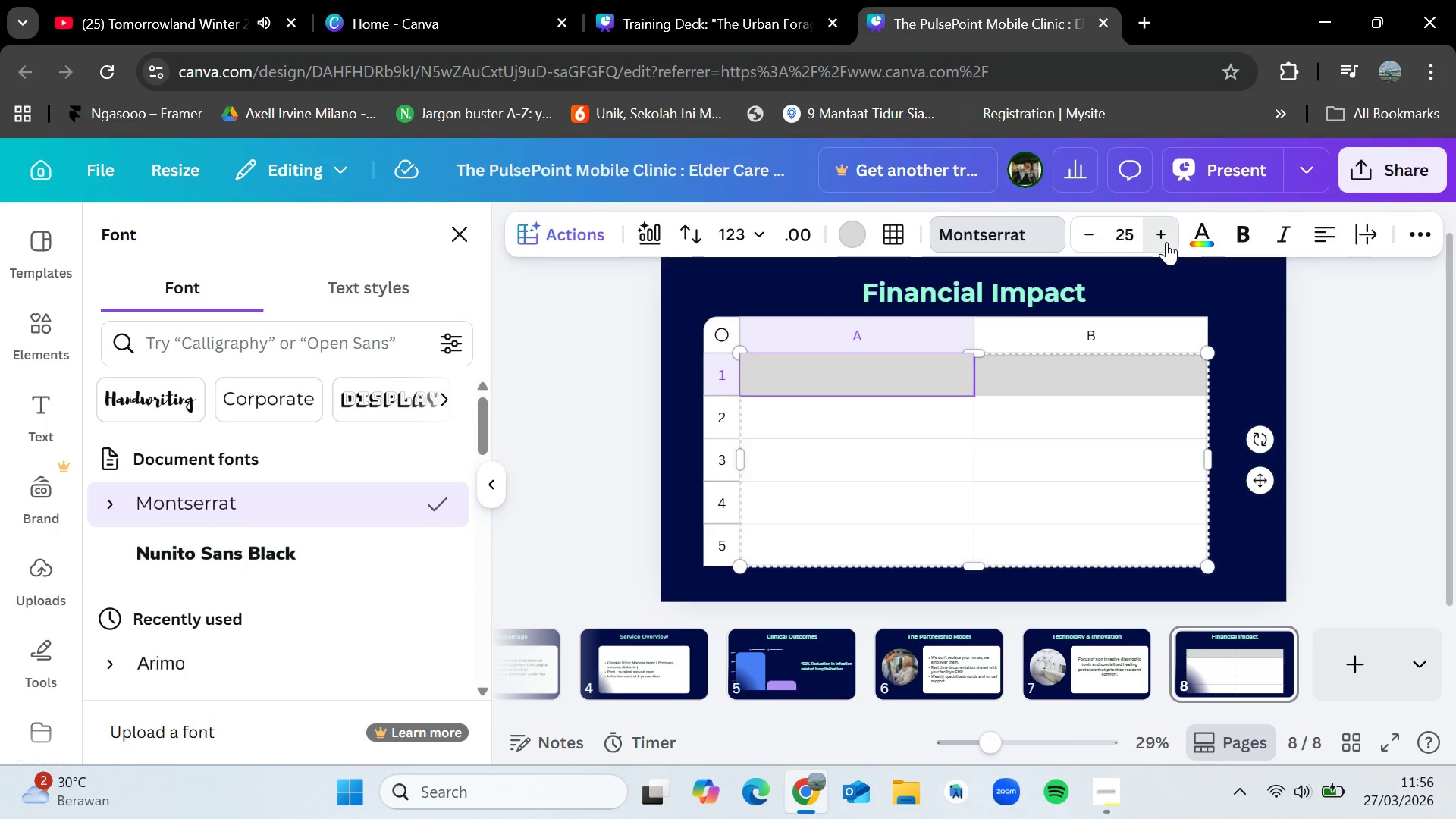 
triple_click([1166, 242])
 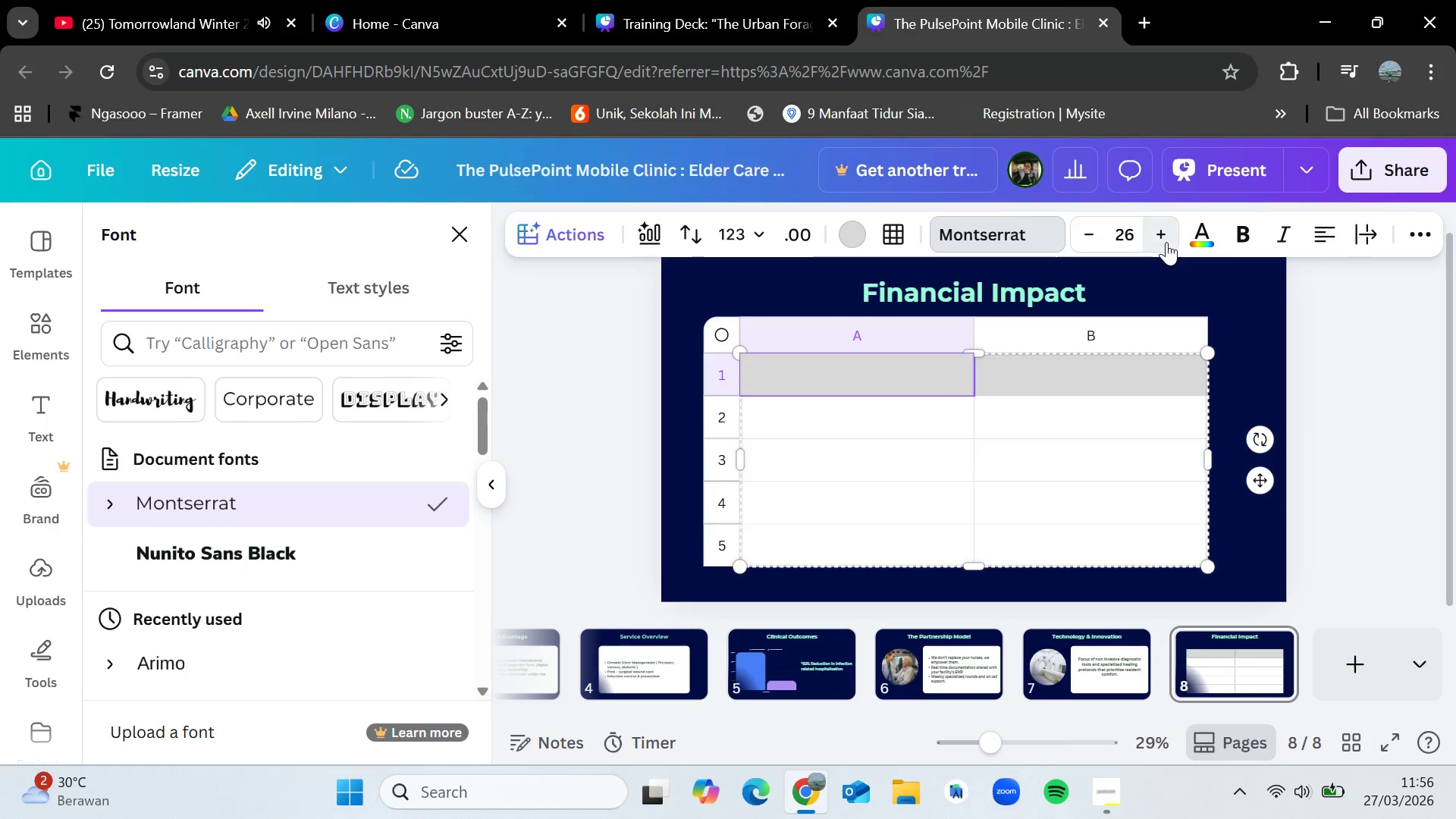 
triple_click([1166, 242])
 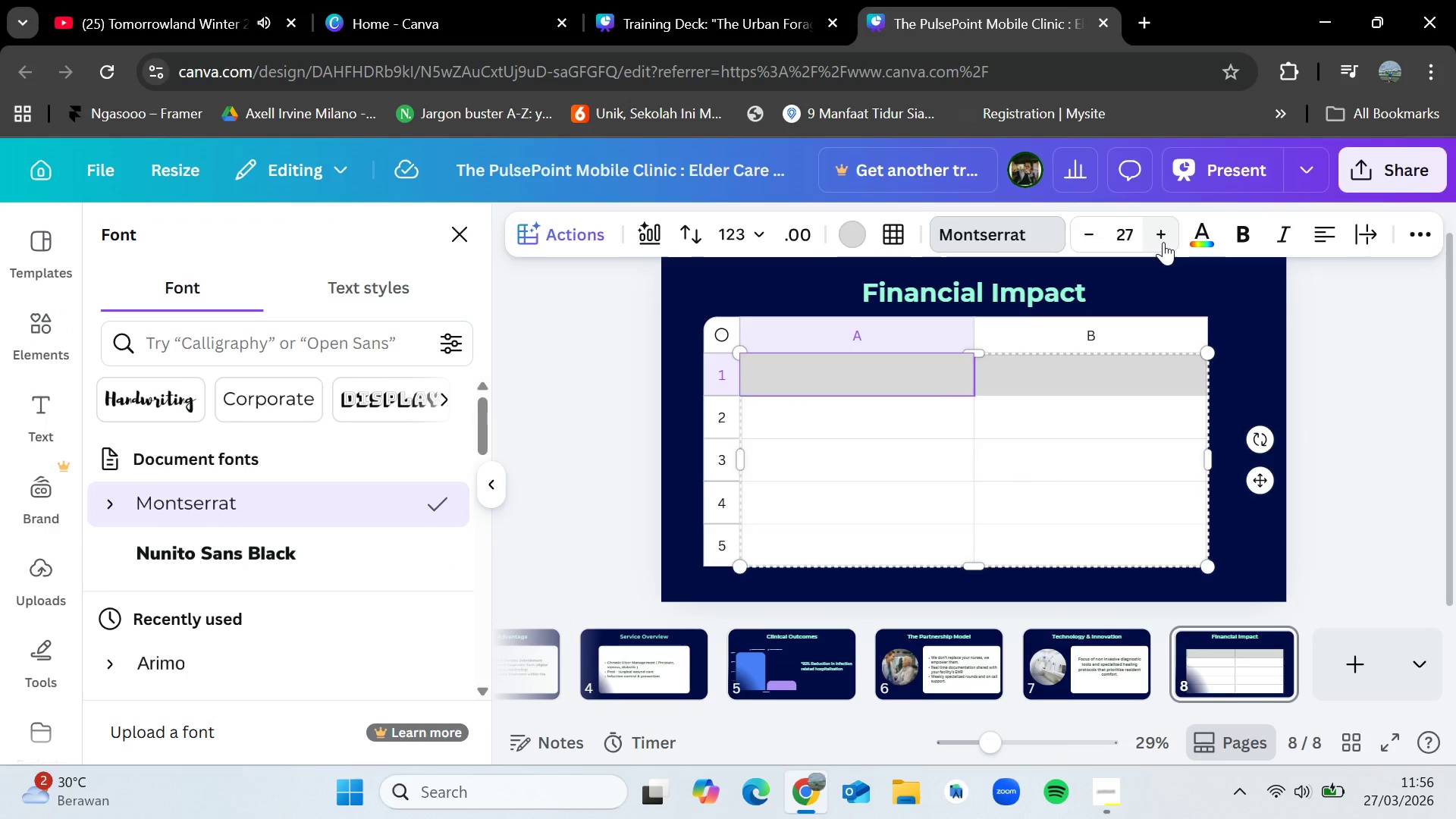 
left_click([1163, 242])
 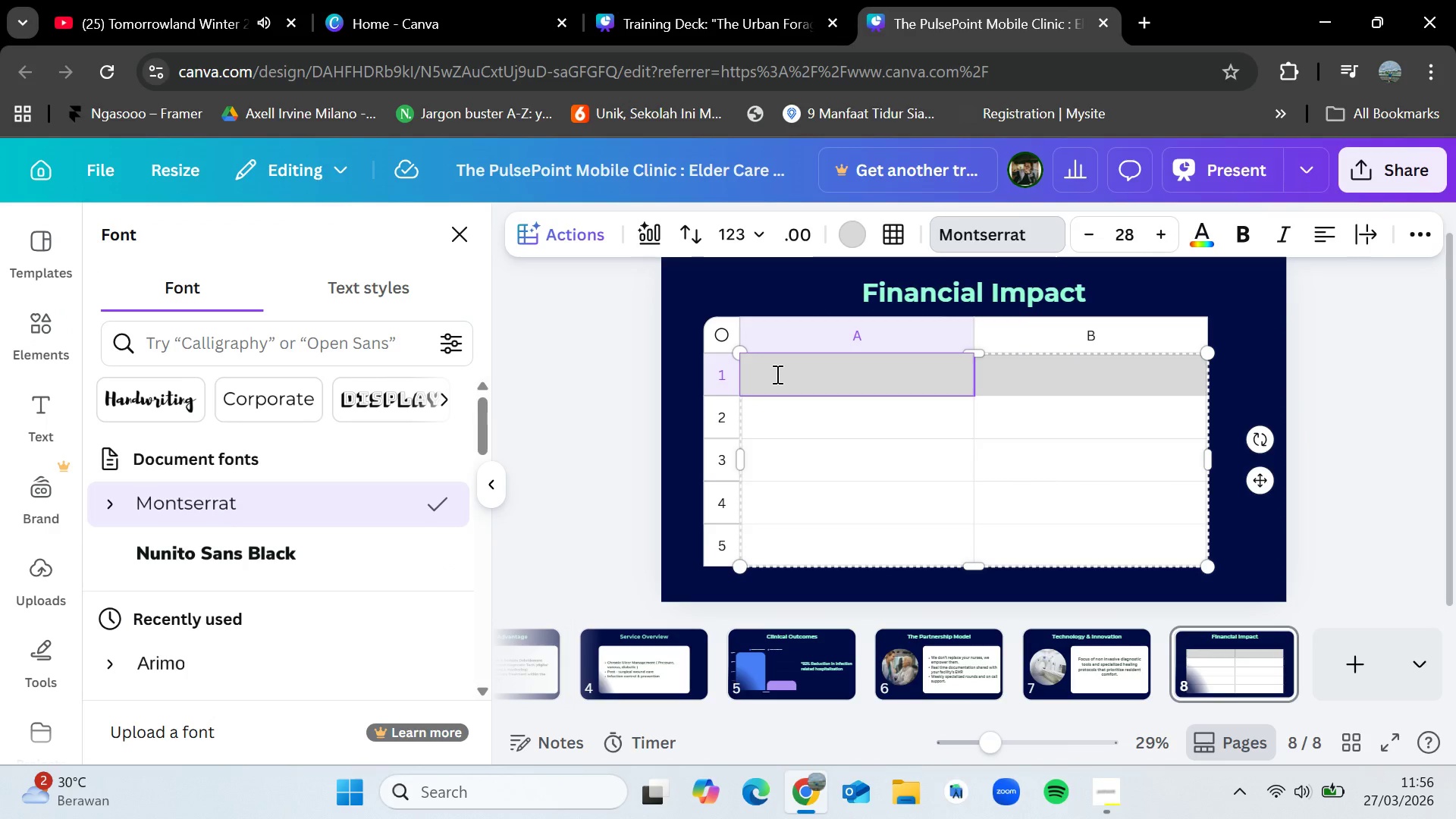 
key(VolumeUp)
 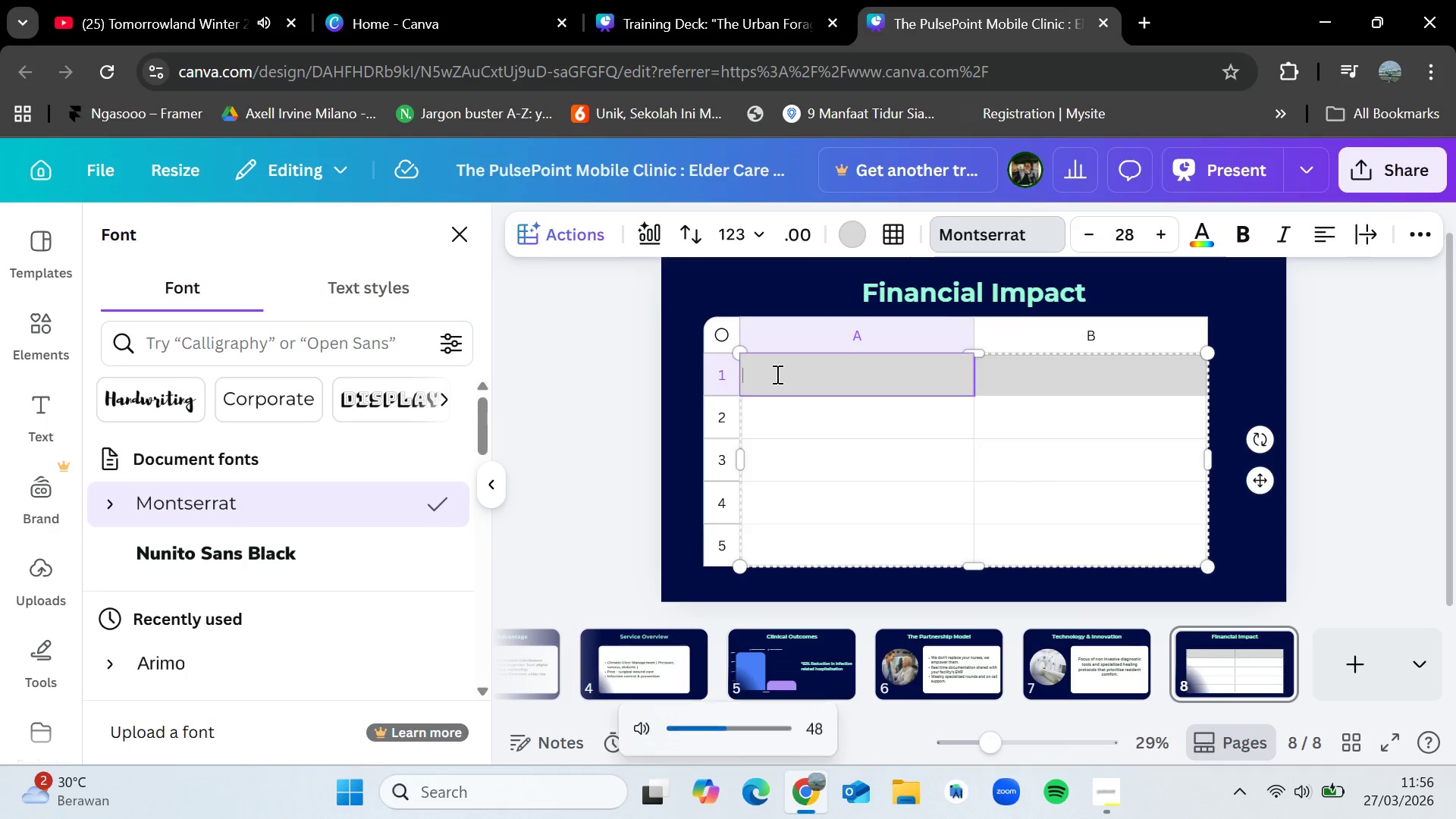 
key(VolumeUp)
 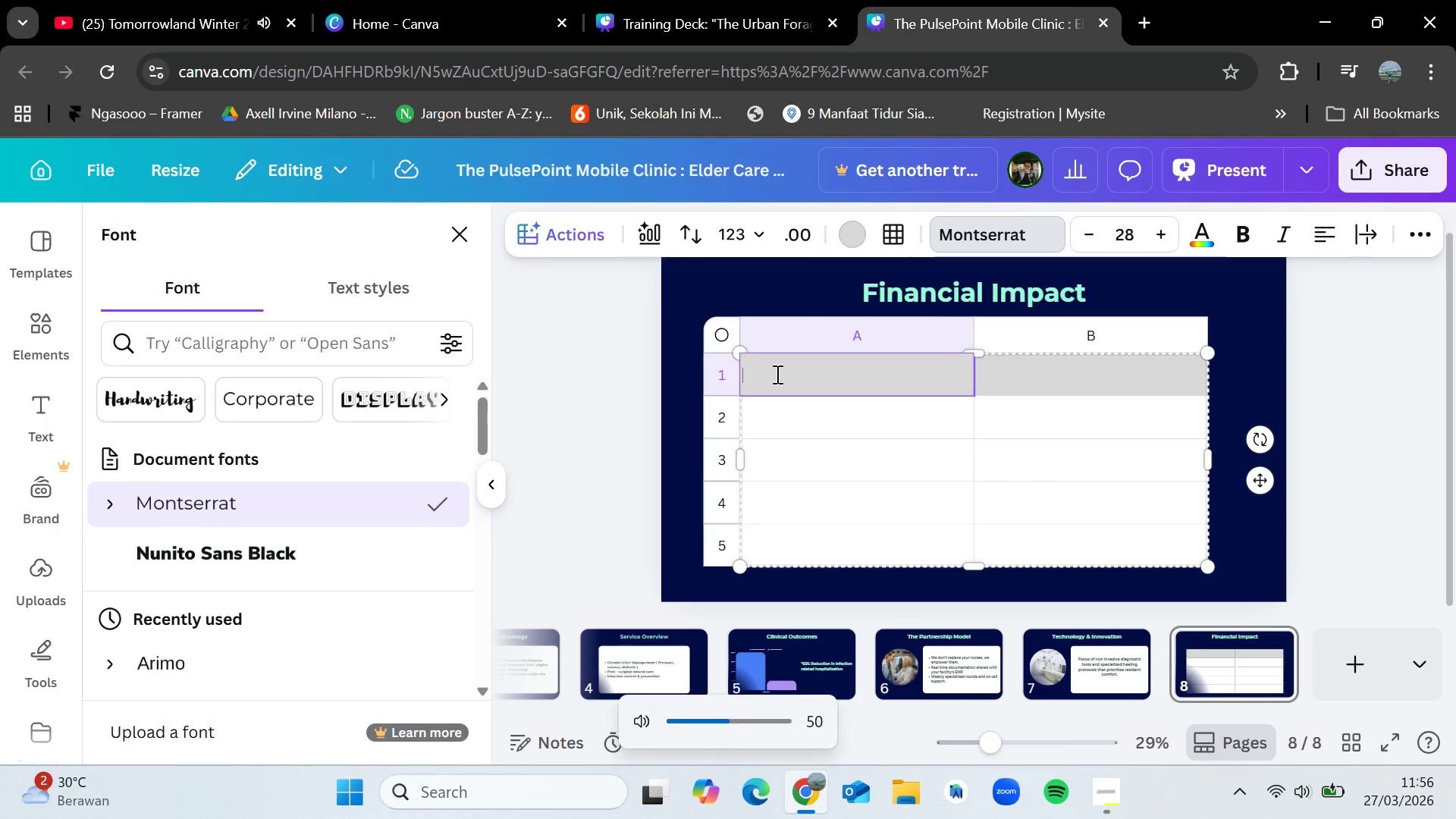 
key(VolumeUp)
 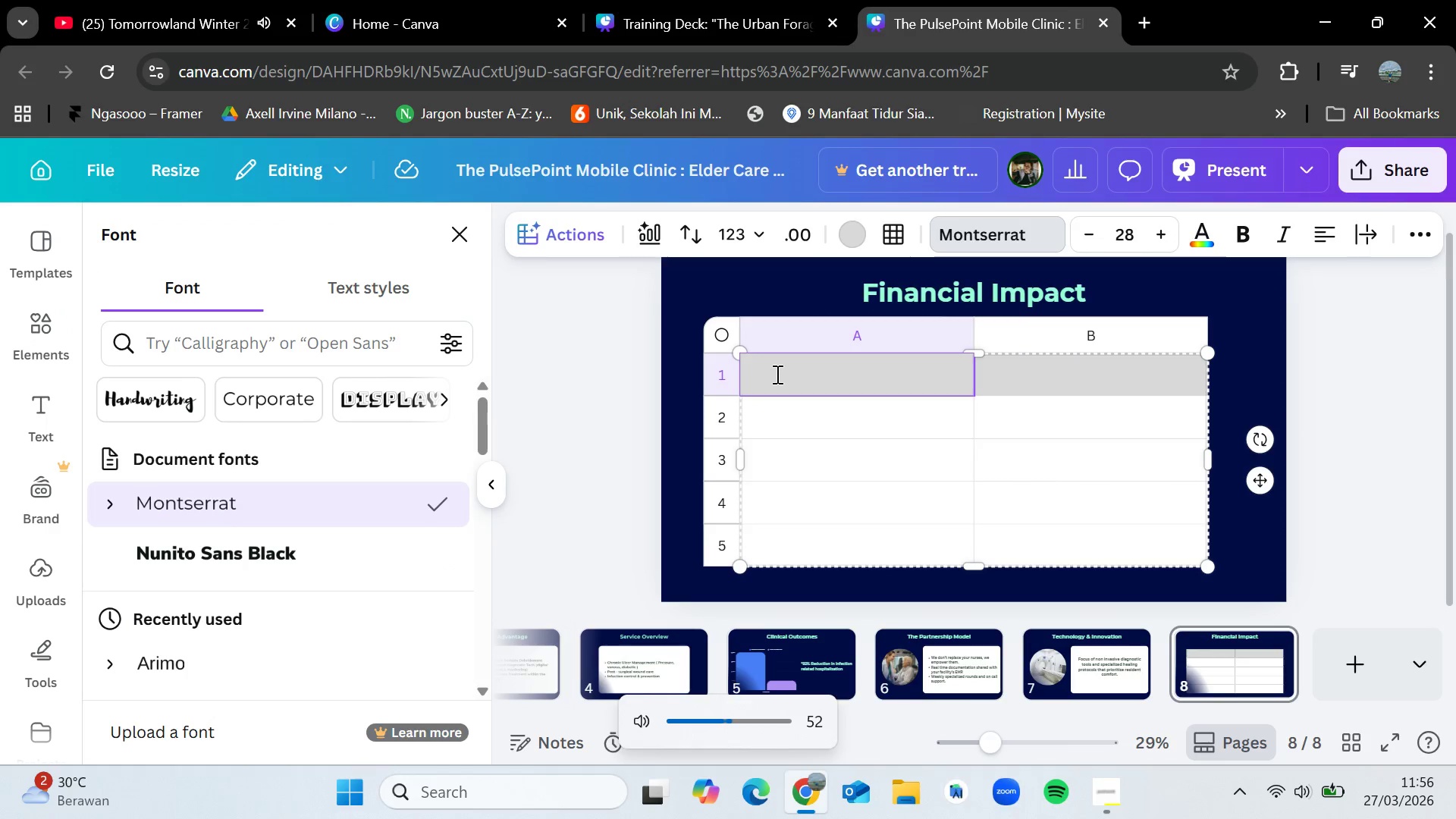 
key(VolumeUp)
 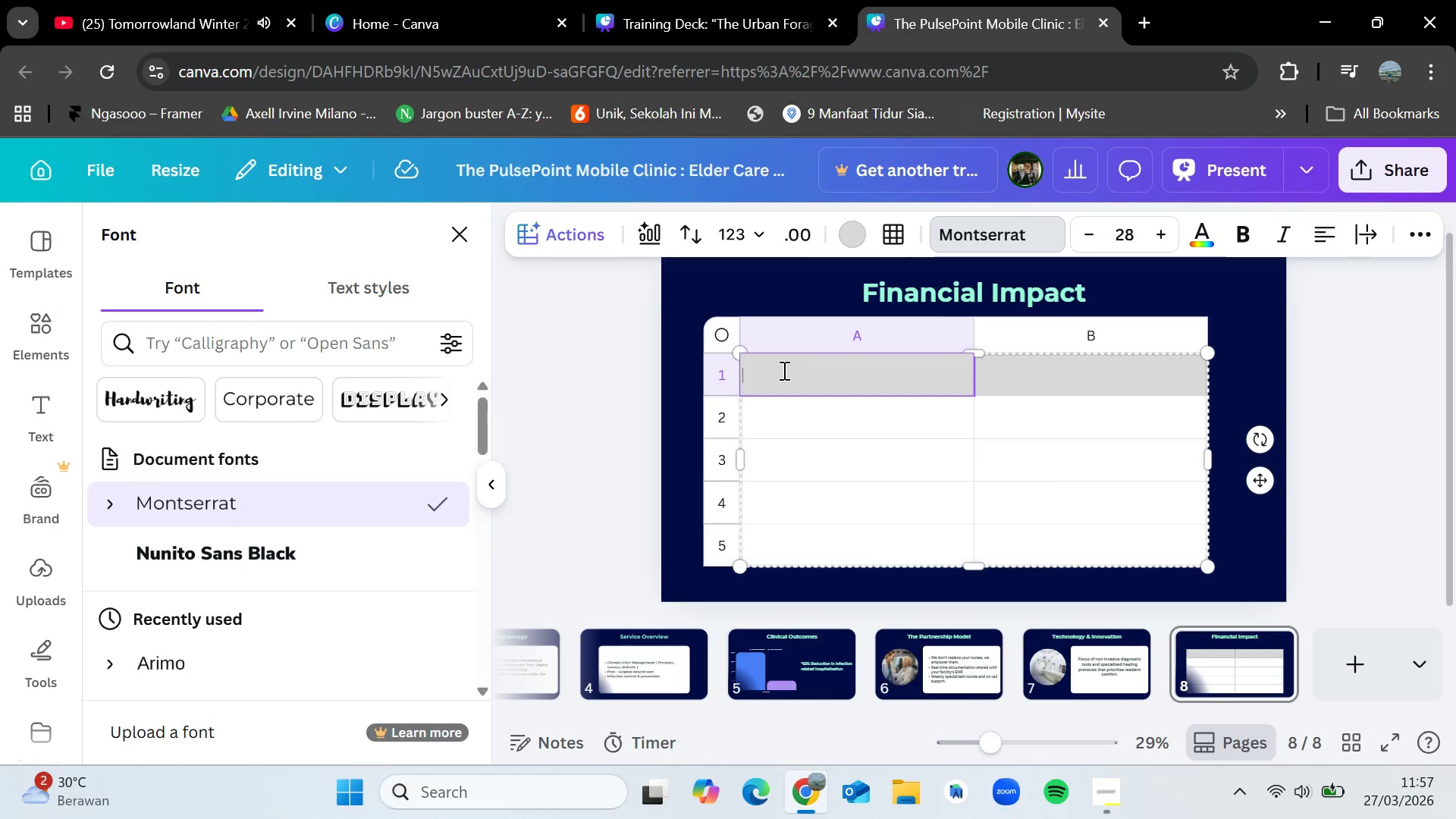 
type(Item)
 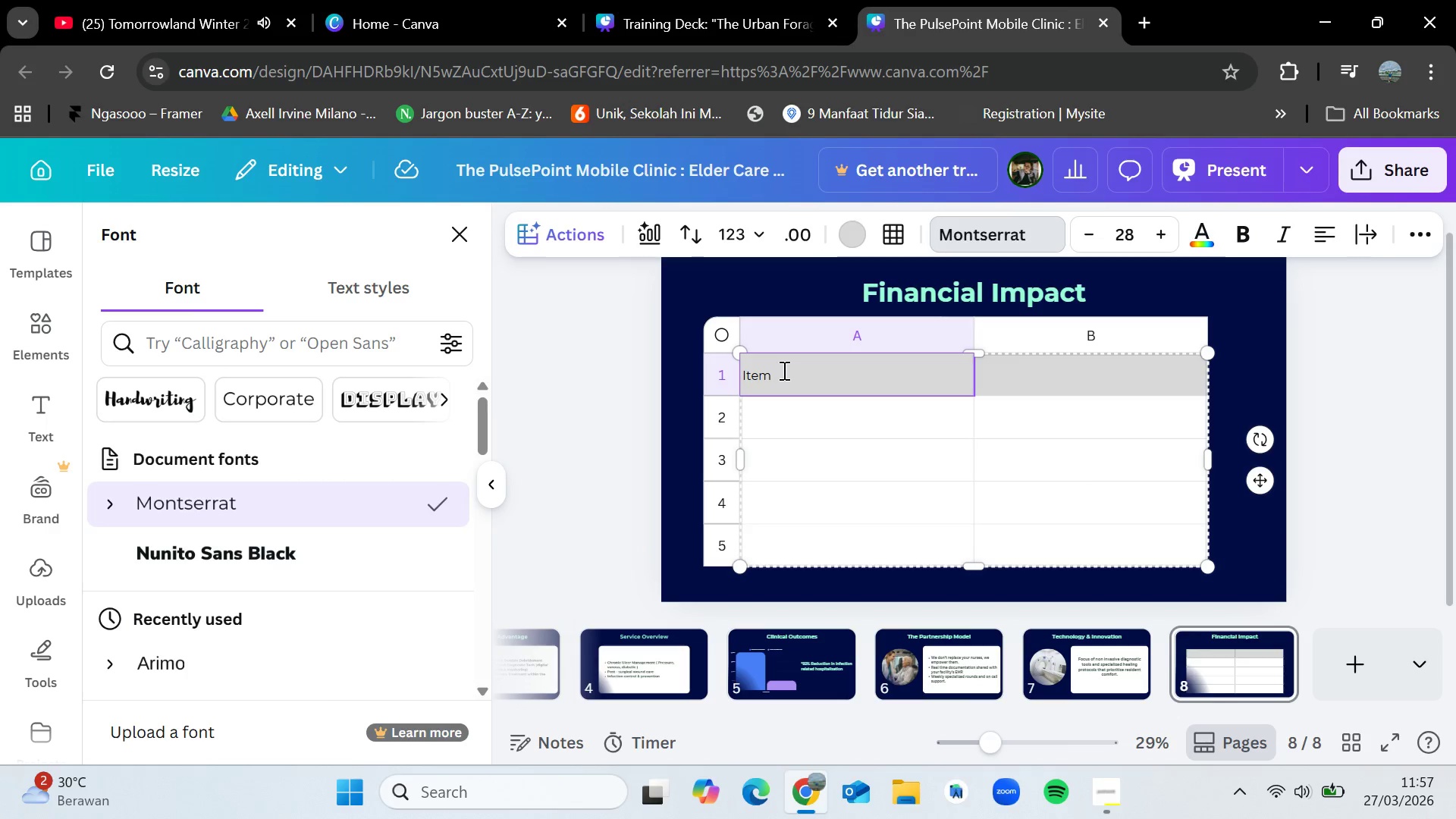 
left_click([915, 482])
 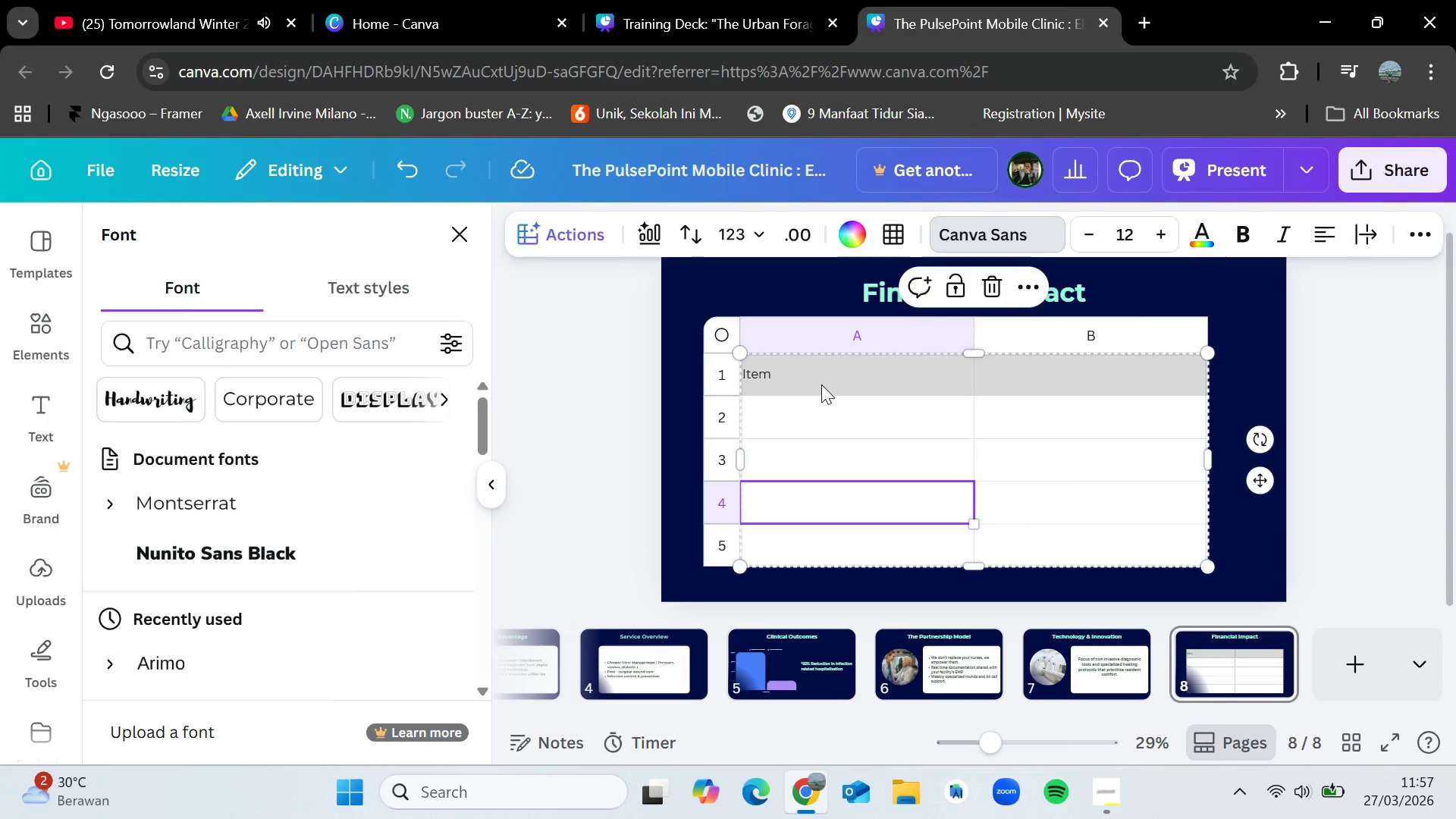 
left_click([821, 384])
 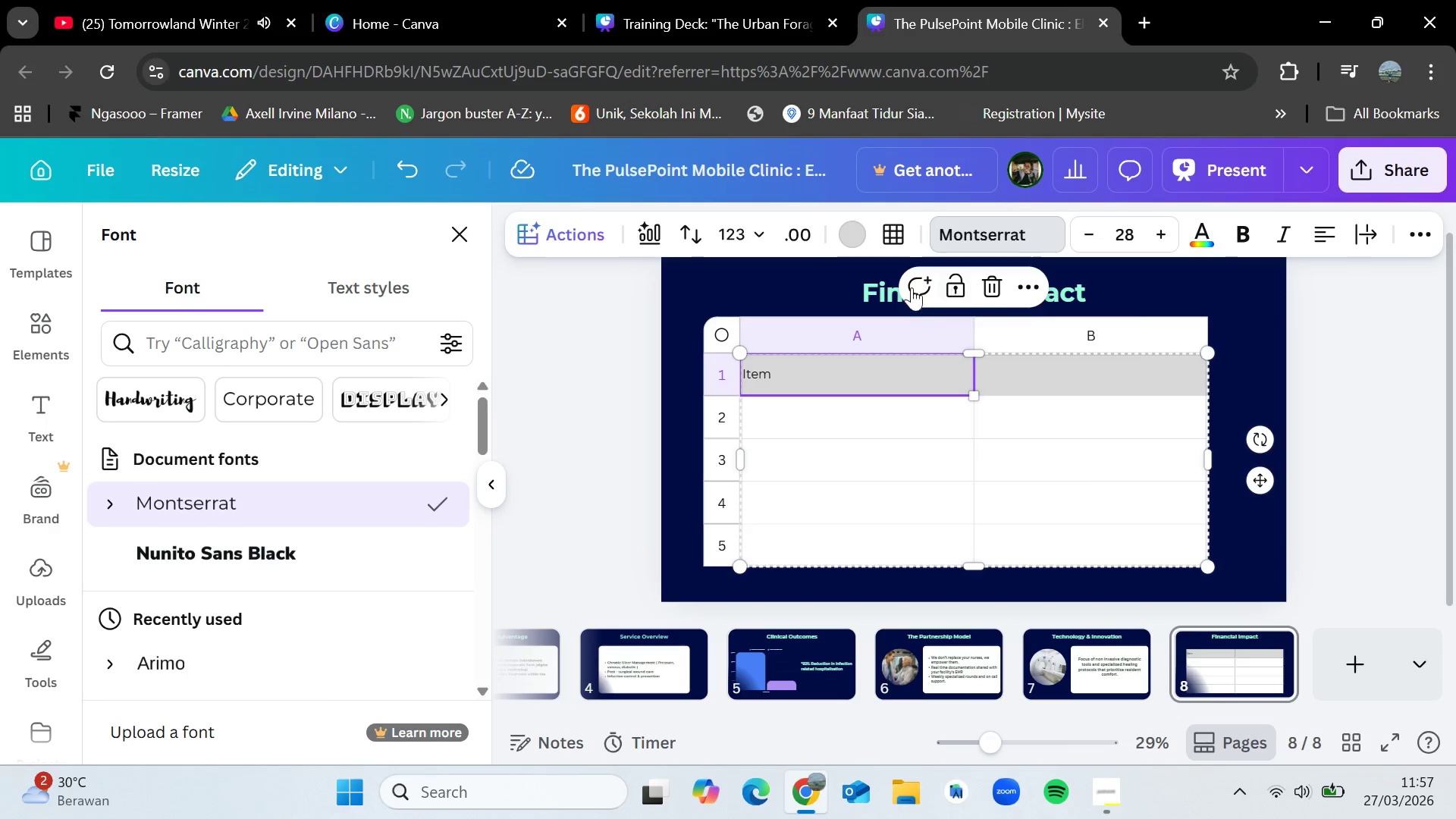 
double_click([836, 370])
 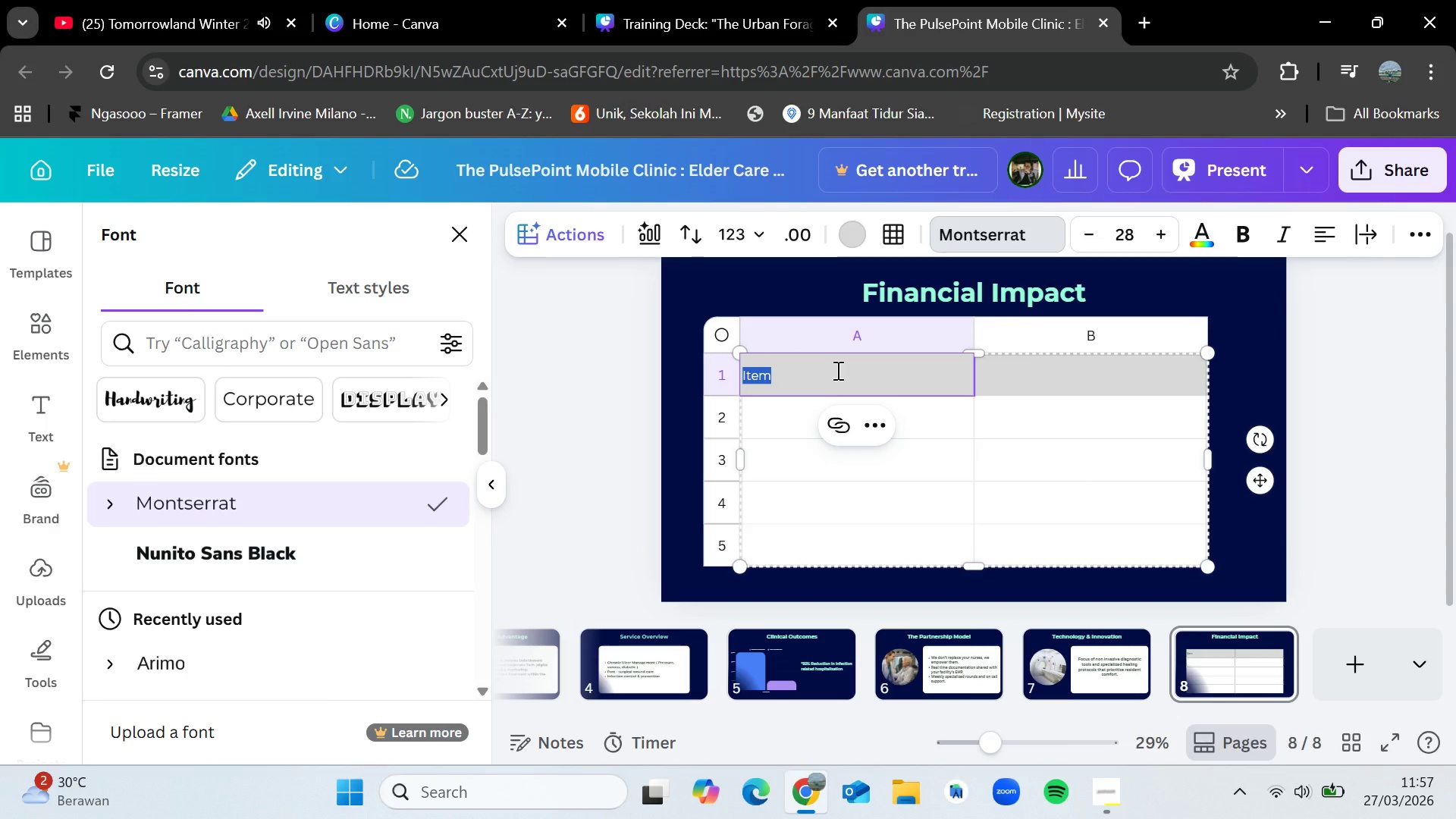 
key(Backspace)
type(Ty)
 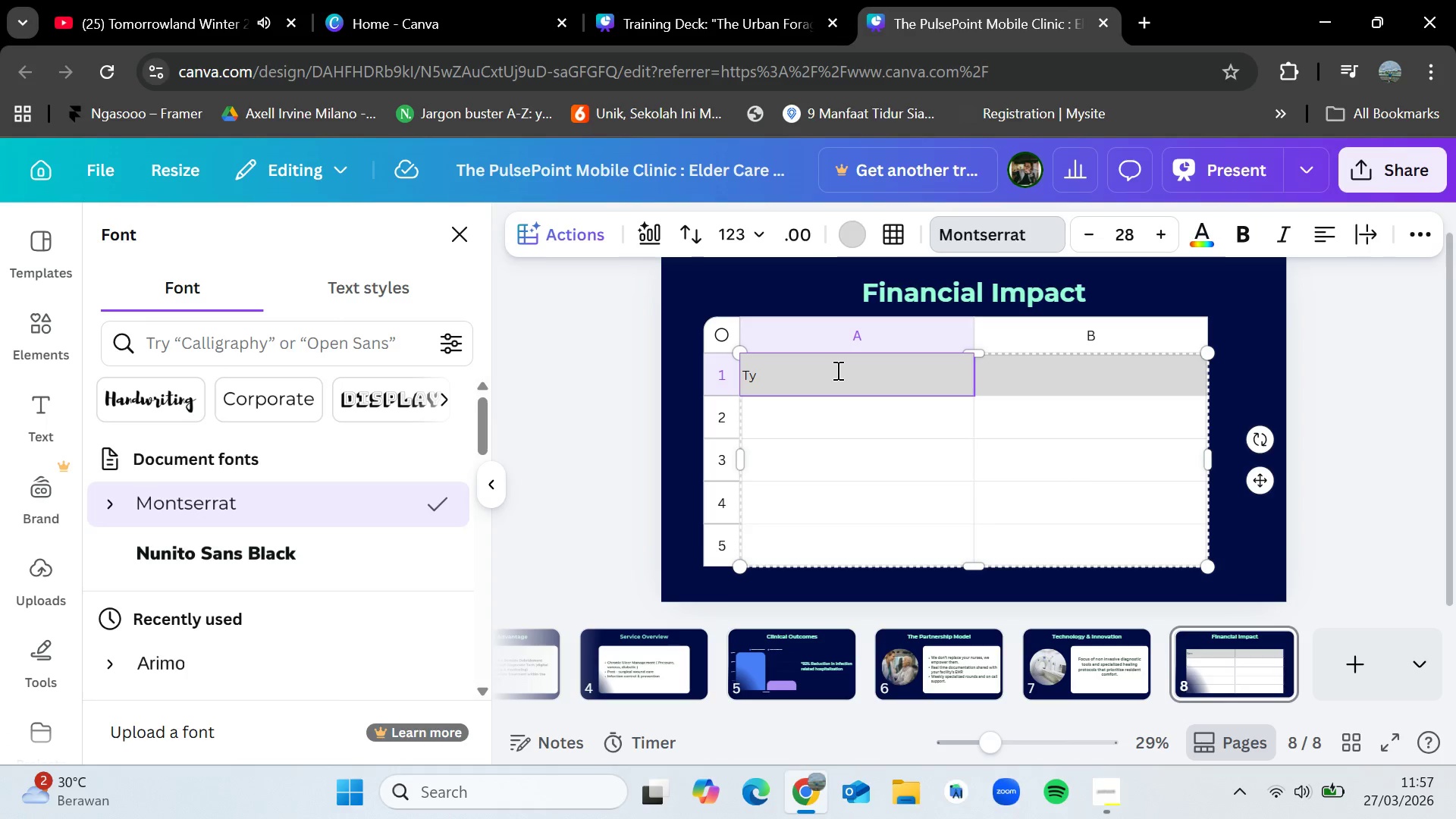 
type(pe)
 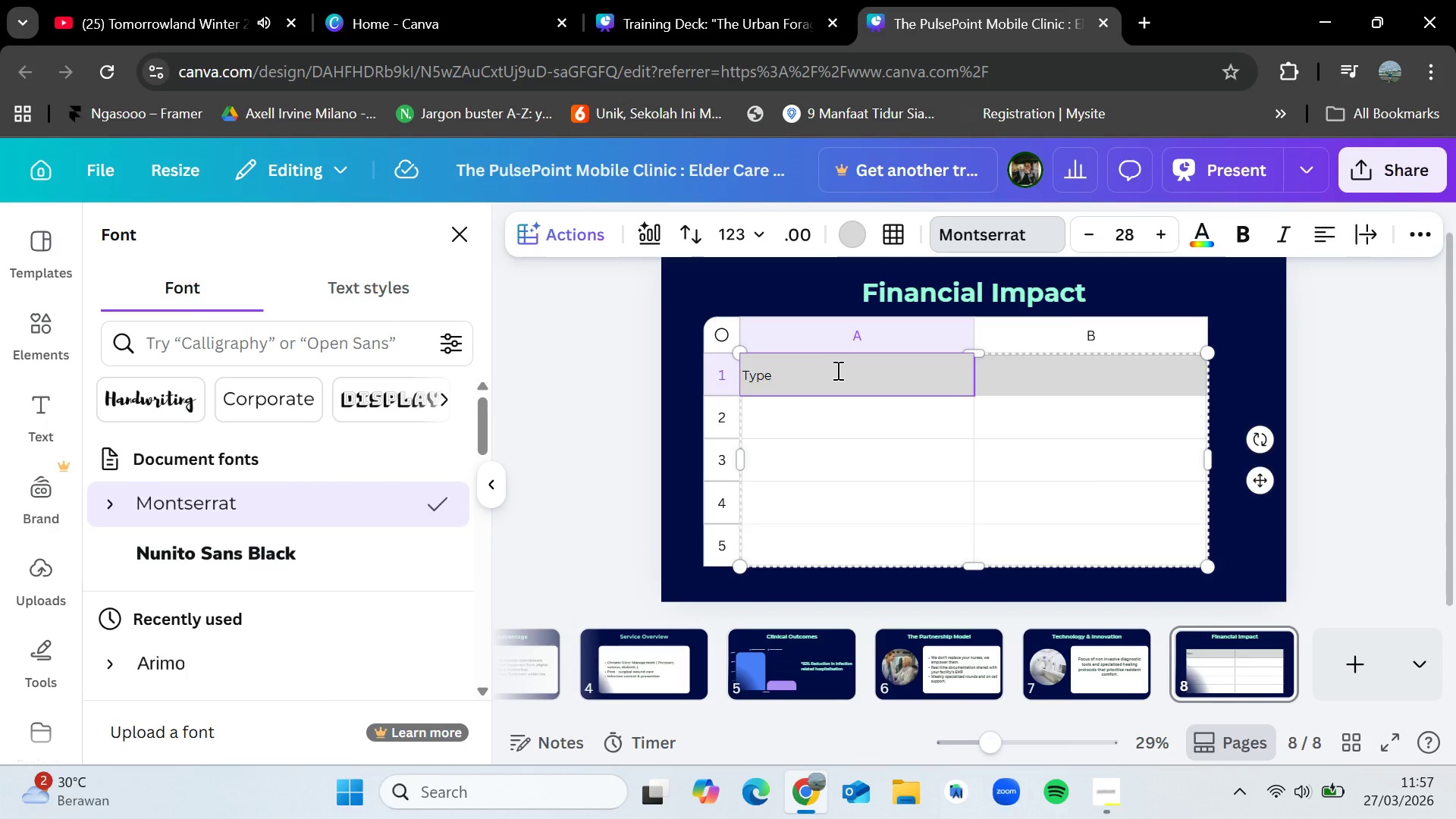 
type( of cost)
 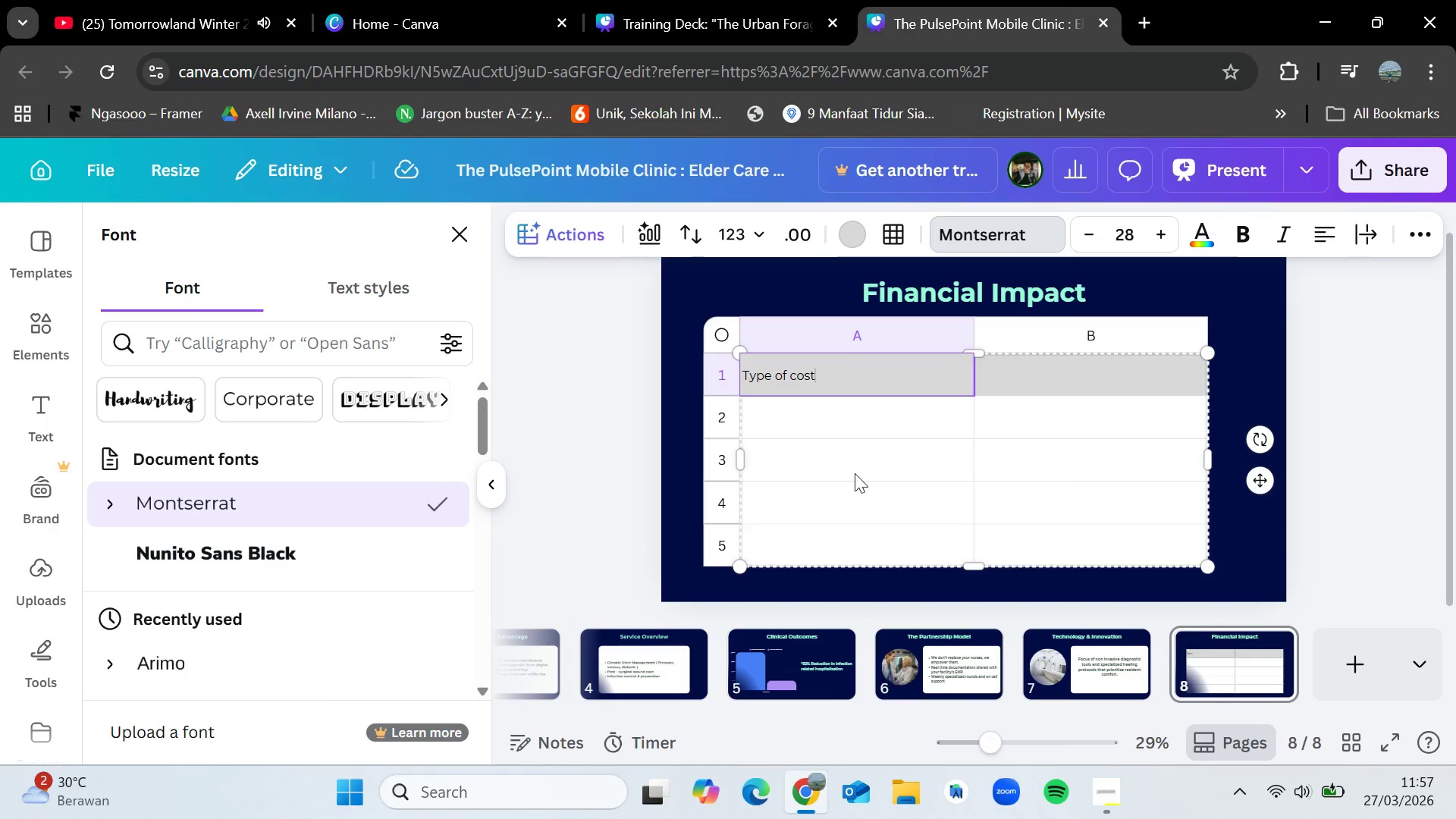 
left_click([855, 473])
 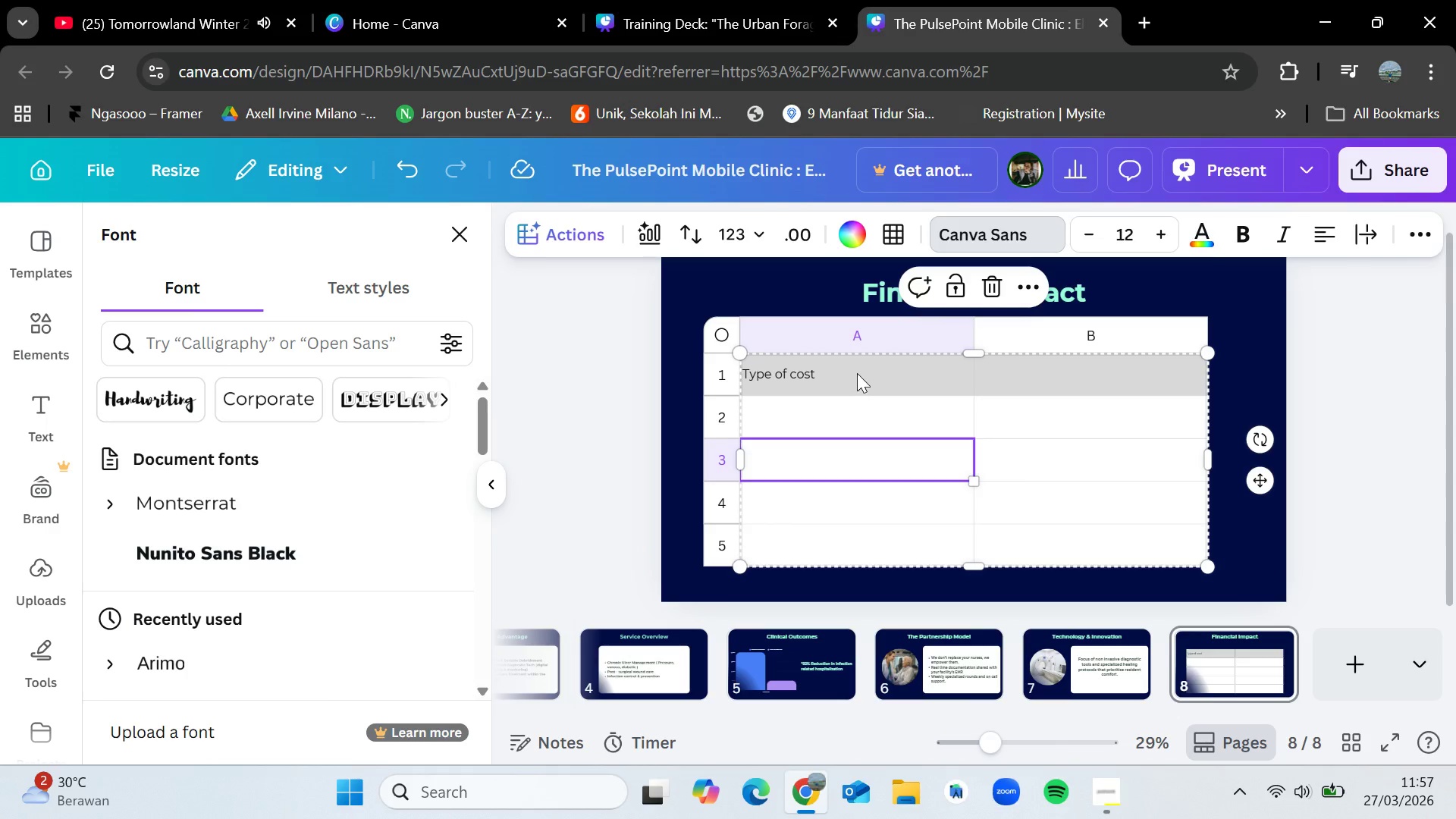 
left_click([858, 373])
 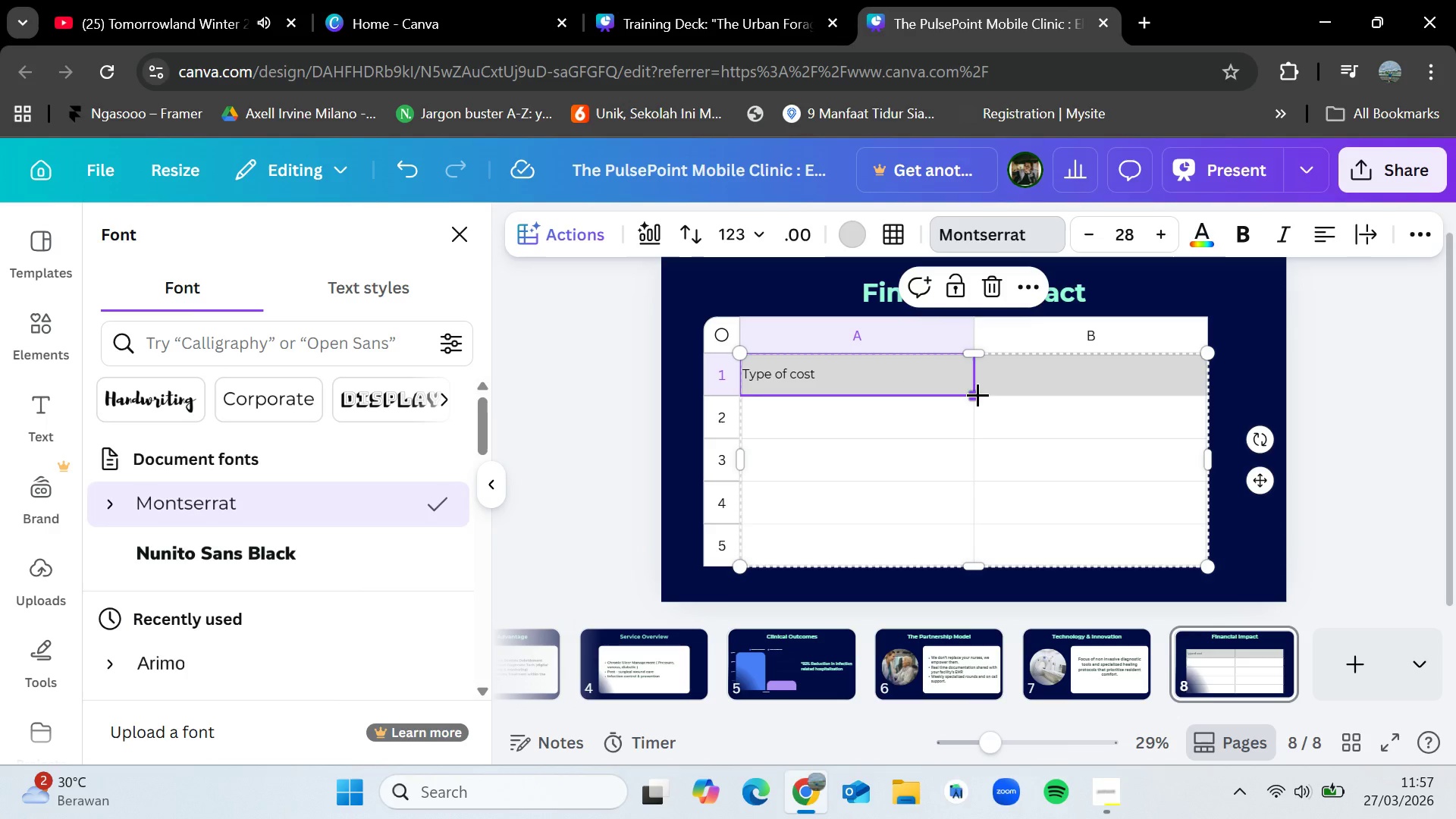 
left_click_drag(start_coordinate=[977, 394], to_coordinate=[1115, 390])
 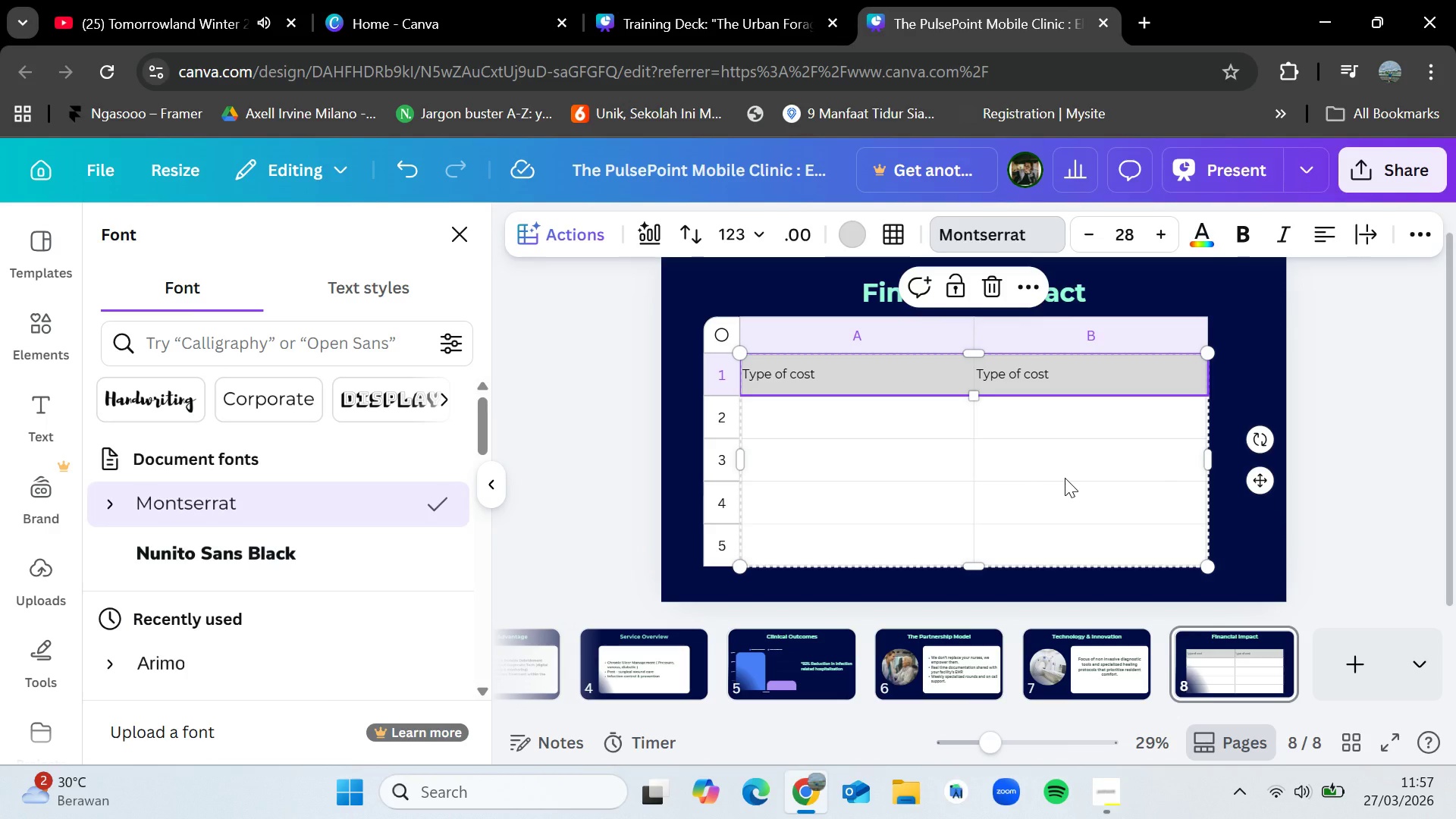 
left_click([1065, 478])
 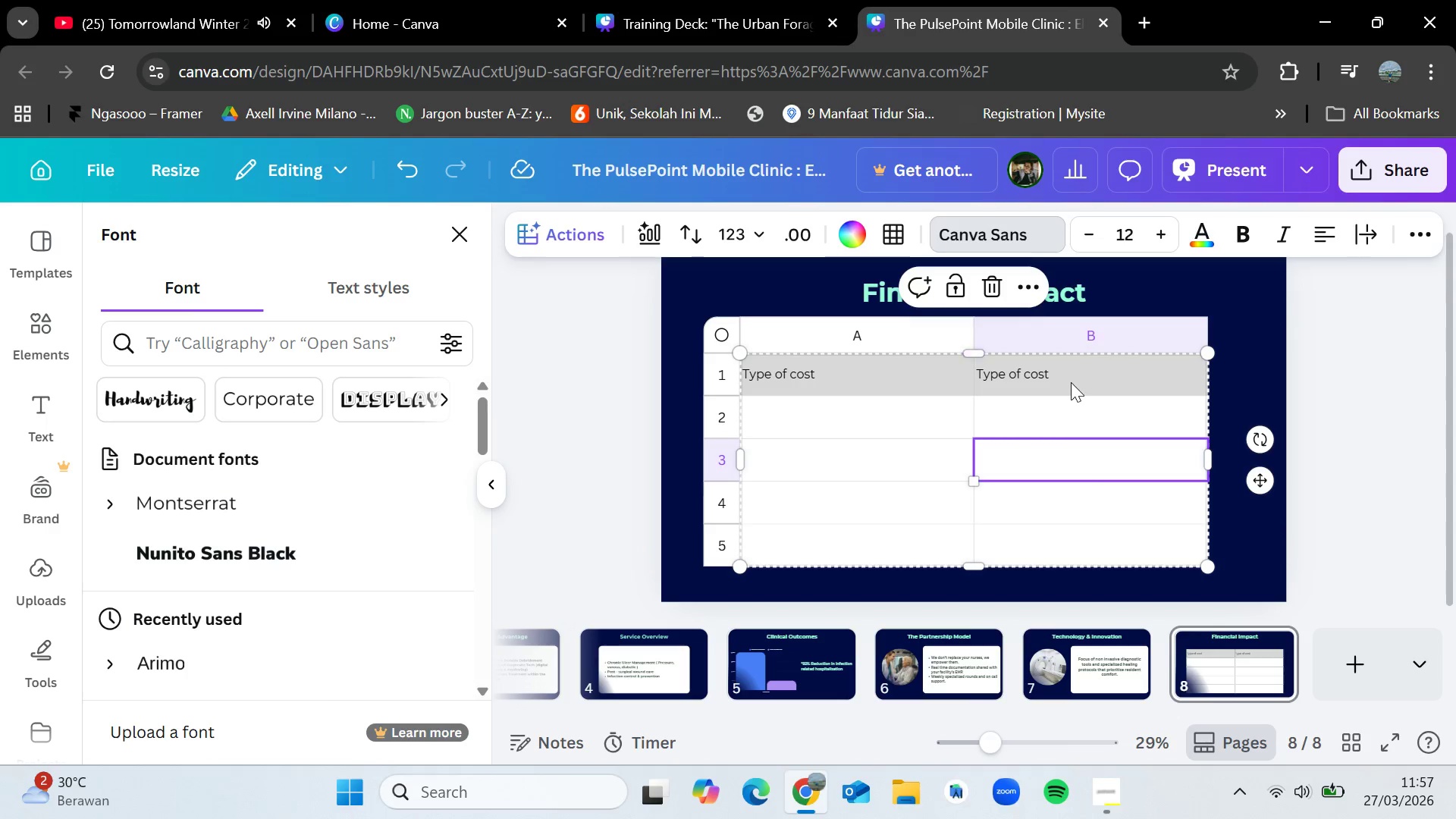 
double_click([1071, 383])
 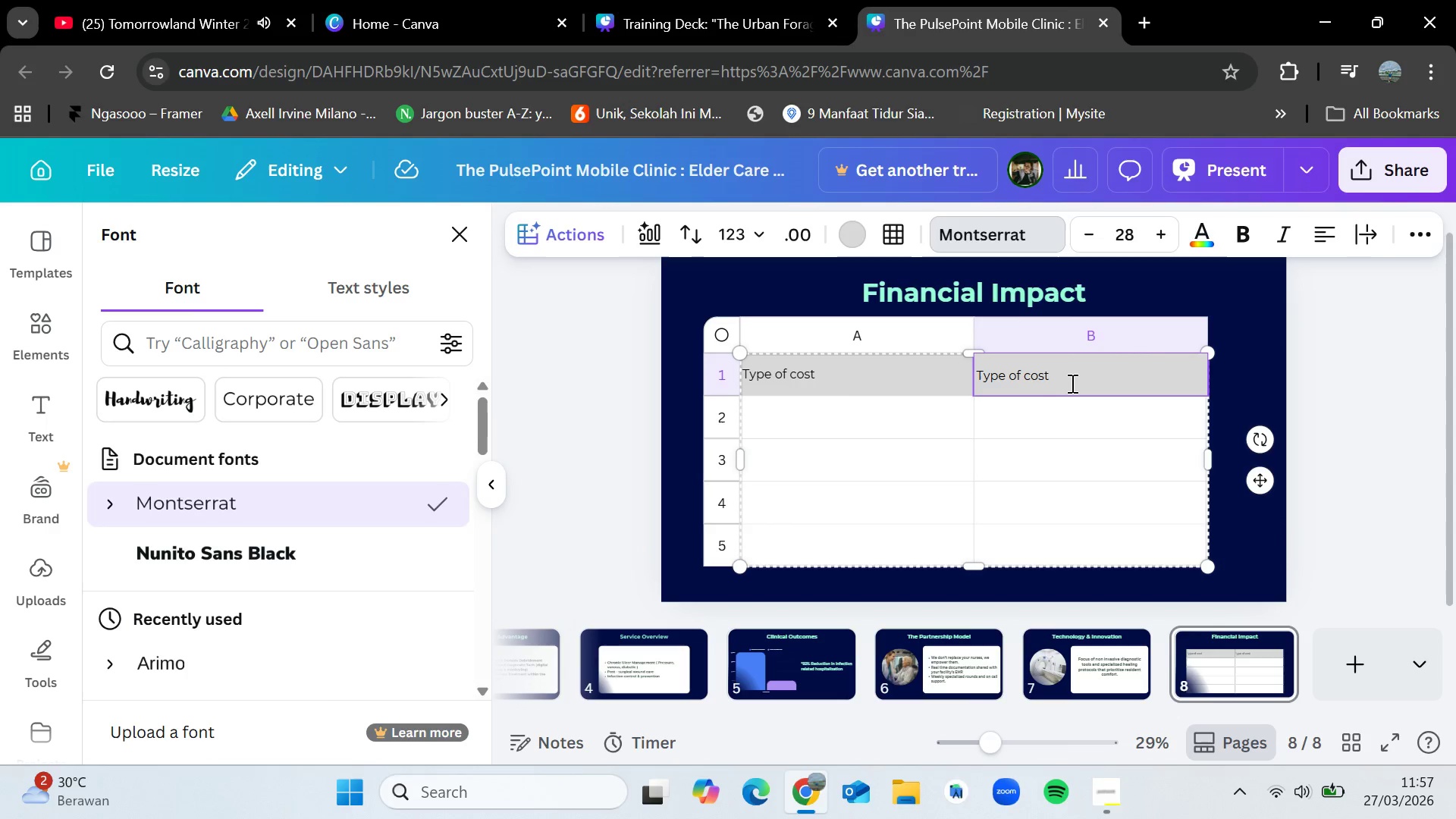 
key(Backspace)
key(Backspace)
key(Backspace)
key(Backspace)
key(Backspace)
key(Backspace)
key(Backspace)
key(Backspace)
key(Backspace)
key(Backspace)
key(Backspace)
type(otal Saved)
 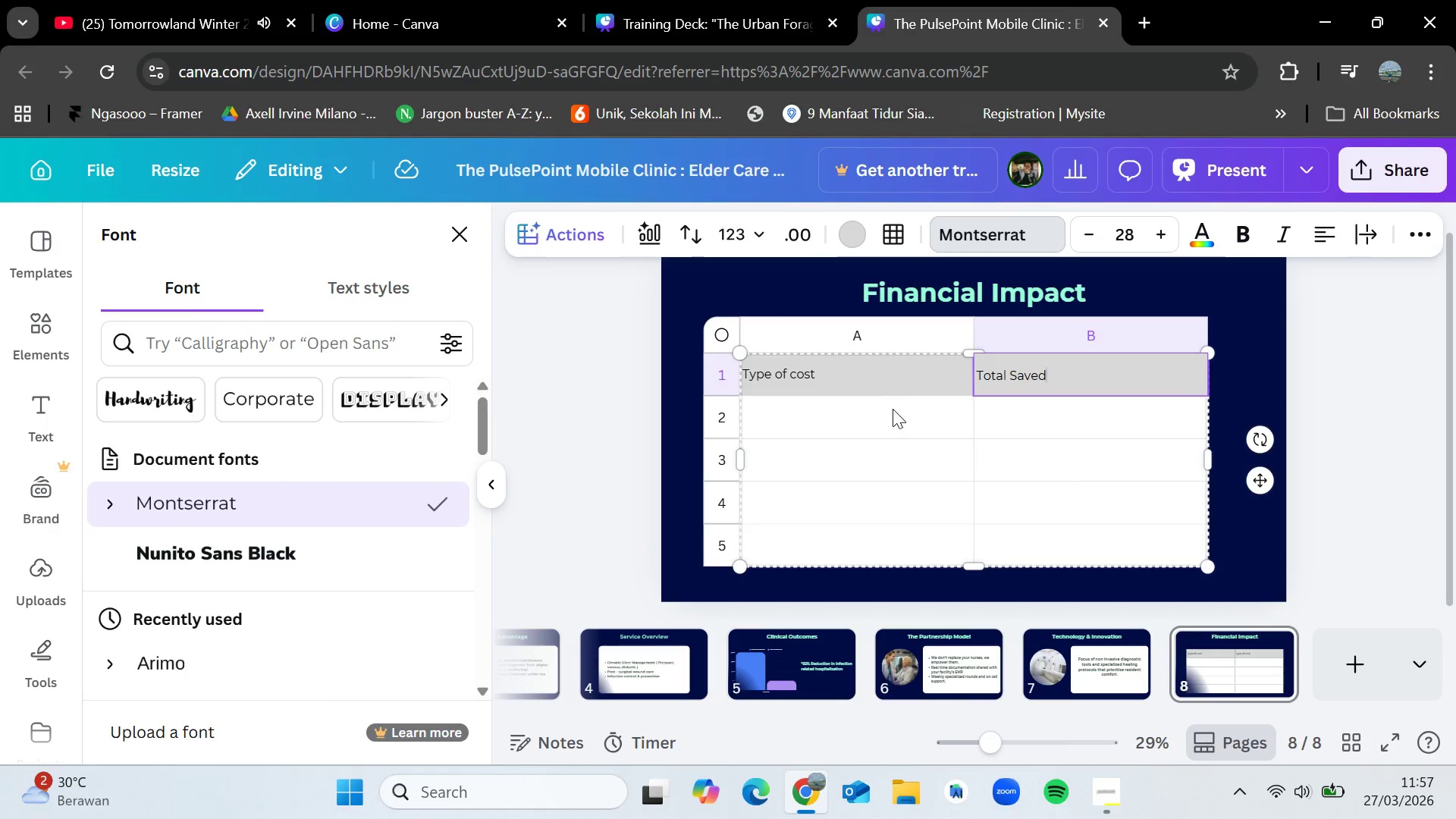 
left_click([893, 409])
 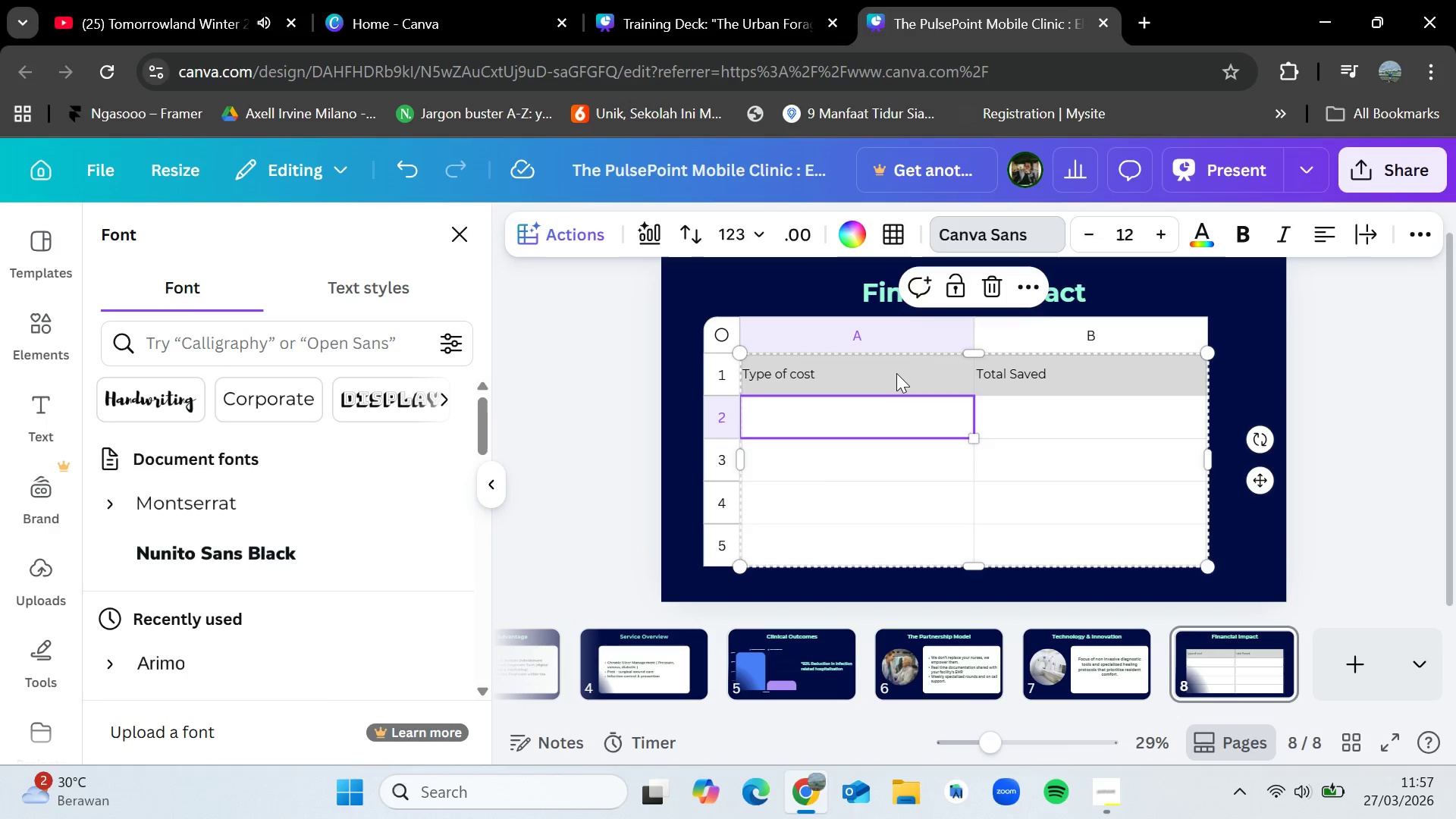 
left_click([896, 372])
 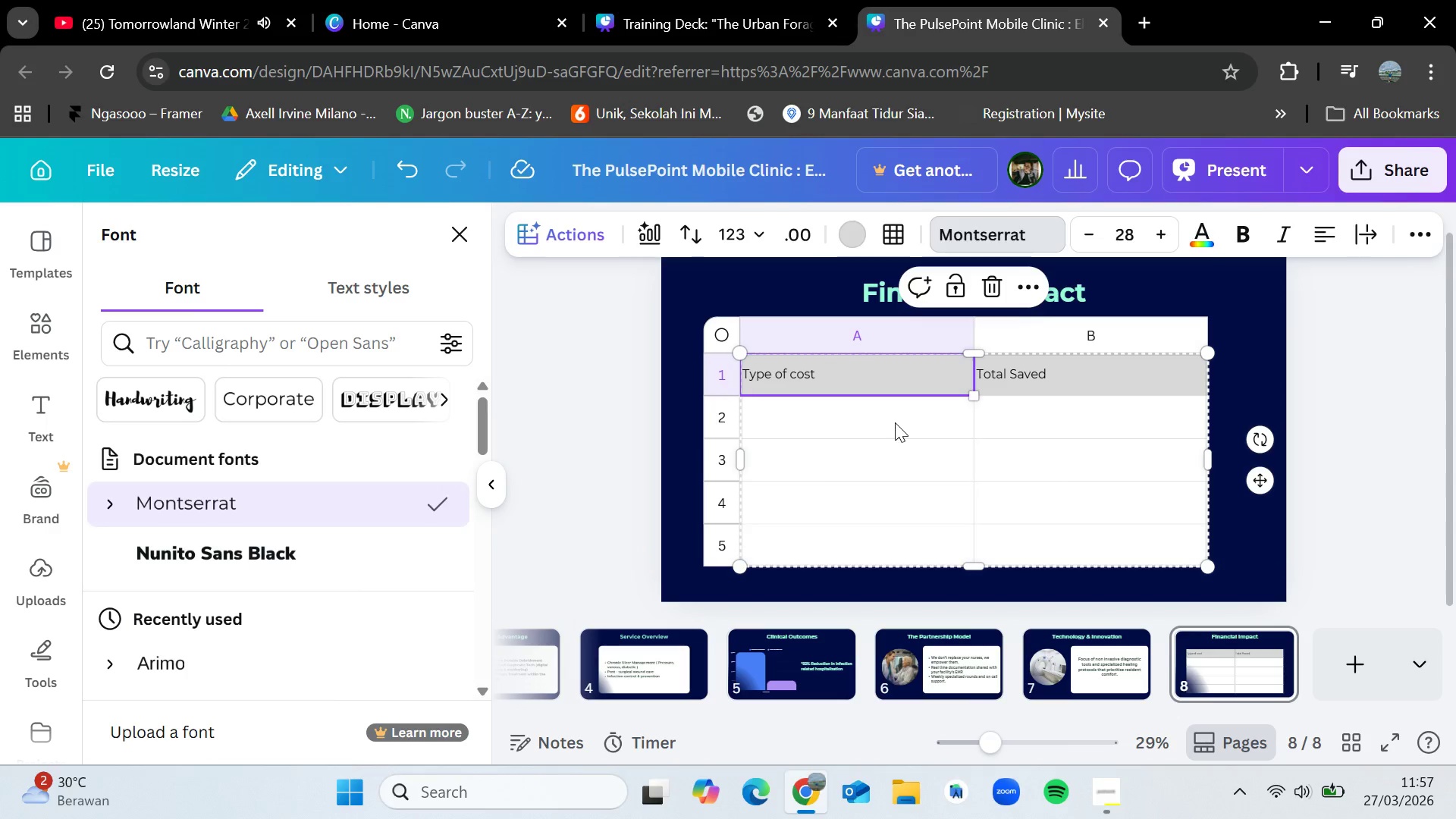 
double_click([895, 422])
 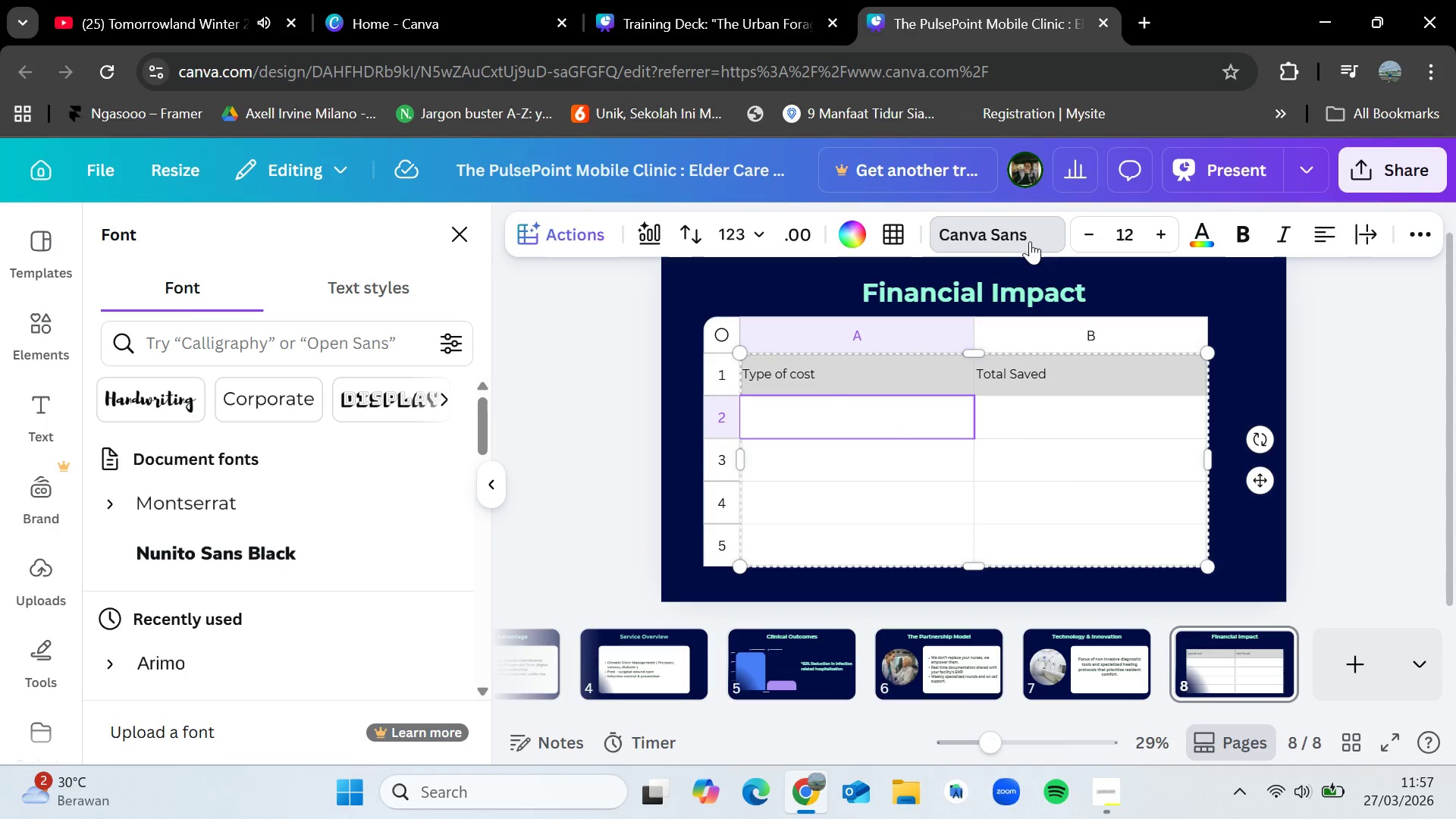 
left_click([1031, 233])
 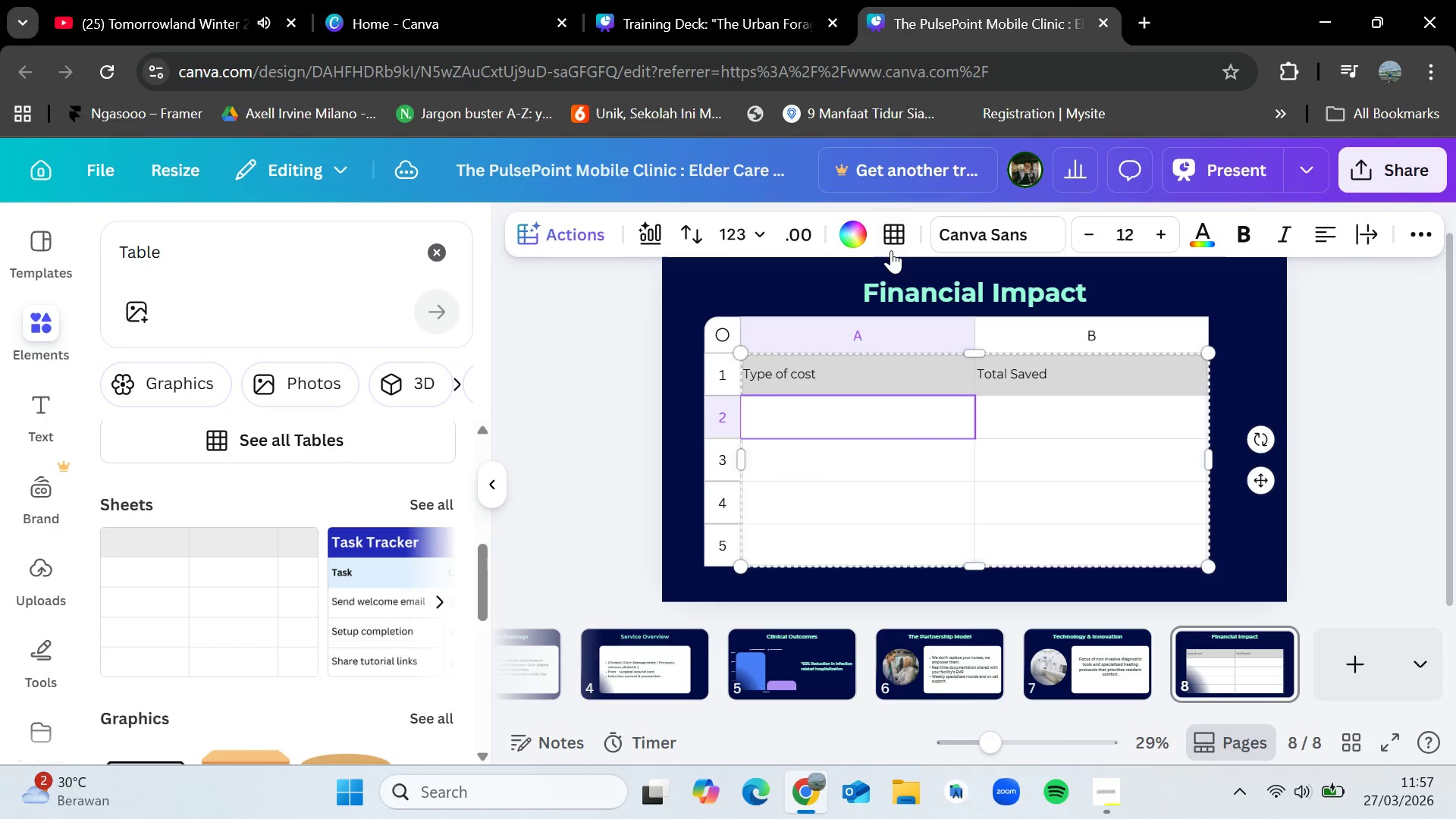 
left_click([945, 234])
 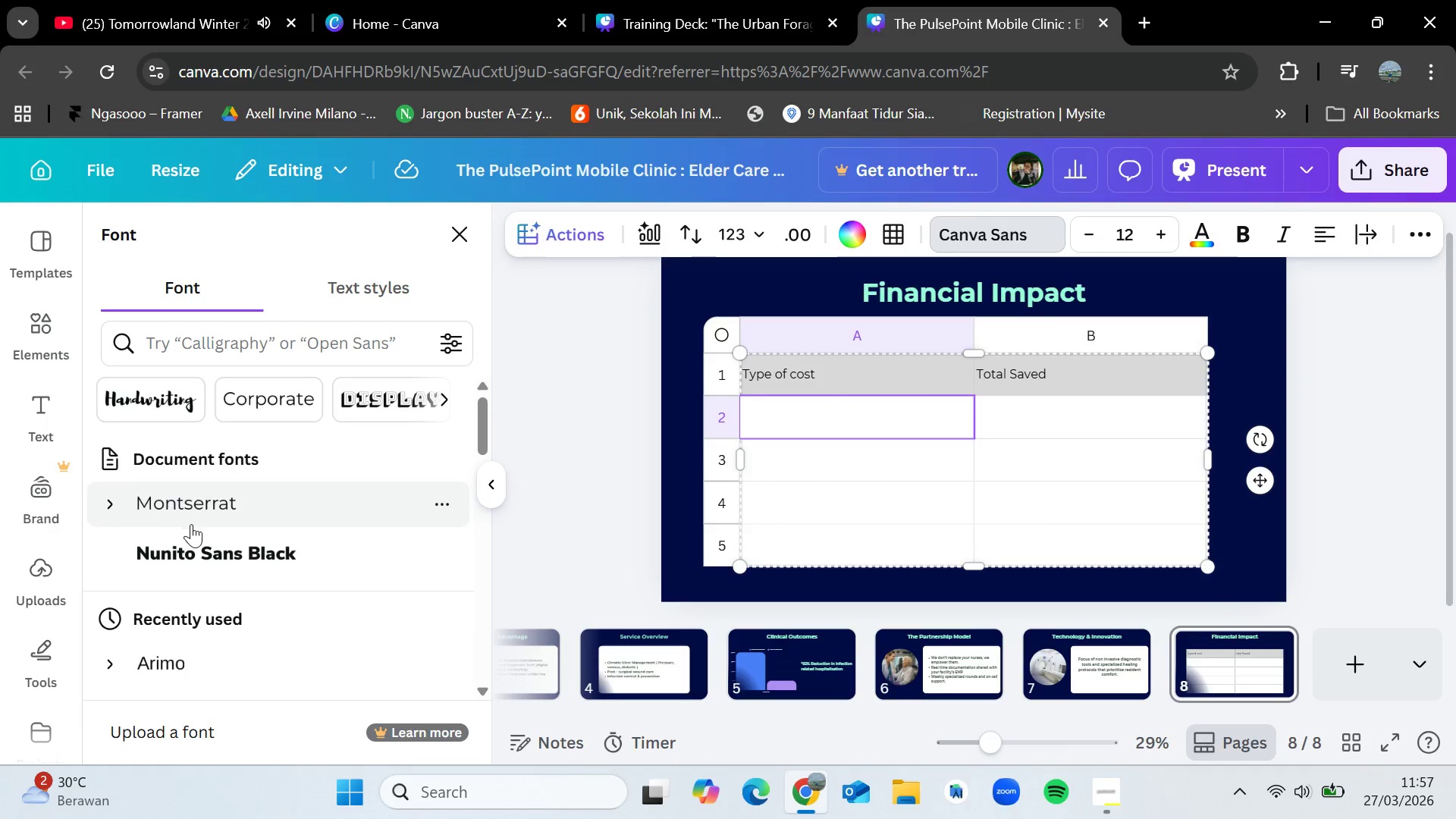 
left_click([197, 510])
 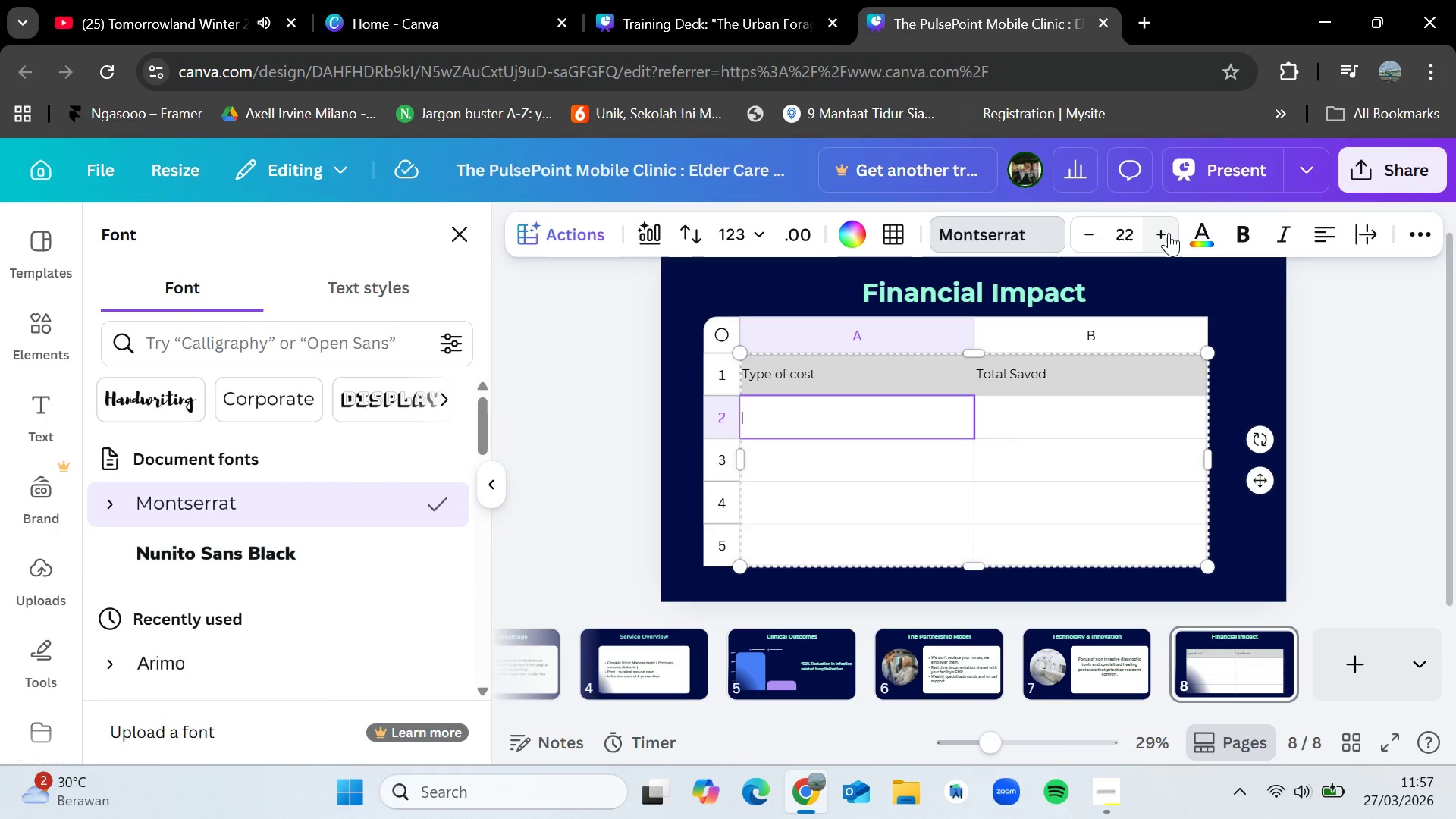 
double_click([1169, 233])
 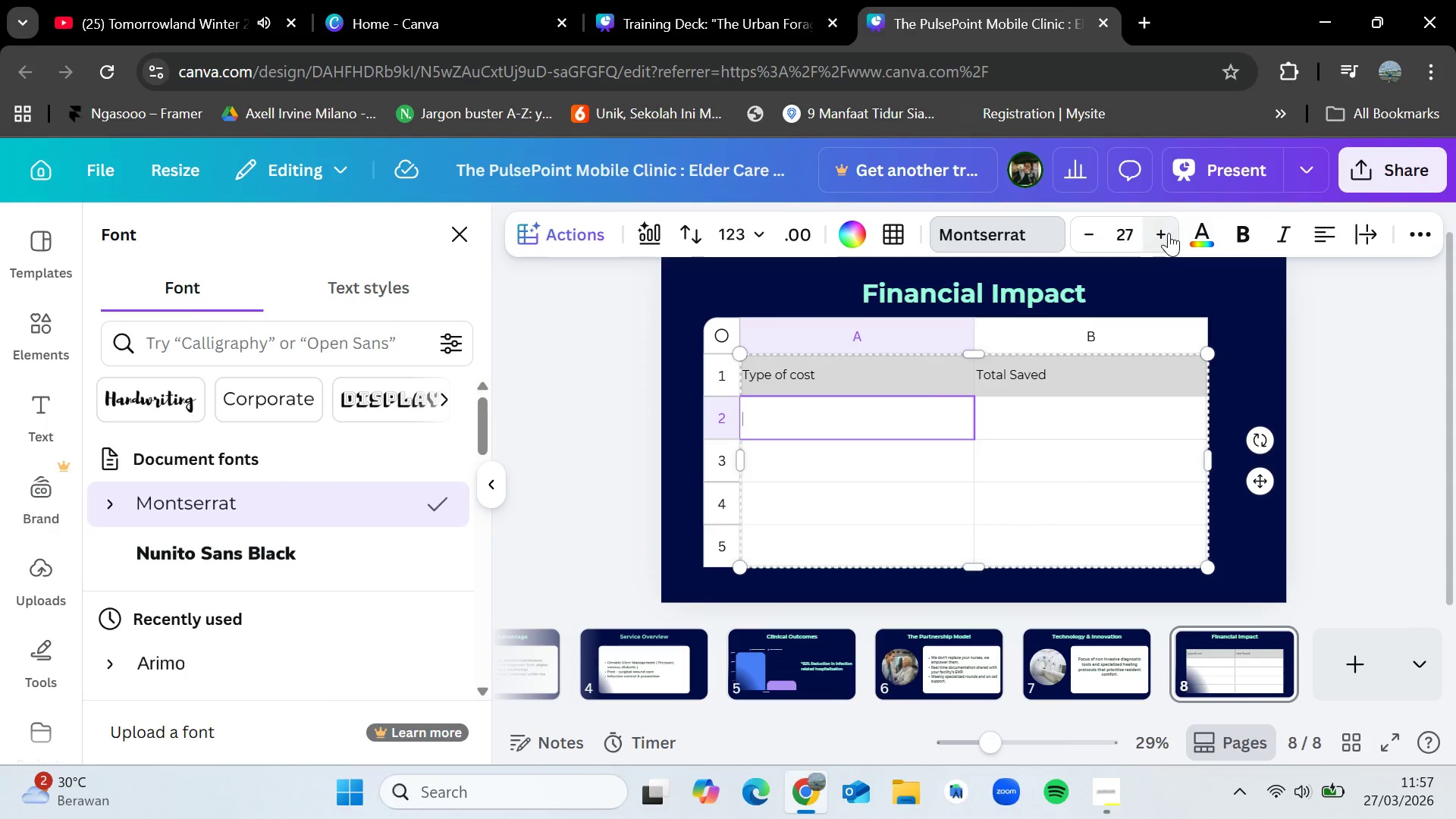 
triple_click([1169, 233])
 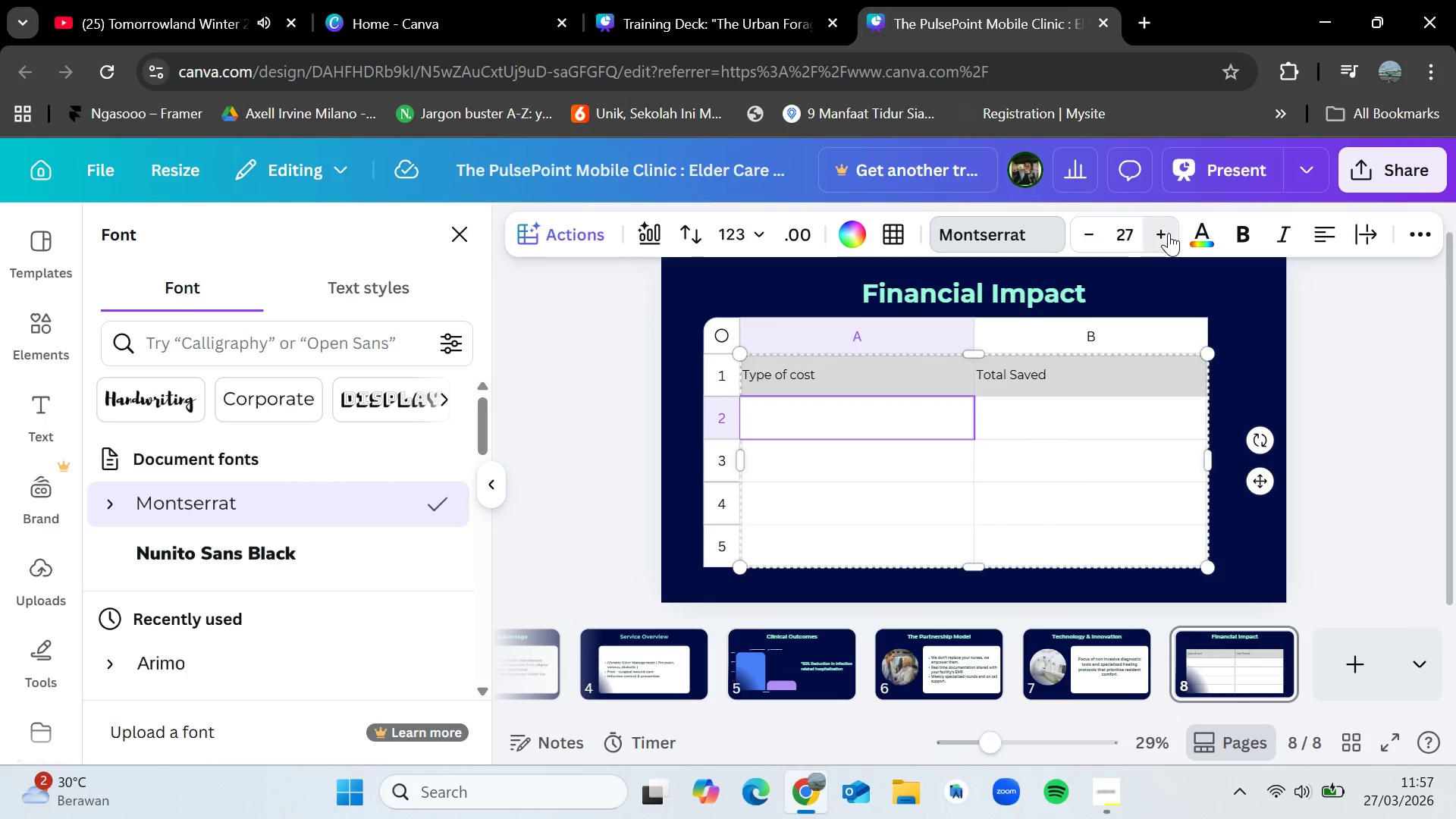 
triple_click([1169, 233])
 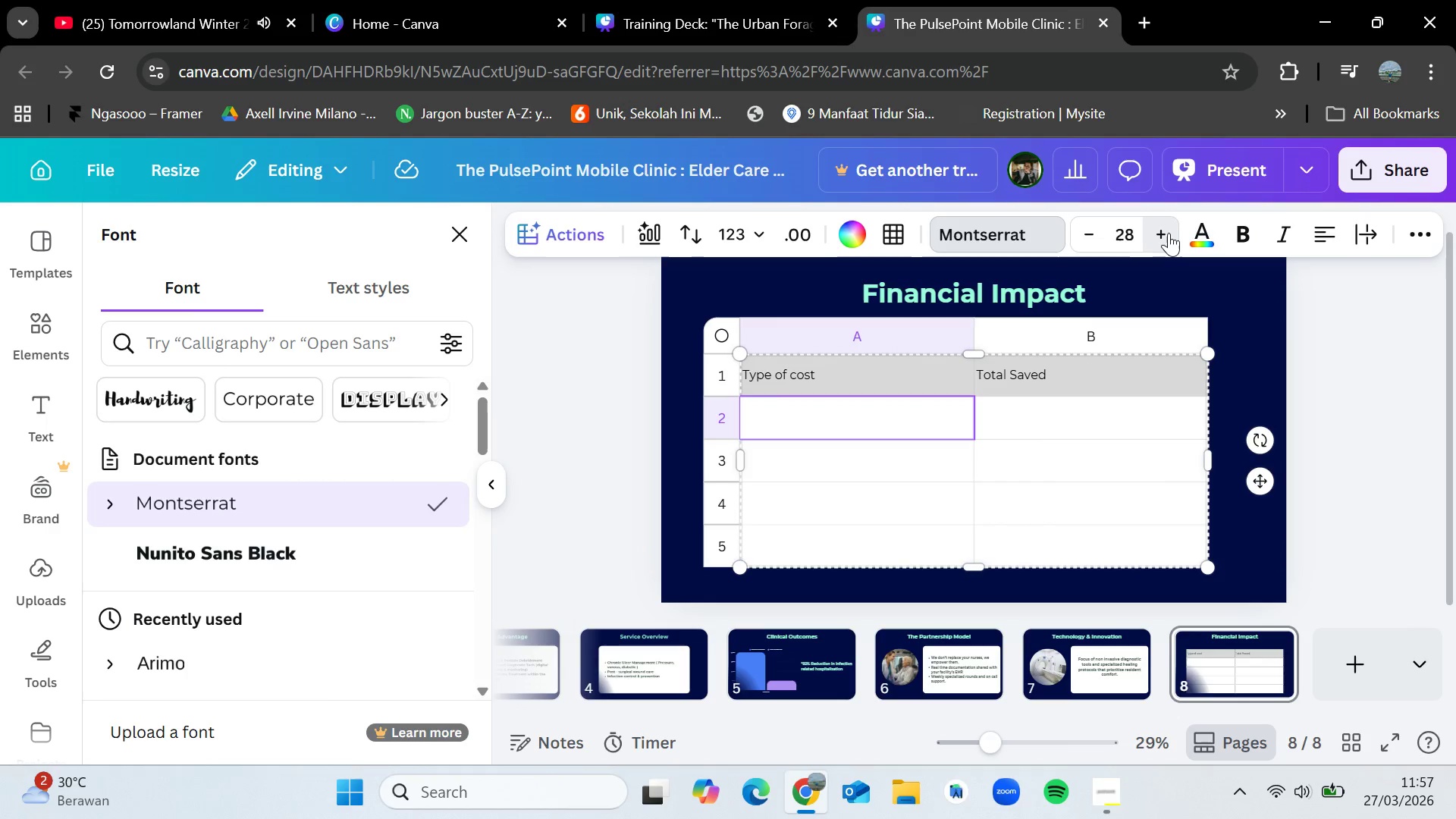 
triple_click([1169, 233])
 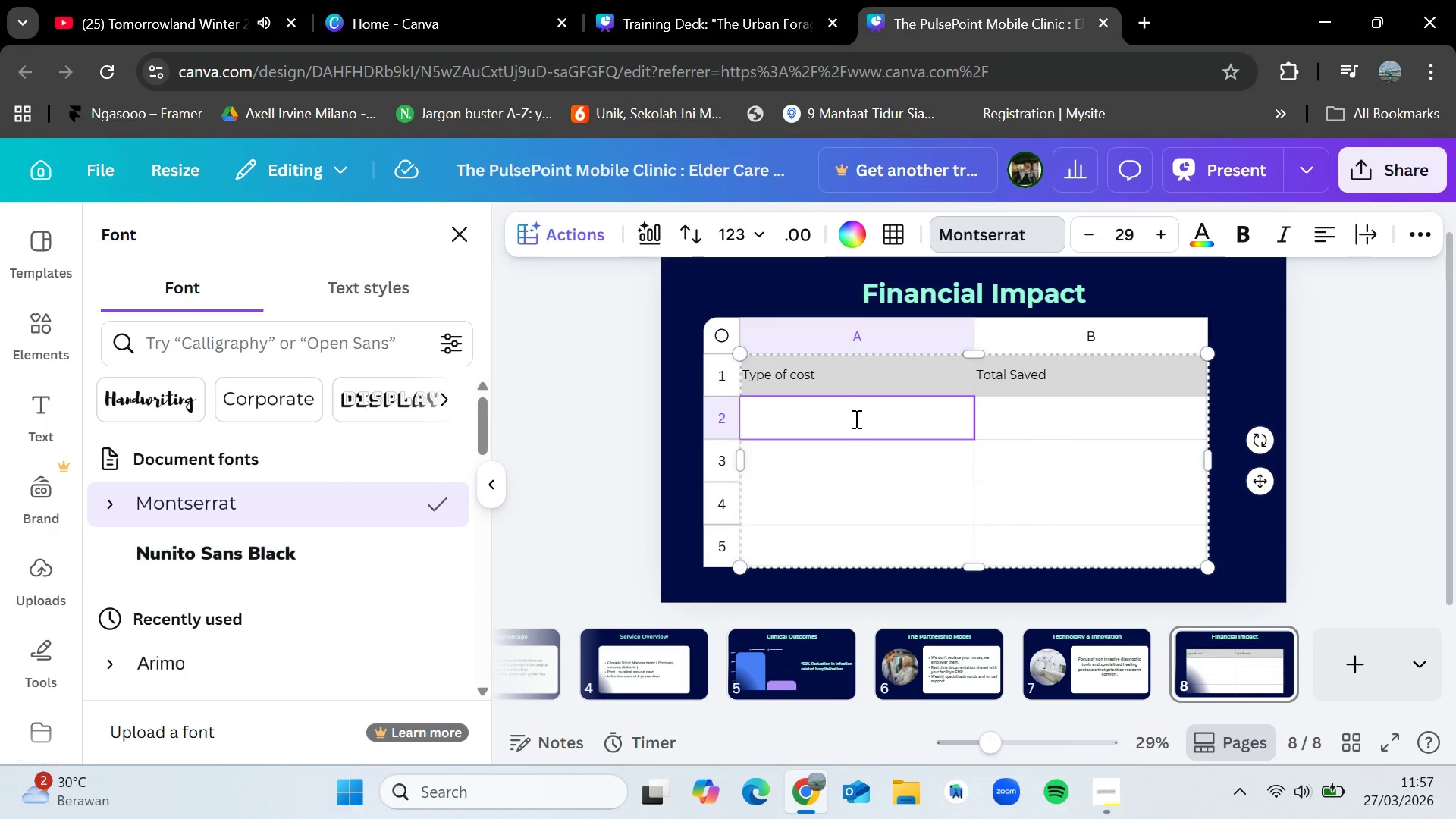 
type(Reduced)
 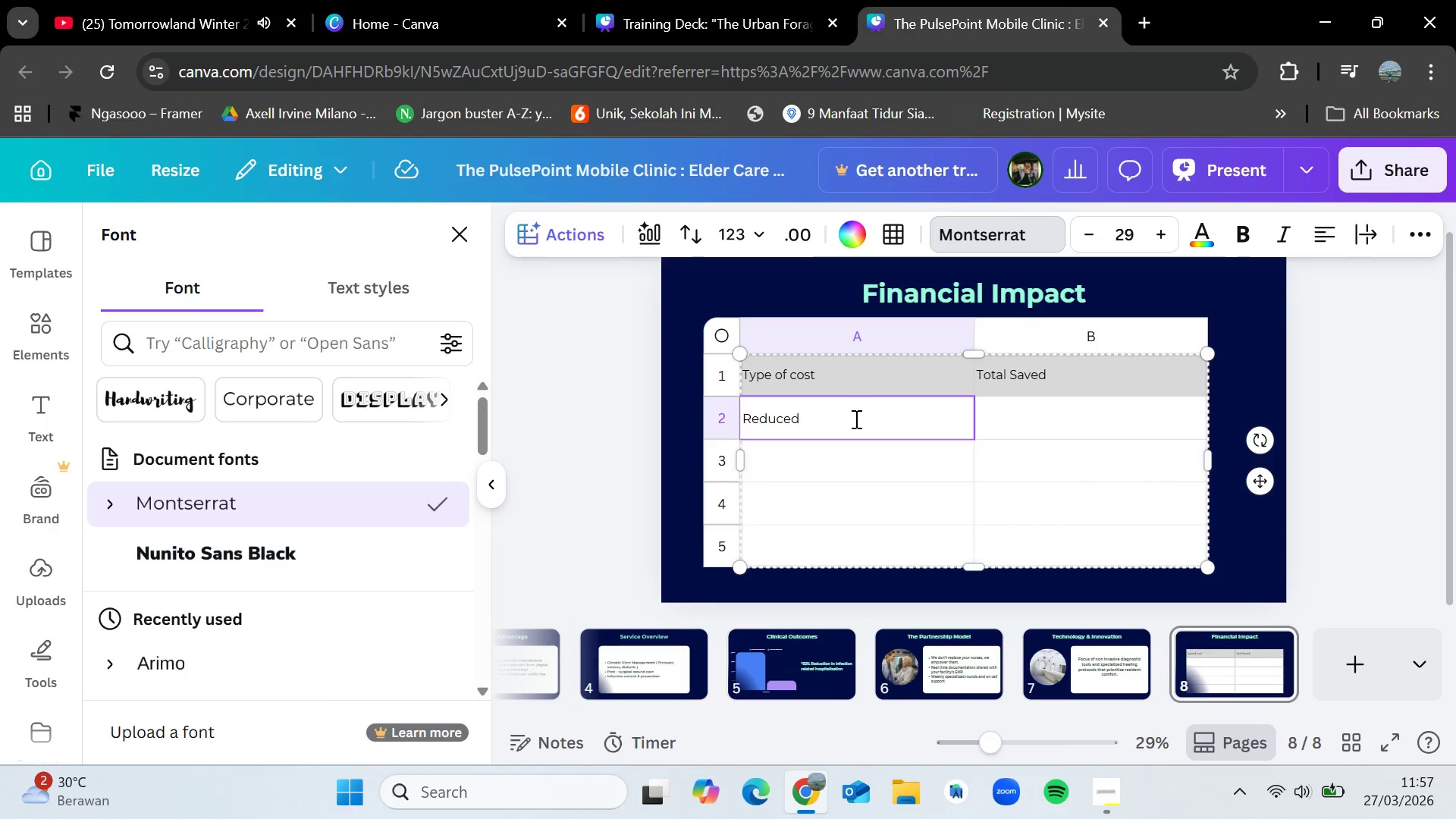 
wait(7.75)
 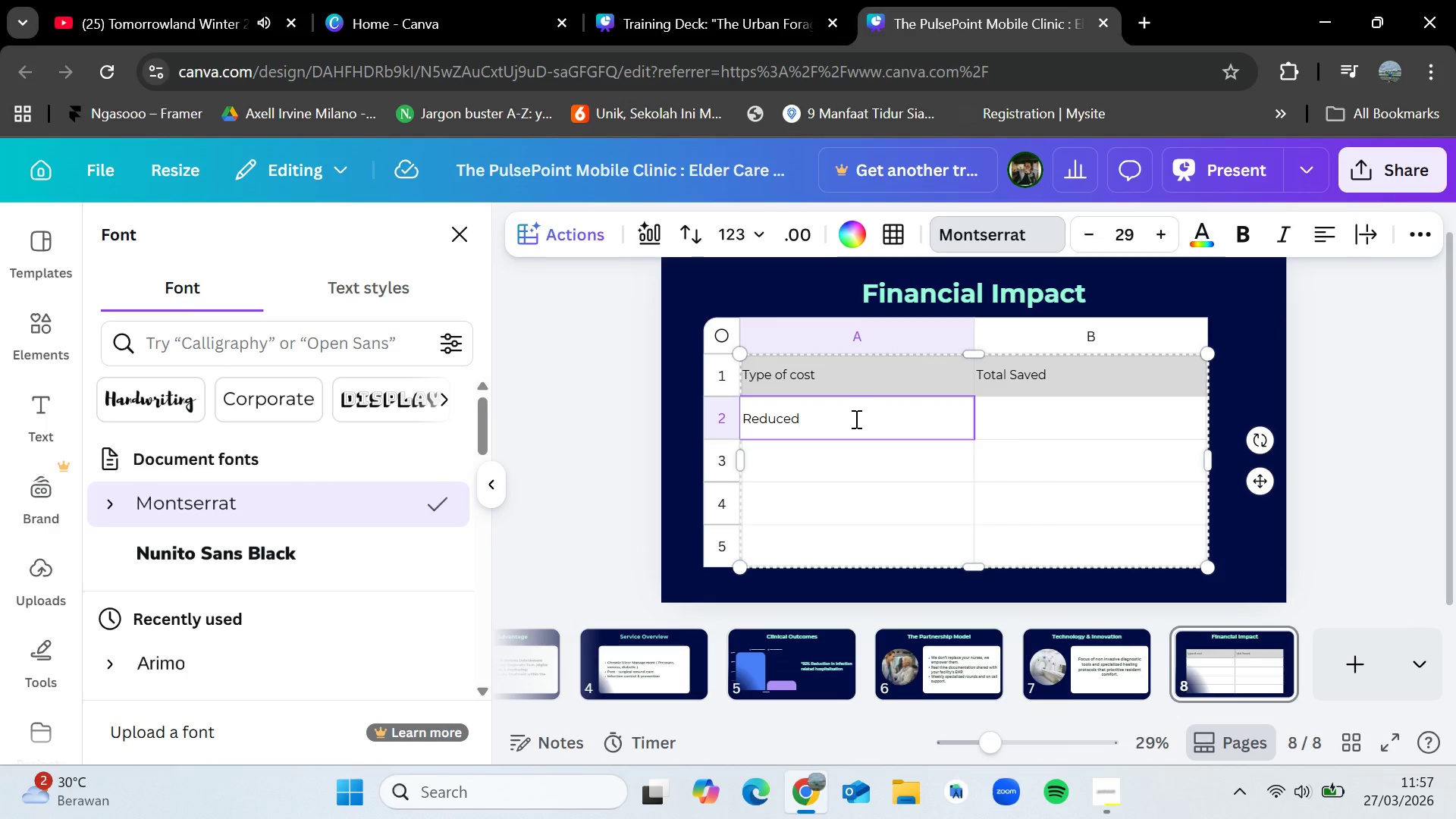 
type( Readmission Penalties)
 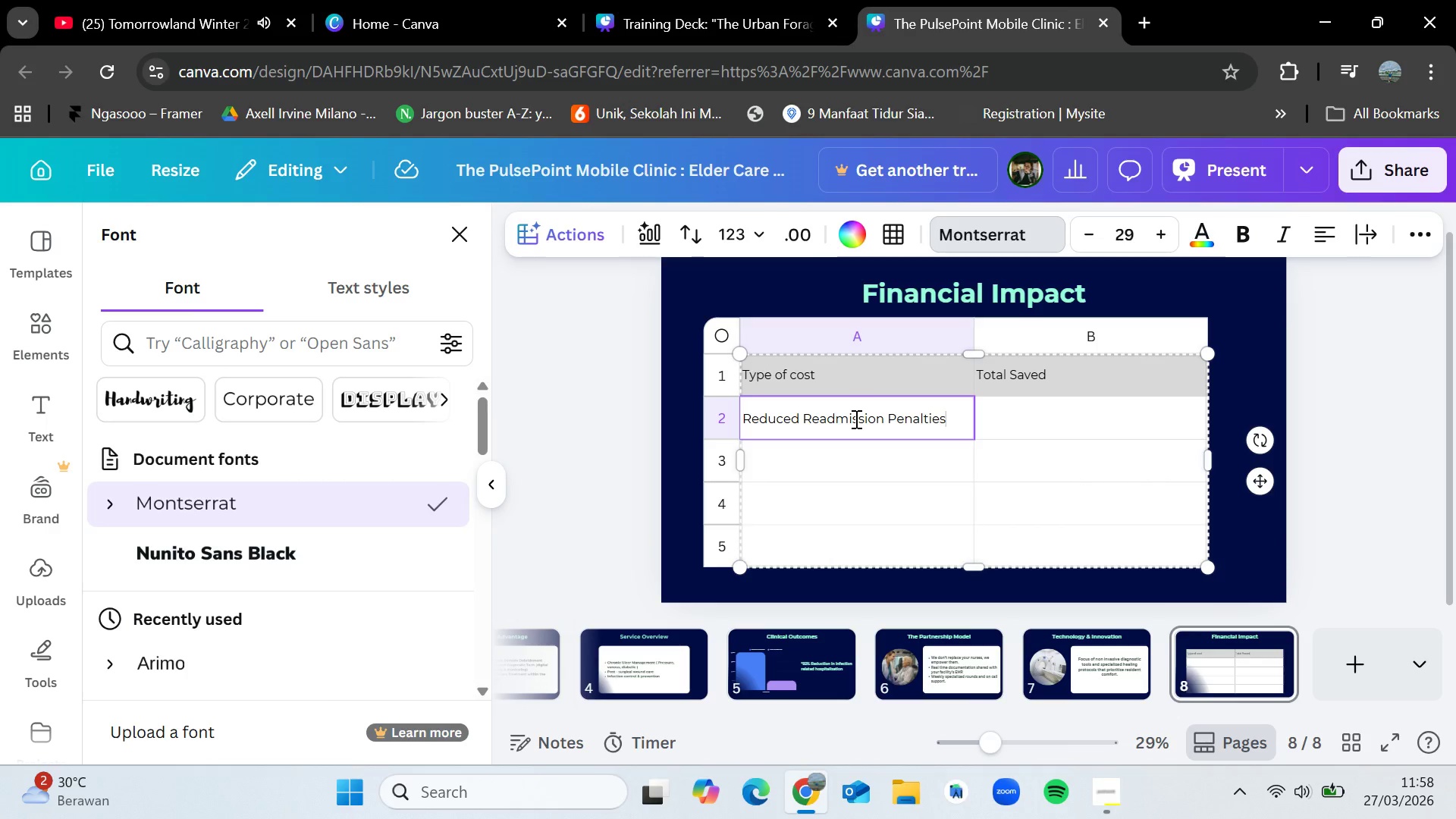 
wait(25.16)
 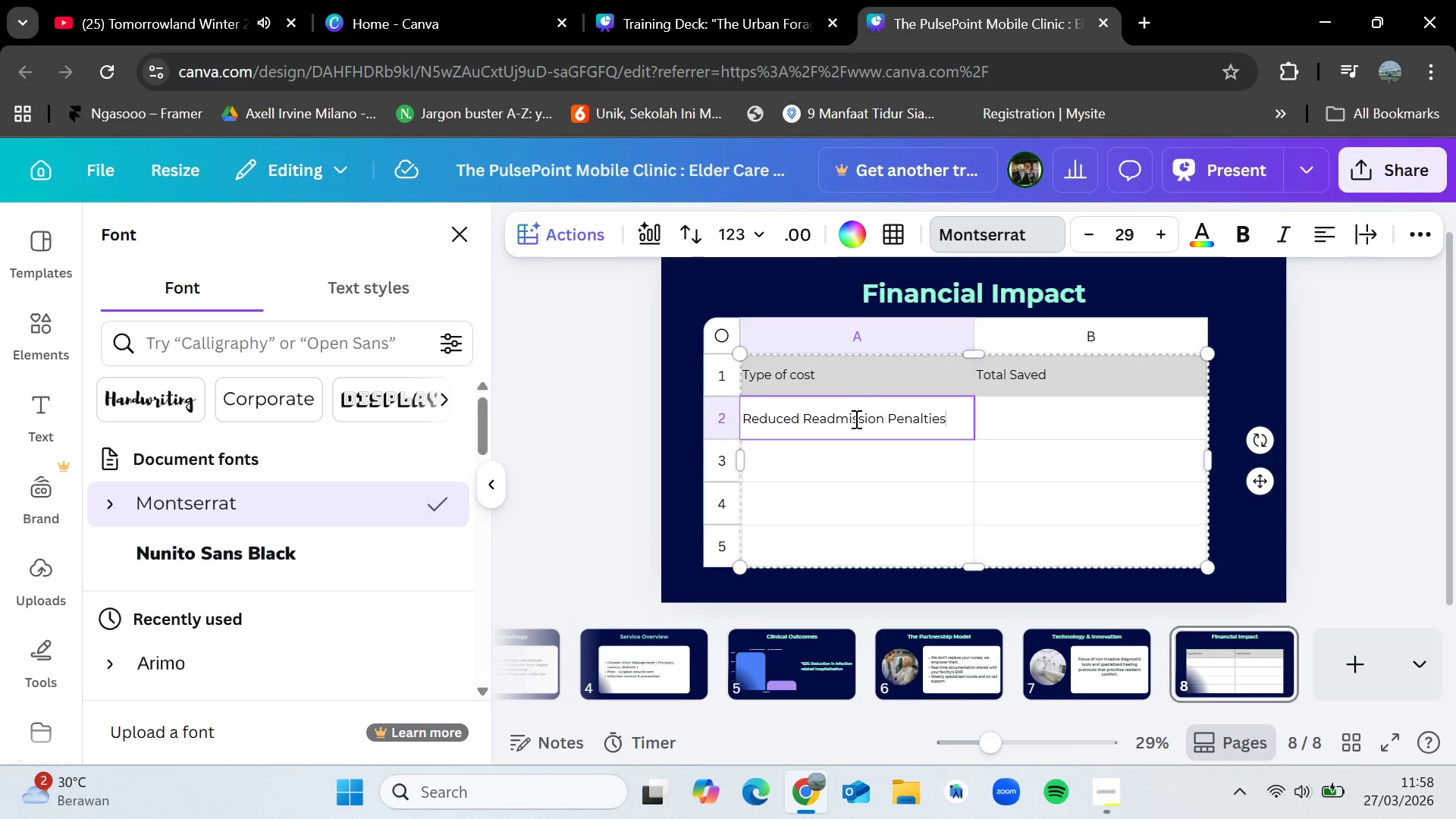 
left_click([1002, 447])
 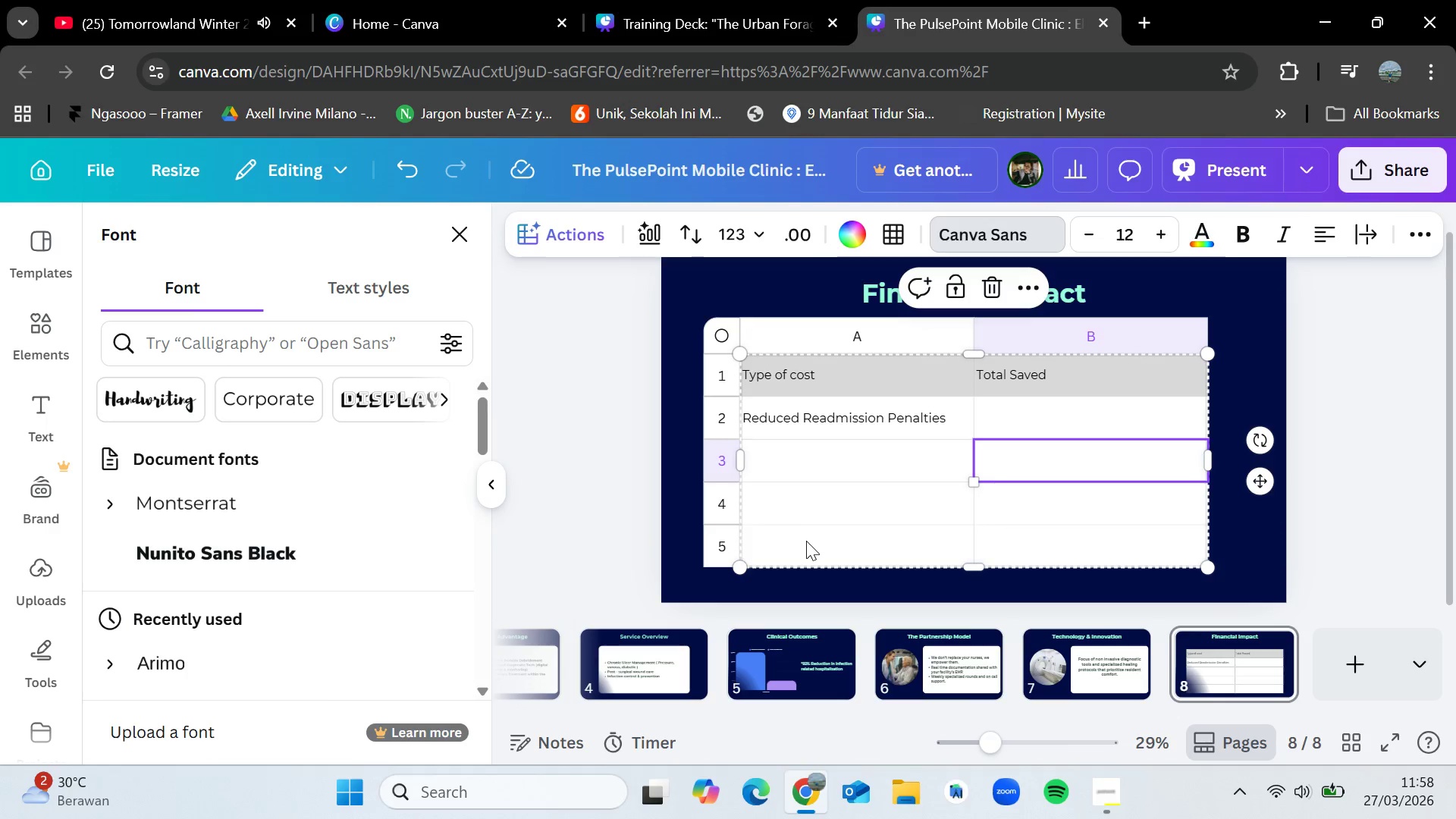 
left_click_drag(start_coordinate=[806, 541], to_coordinate=[1101, 559])
 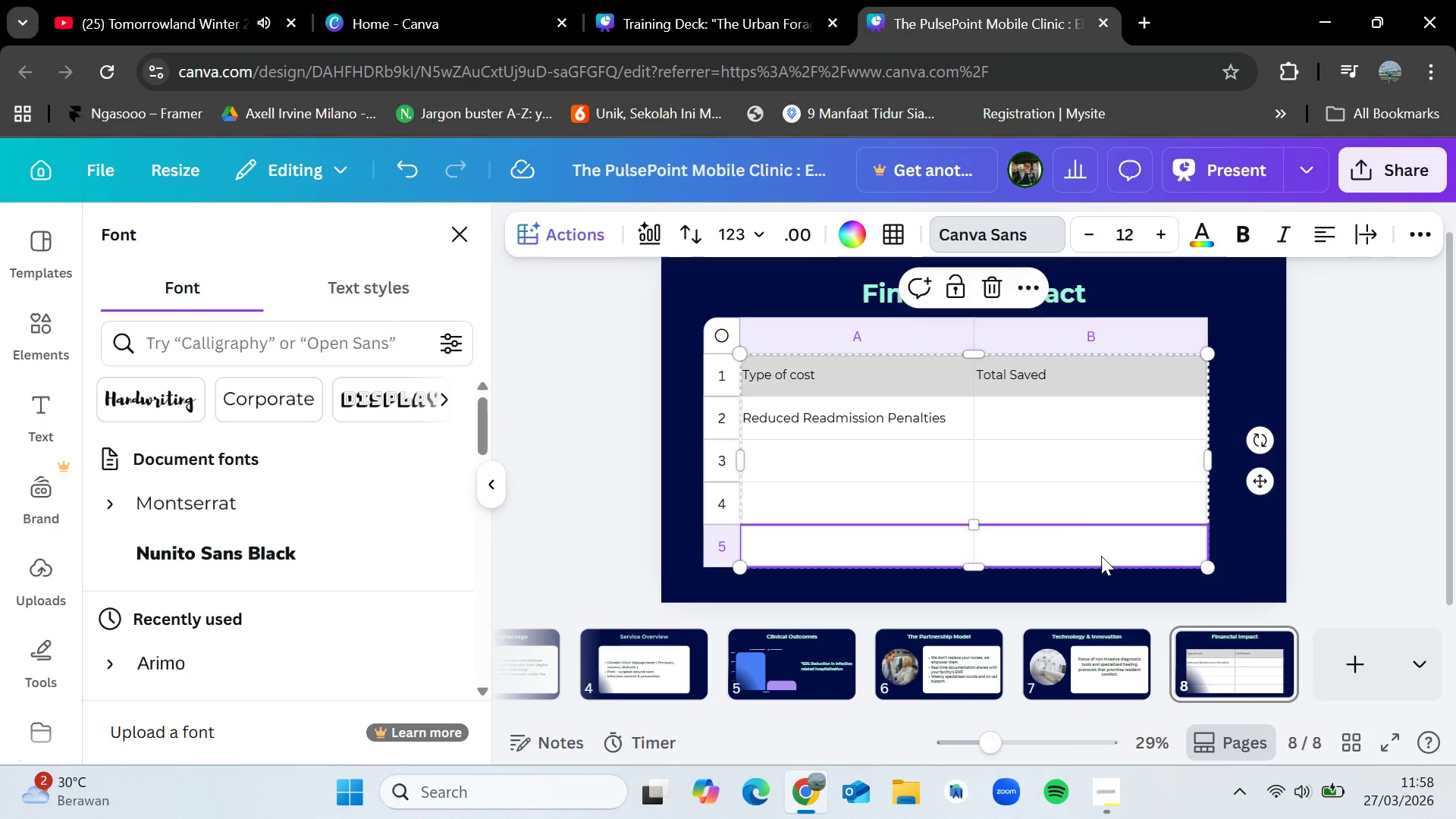 
right_click([1101, 556])
 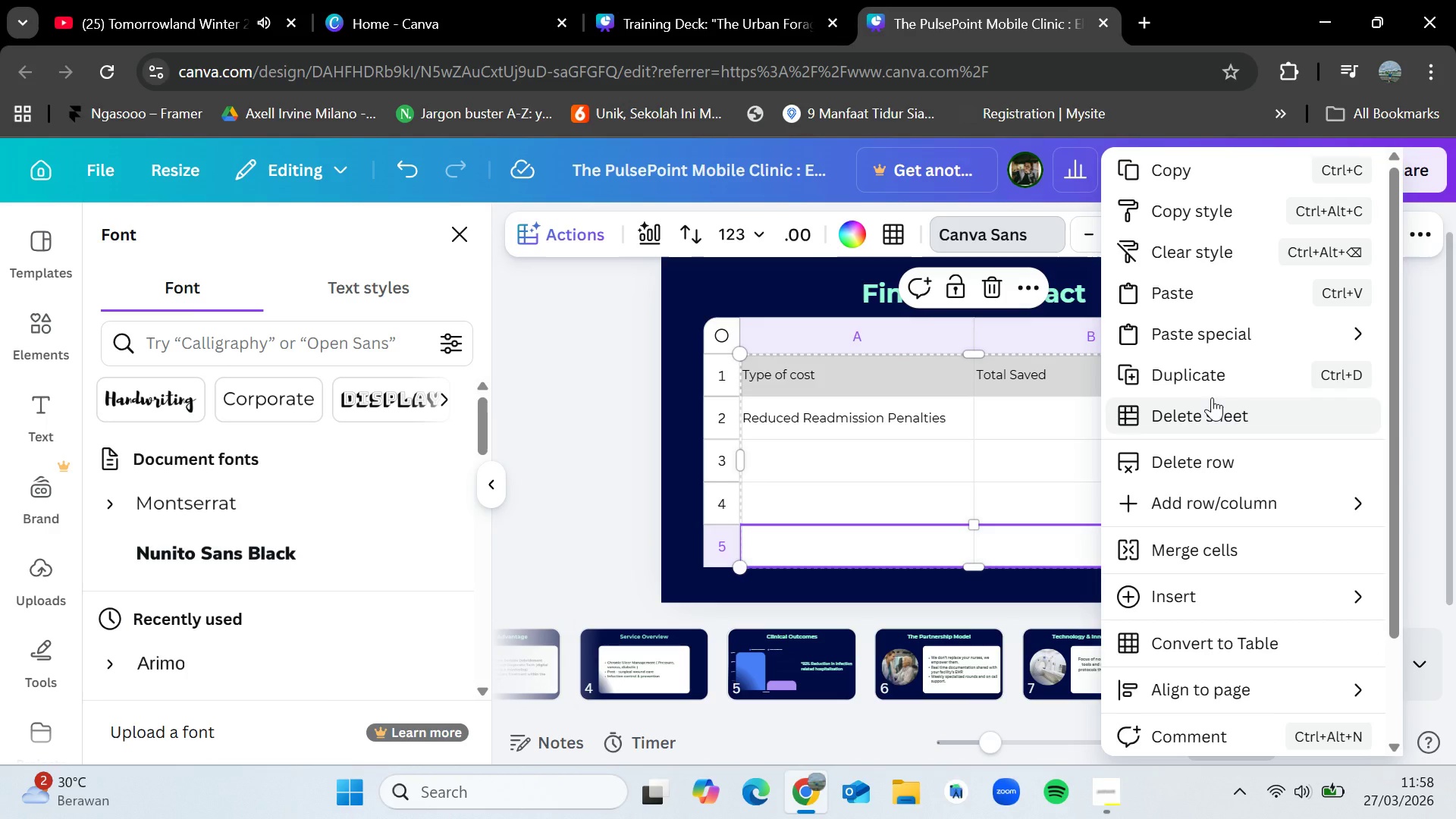 
left_click([1207, 447])
 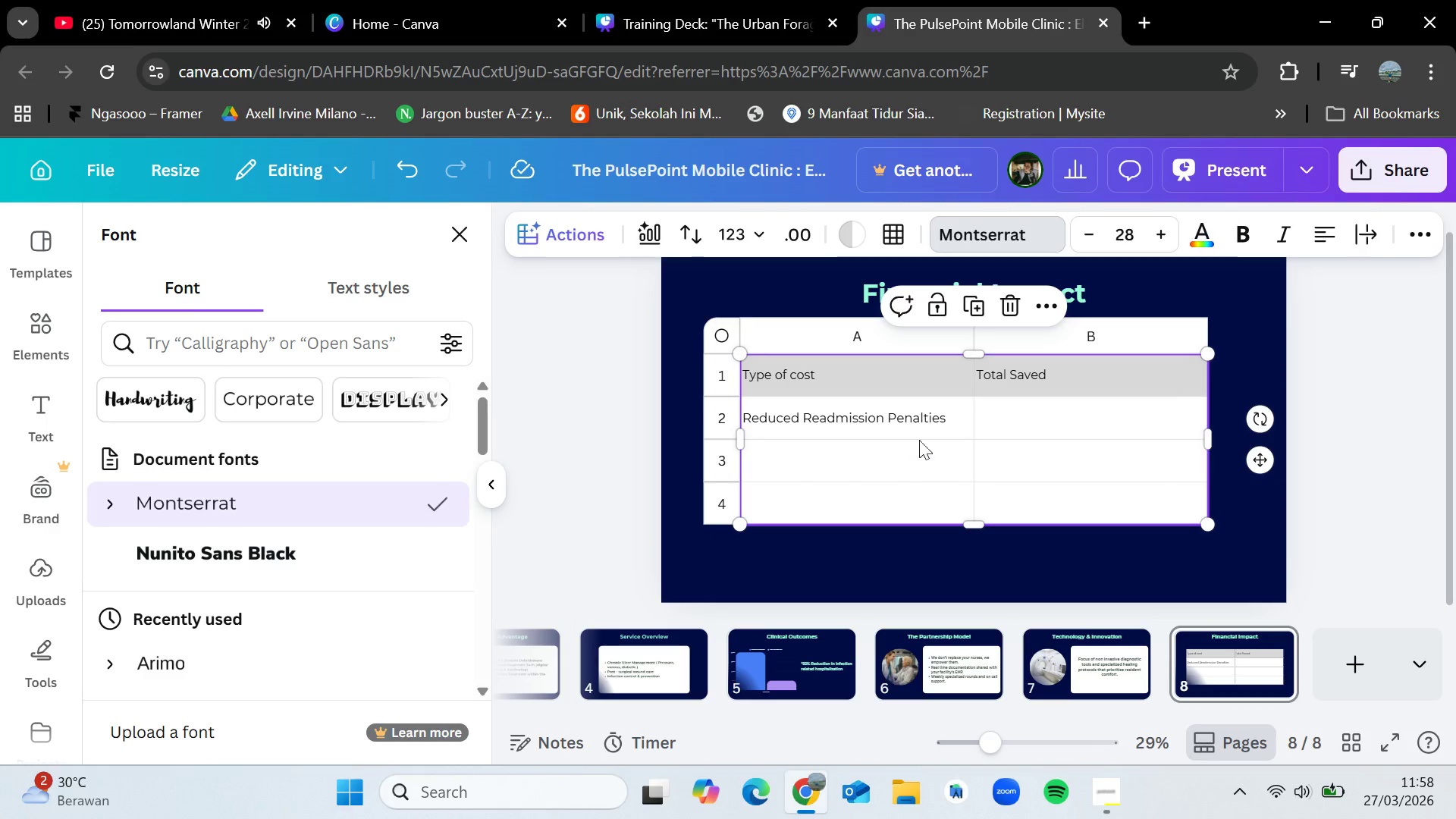 
left_click([923, 411])
 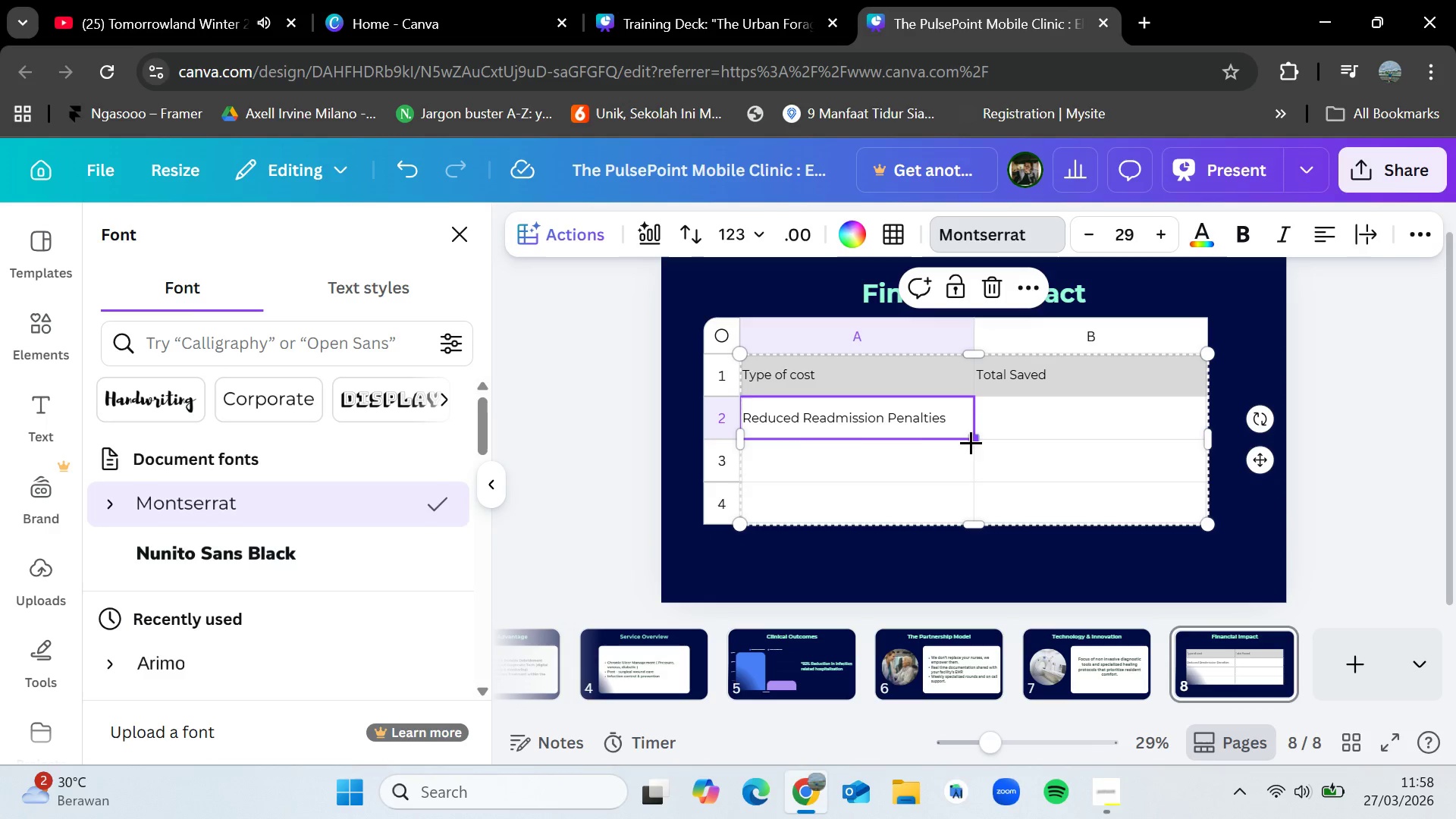 
left_click_drag(start_coordinate=[971, 441], to_coordinate=[969, 507])
 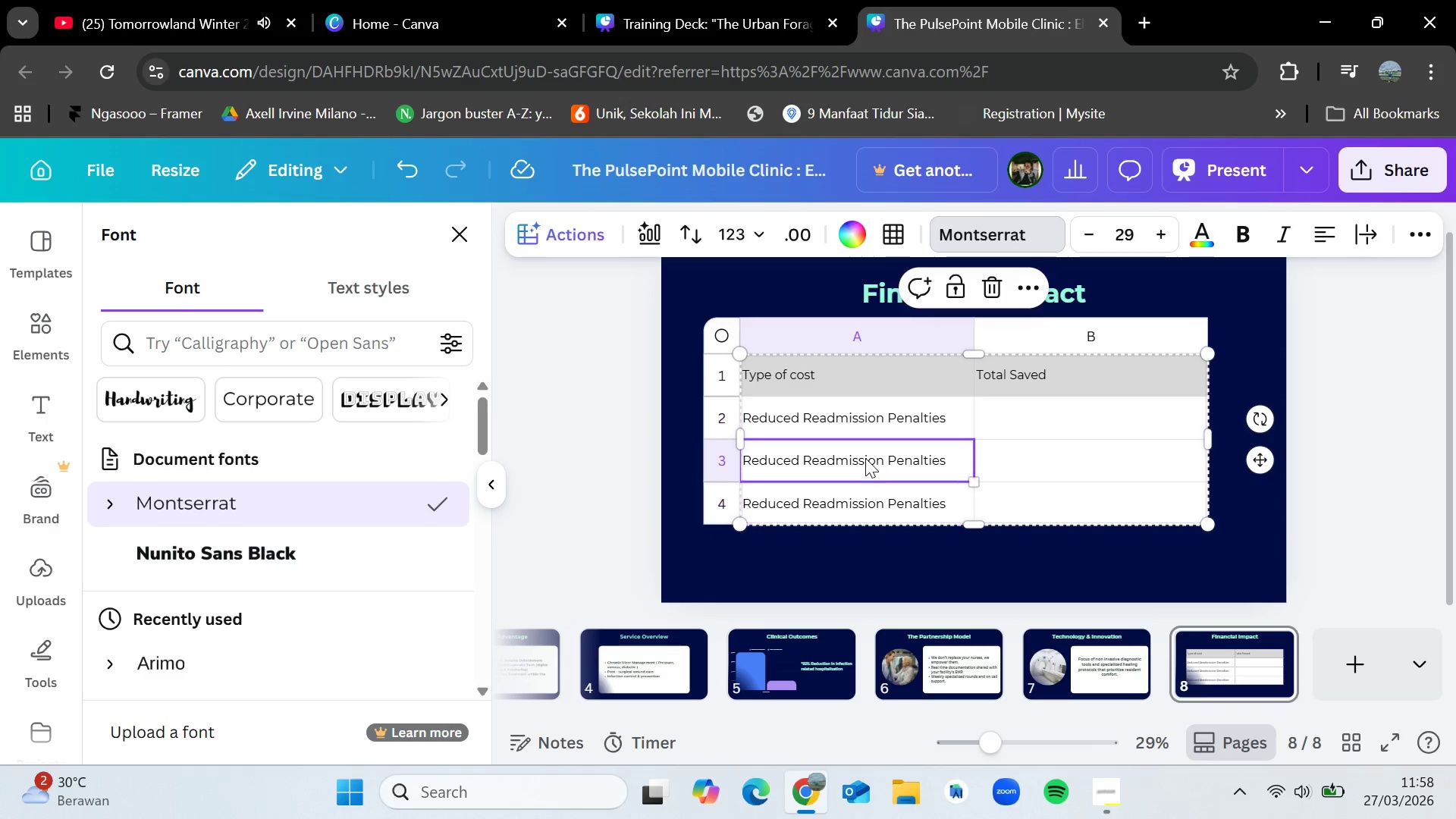 
double_click([865, 458])
 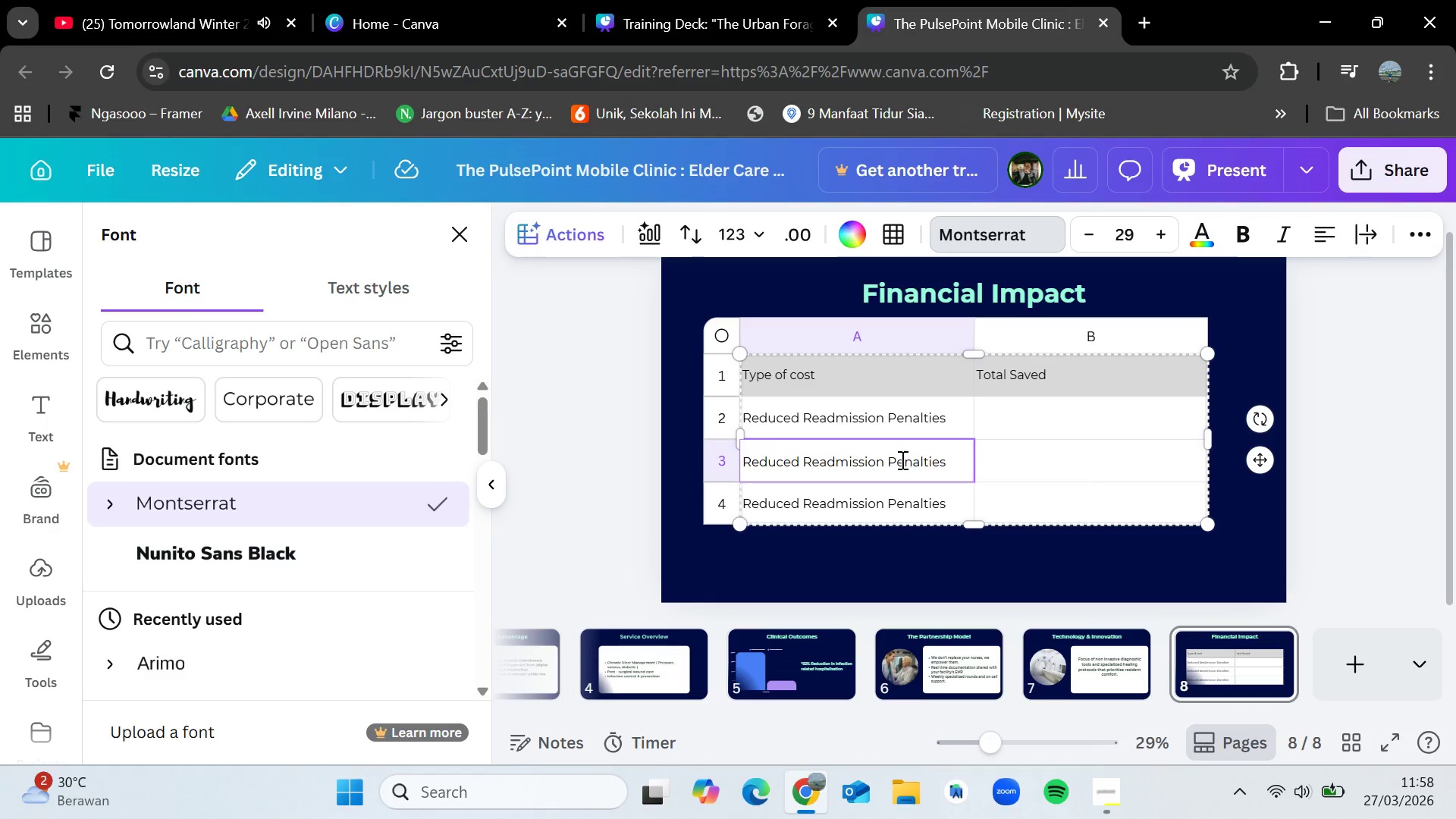 
double_click([901, 460])
 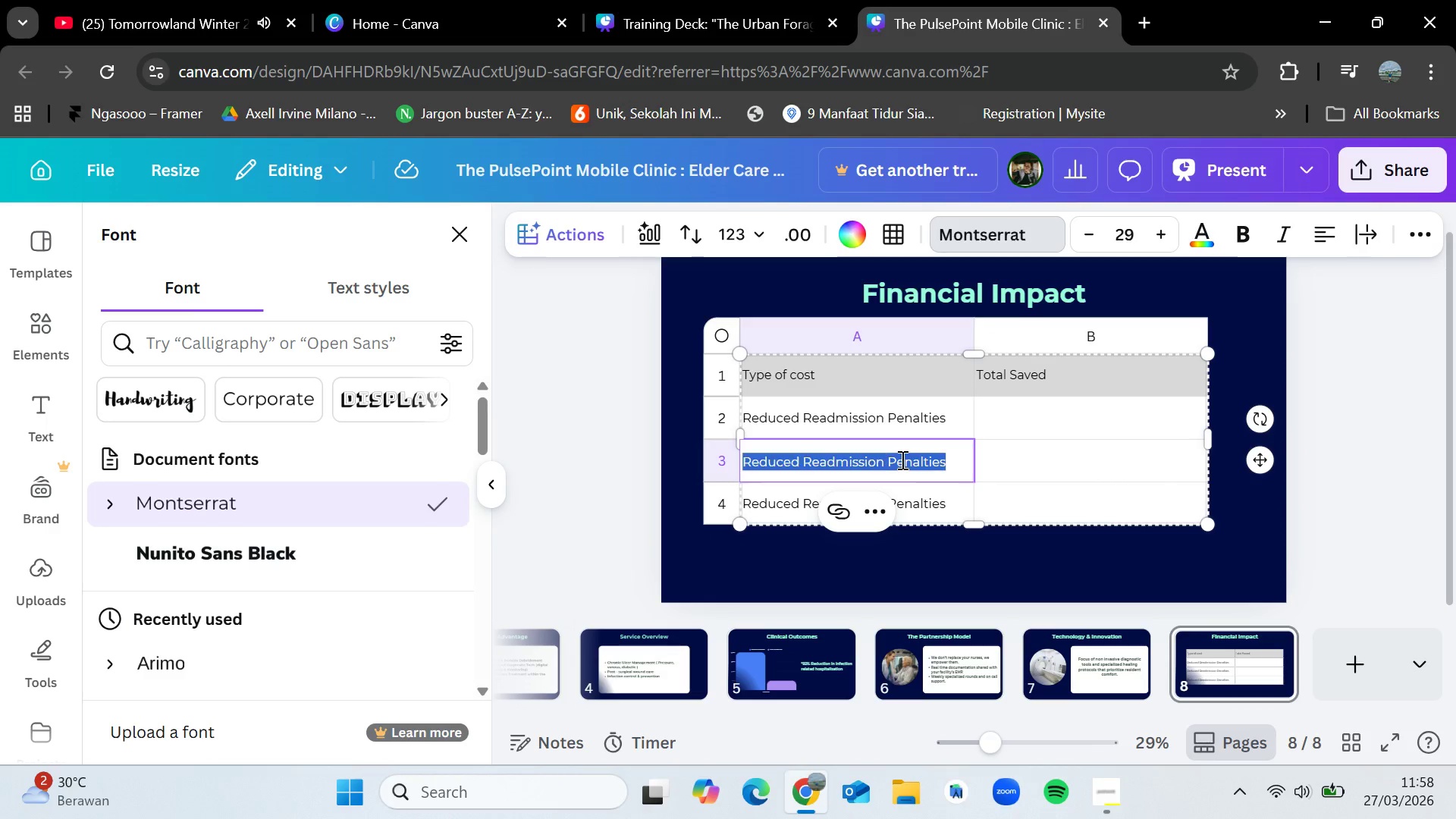 
triple_click([901, 460])
 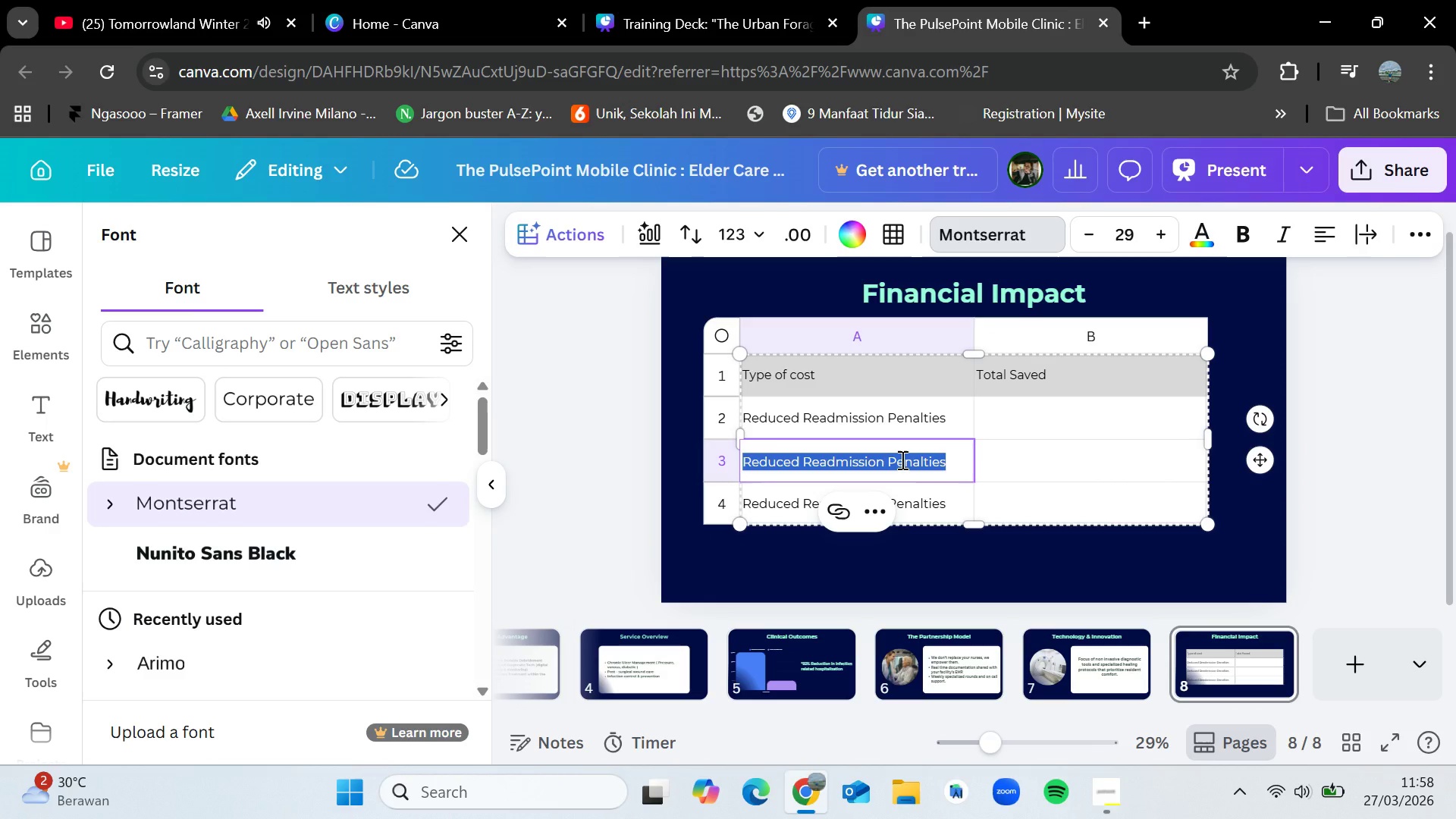 
triple_click([901, 460])
 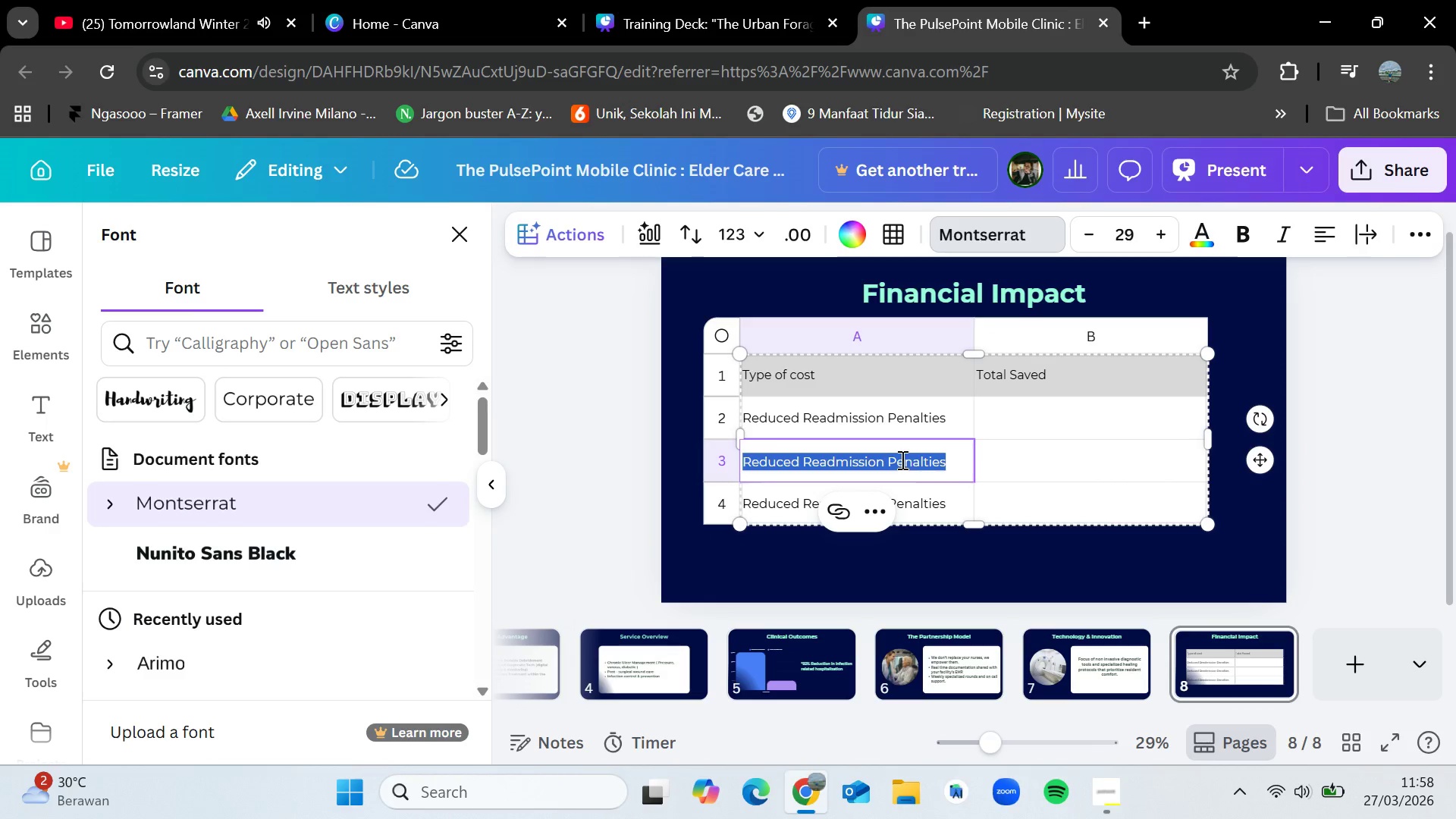 
left_click([954, 457])
 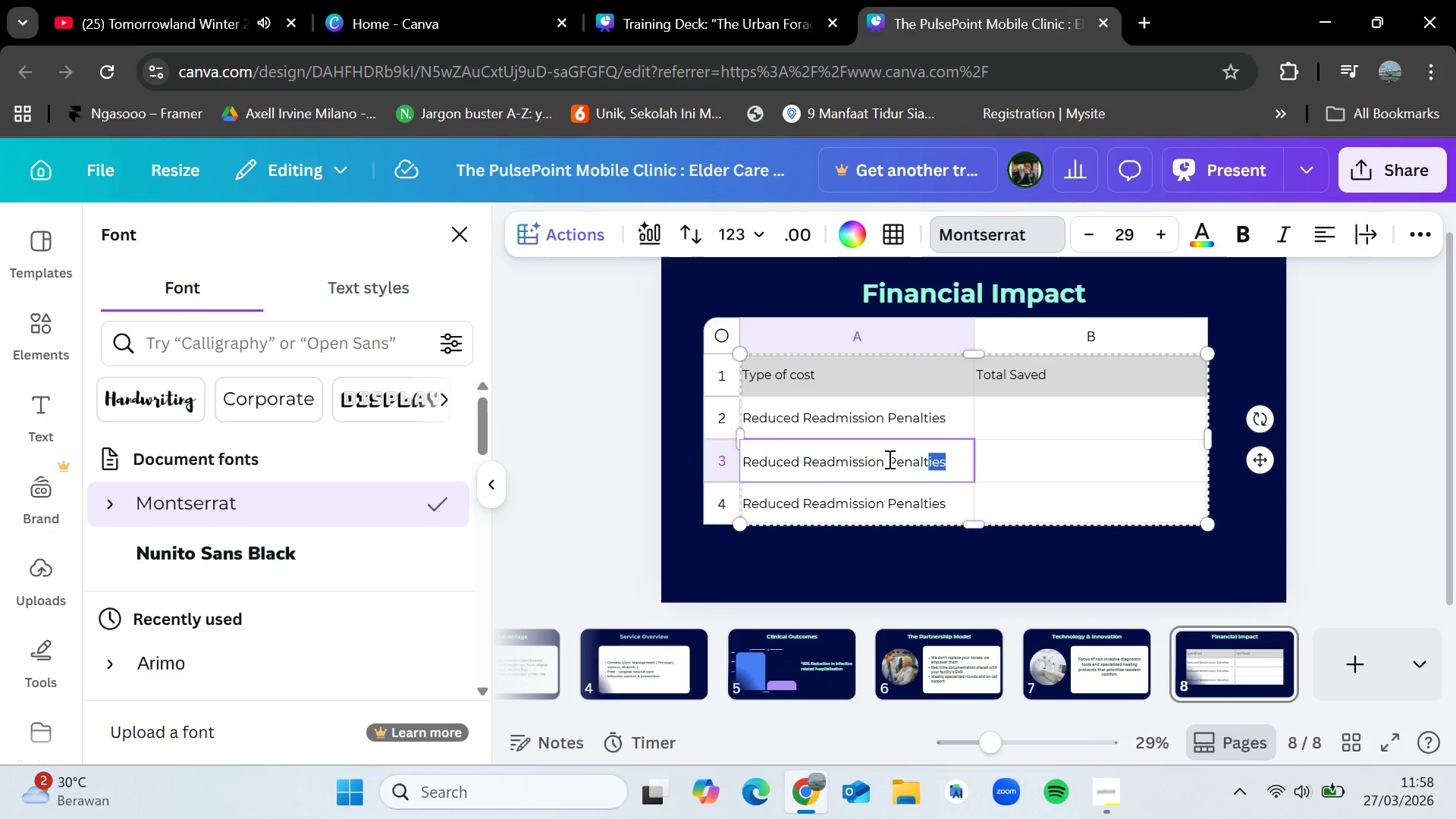 
left_click_drag(start_coordinate=[952, 466], to_coordinate=[806, 457])
 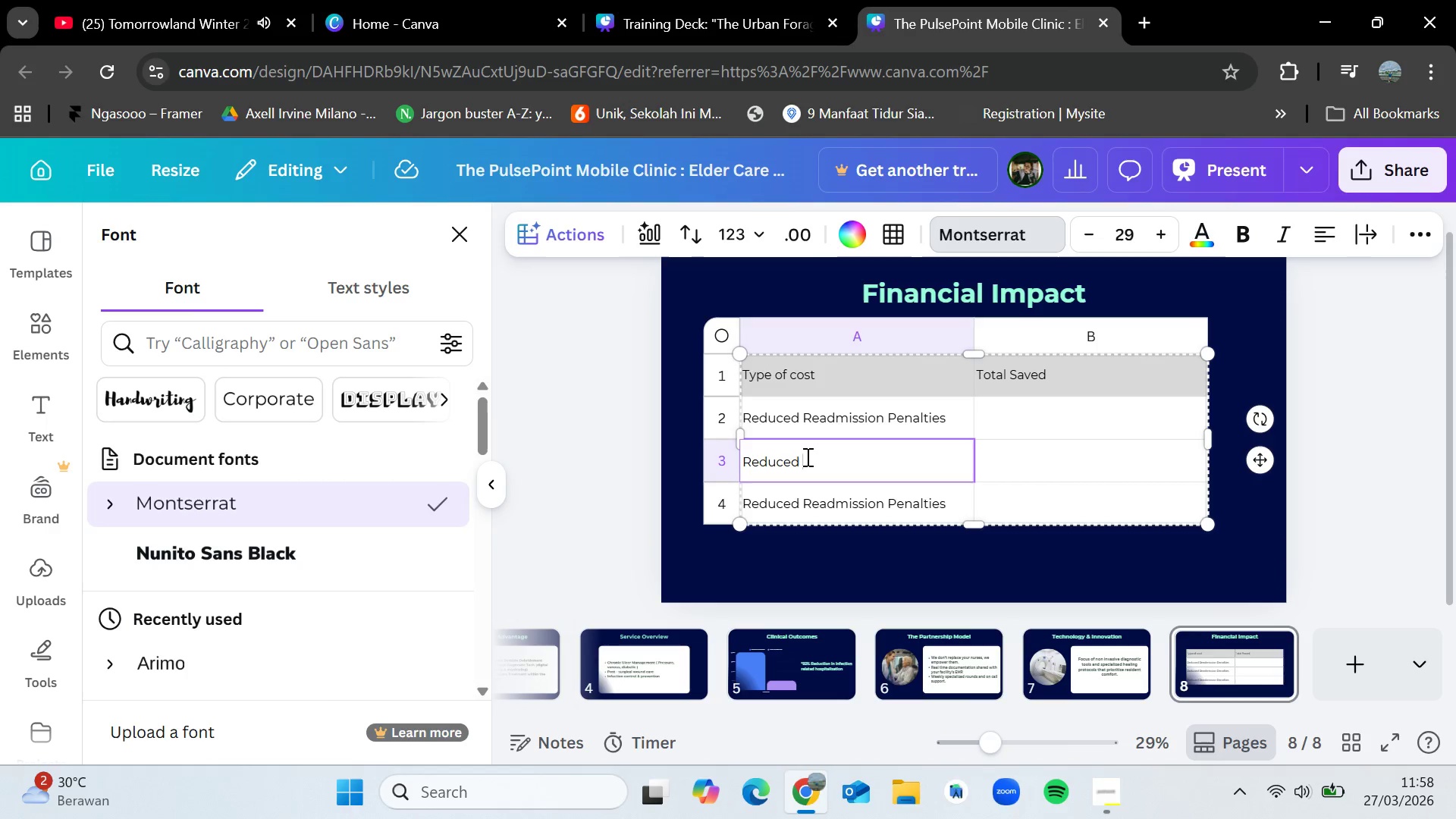 
key(Backspace)
type(Transport Expenses)
 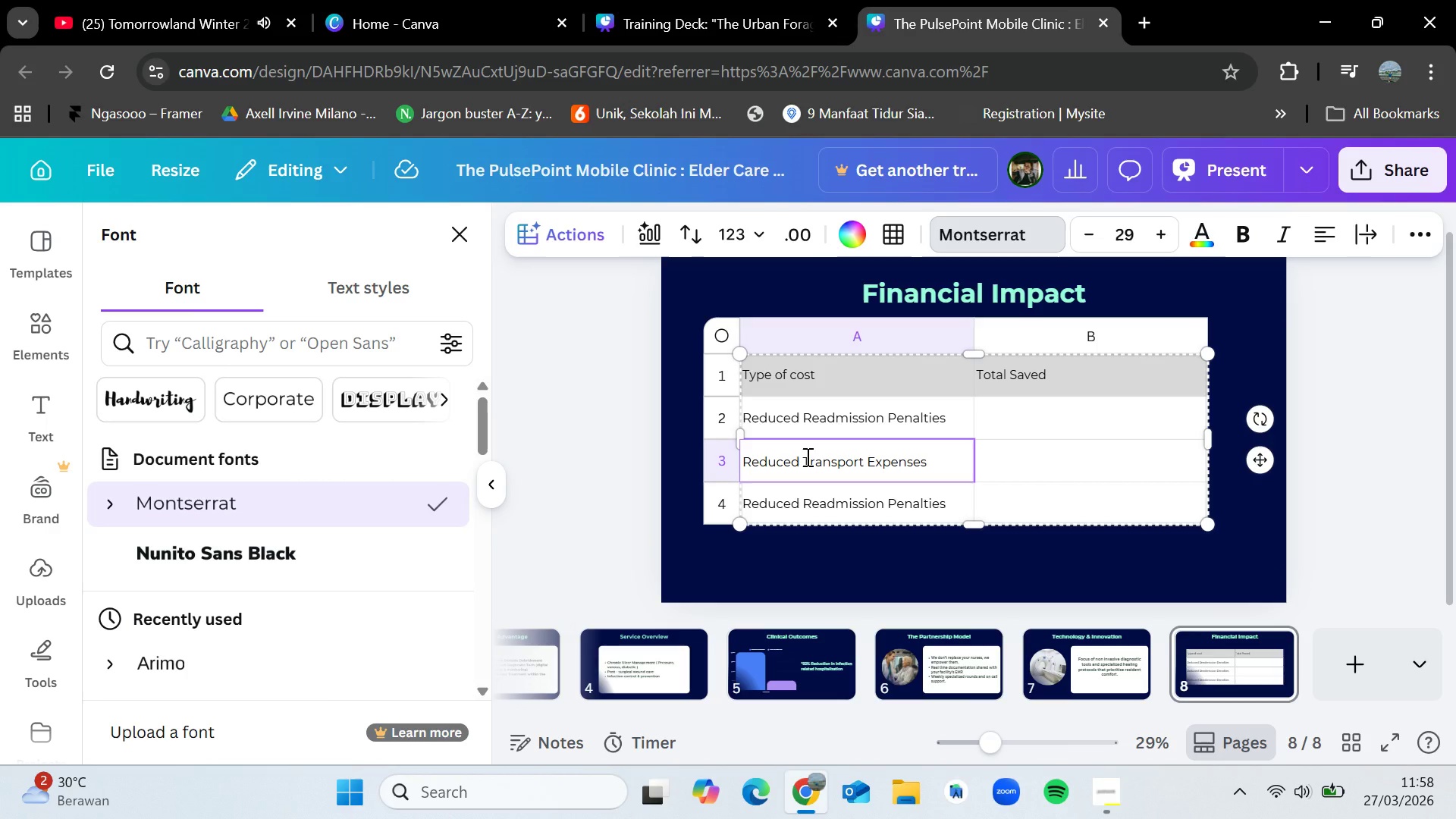 
double_click([935, 507])
 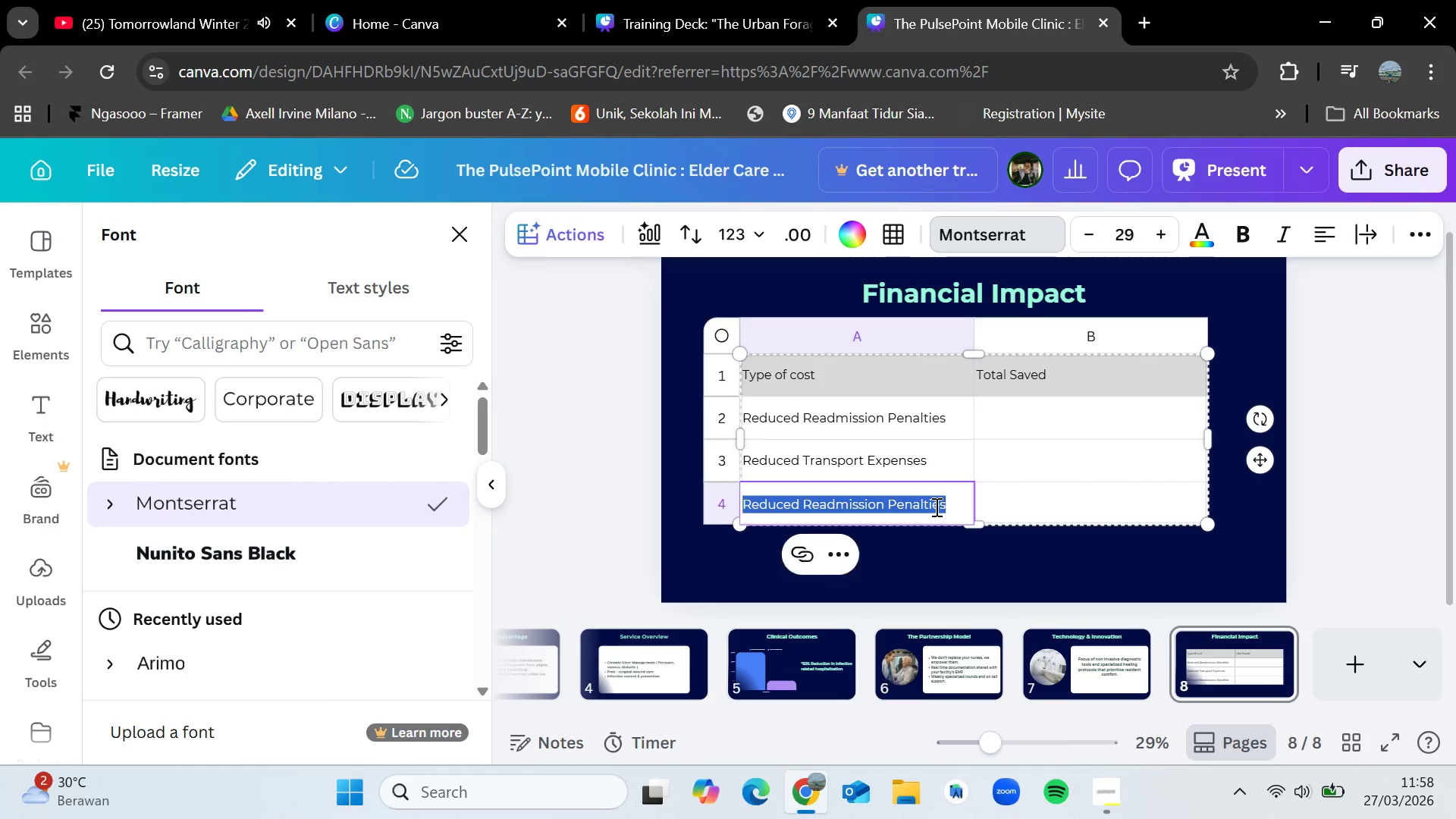 
triple_click([935, 507])
 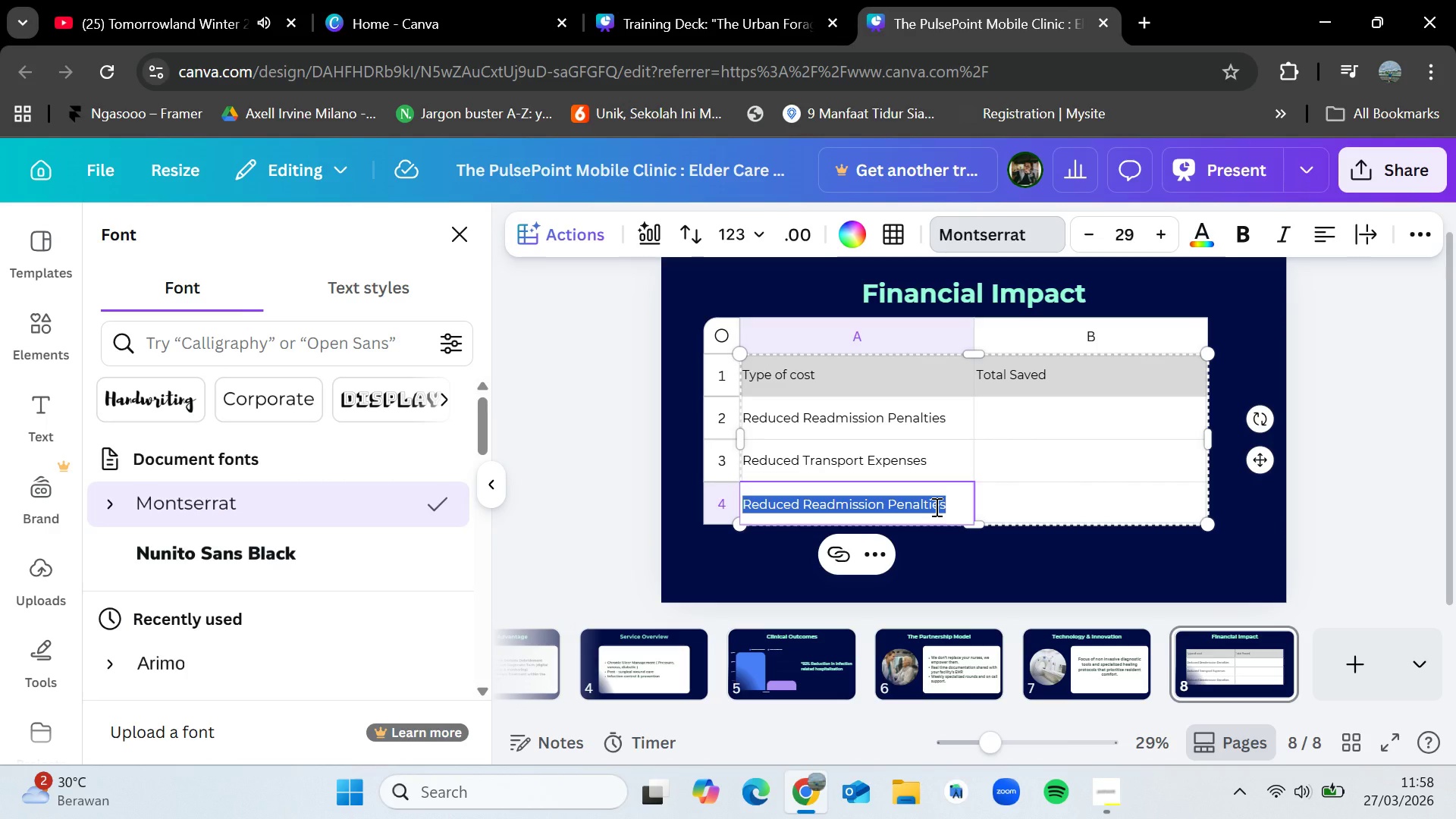 
key(Backspace)
type(Increased Bed Occupancy)
 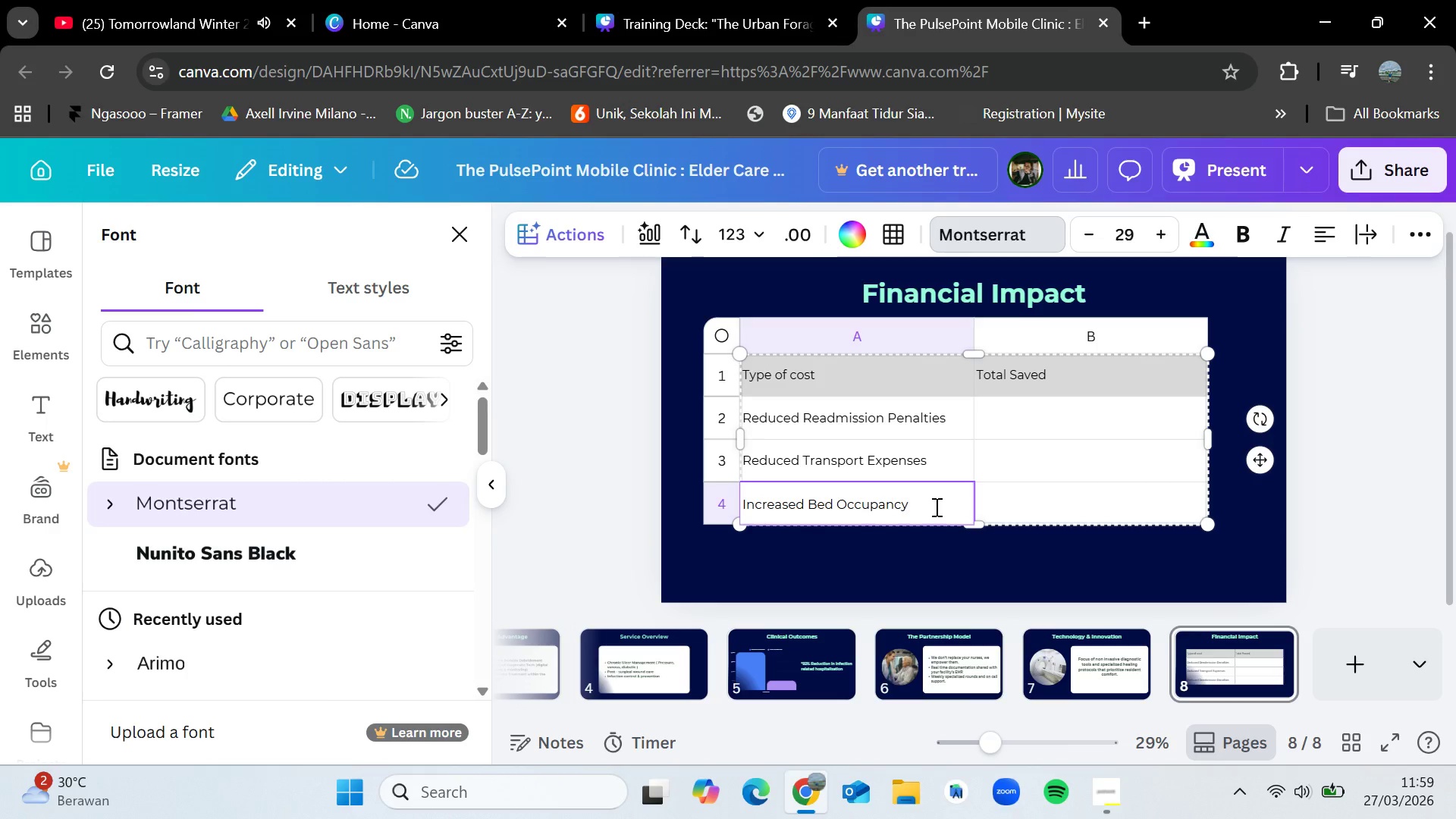 
double_click([1041, 415])
 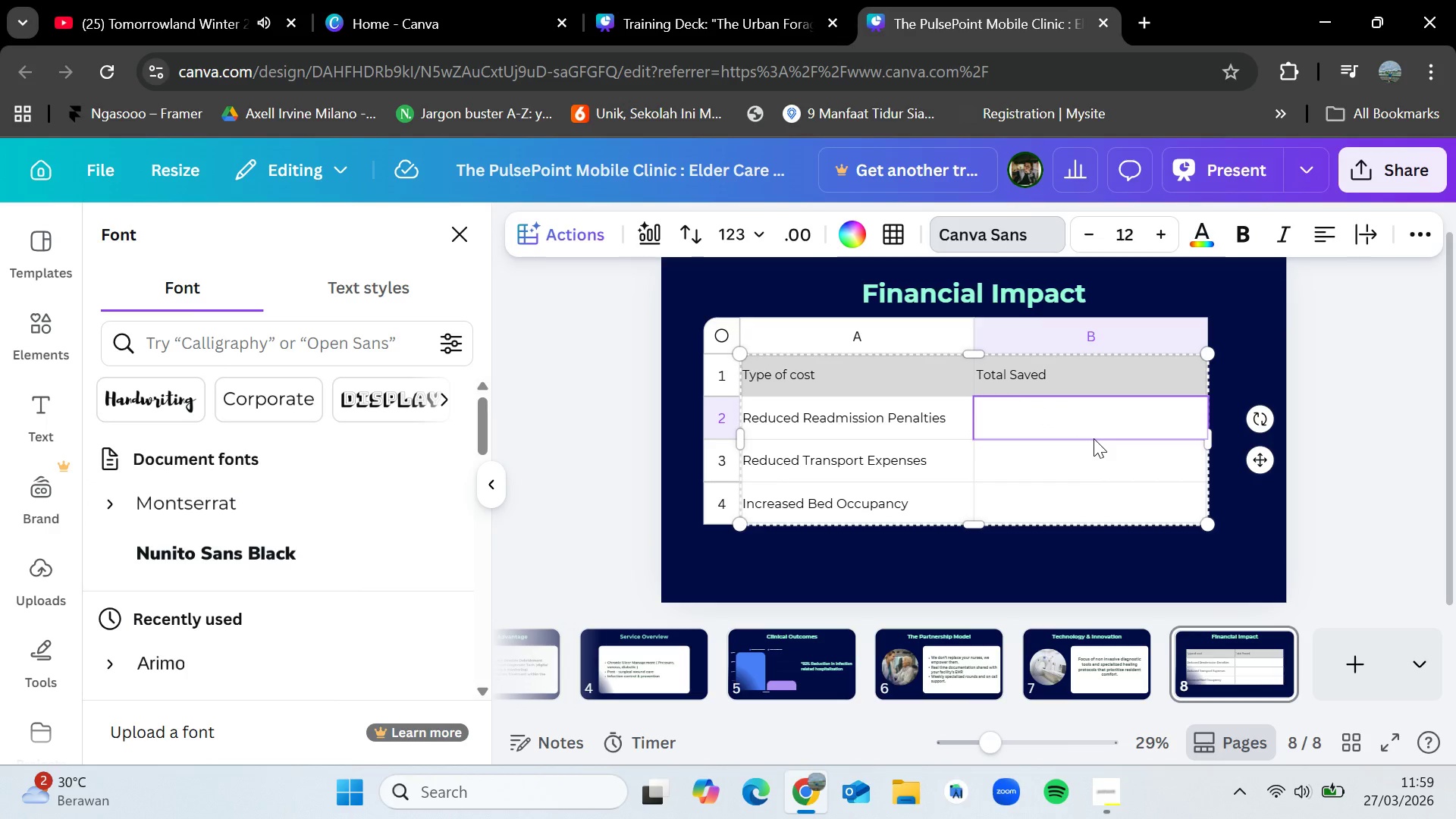 
hold_key(key=ShiftLeft, duration=0.61)
 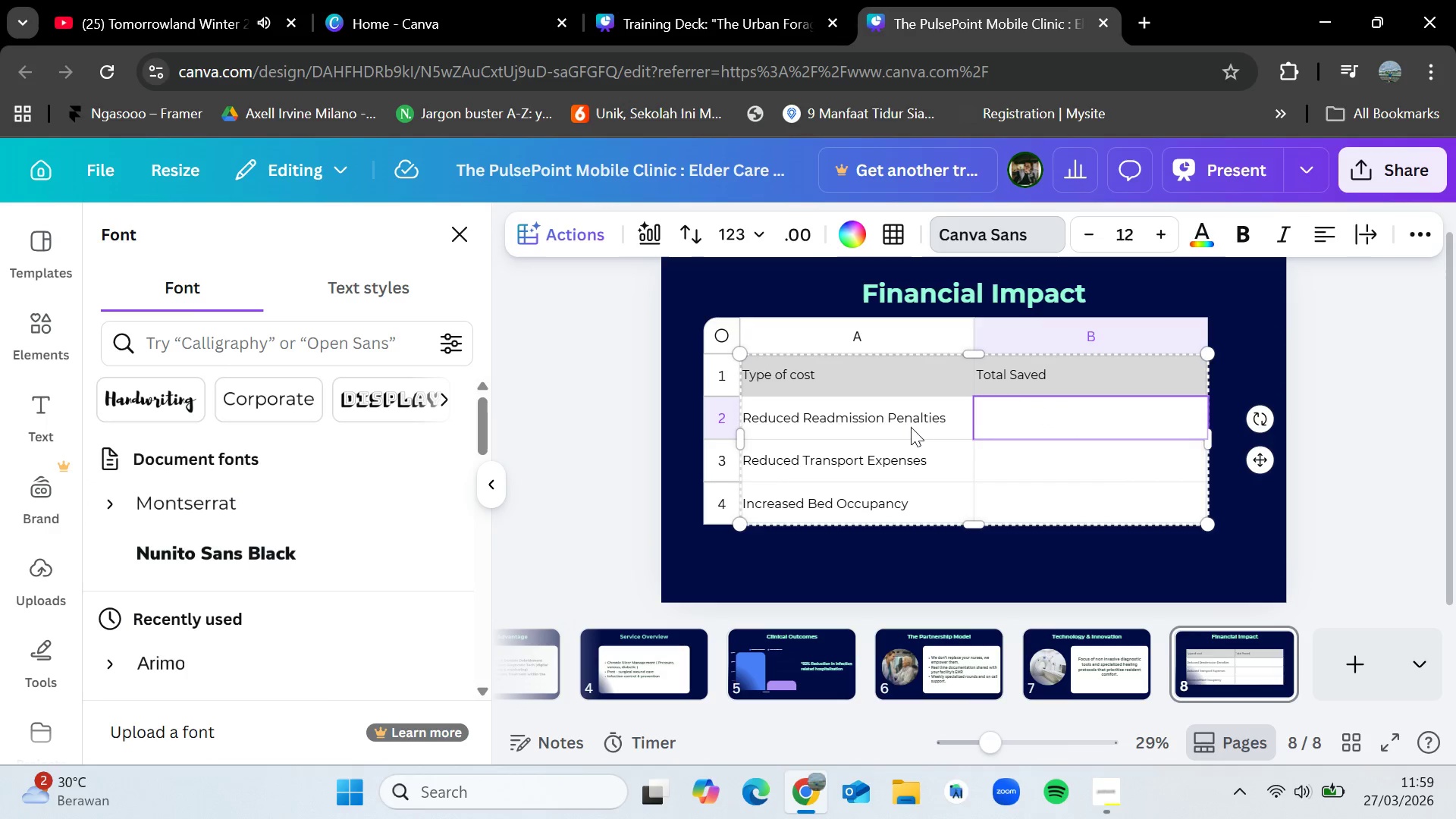 
left_click([911, 427])
 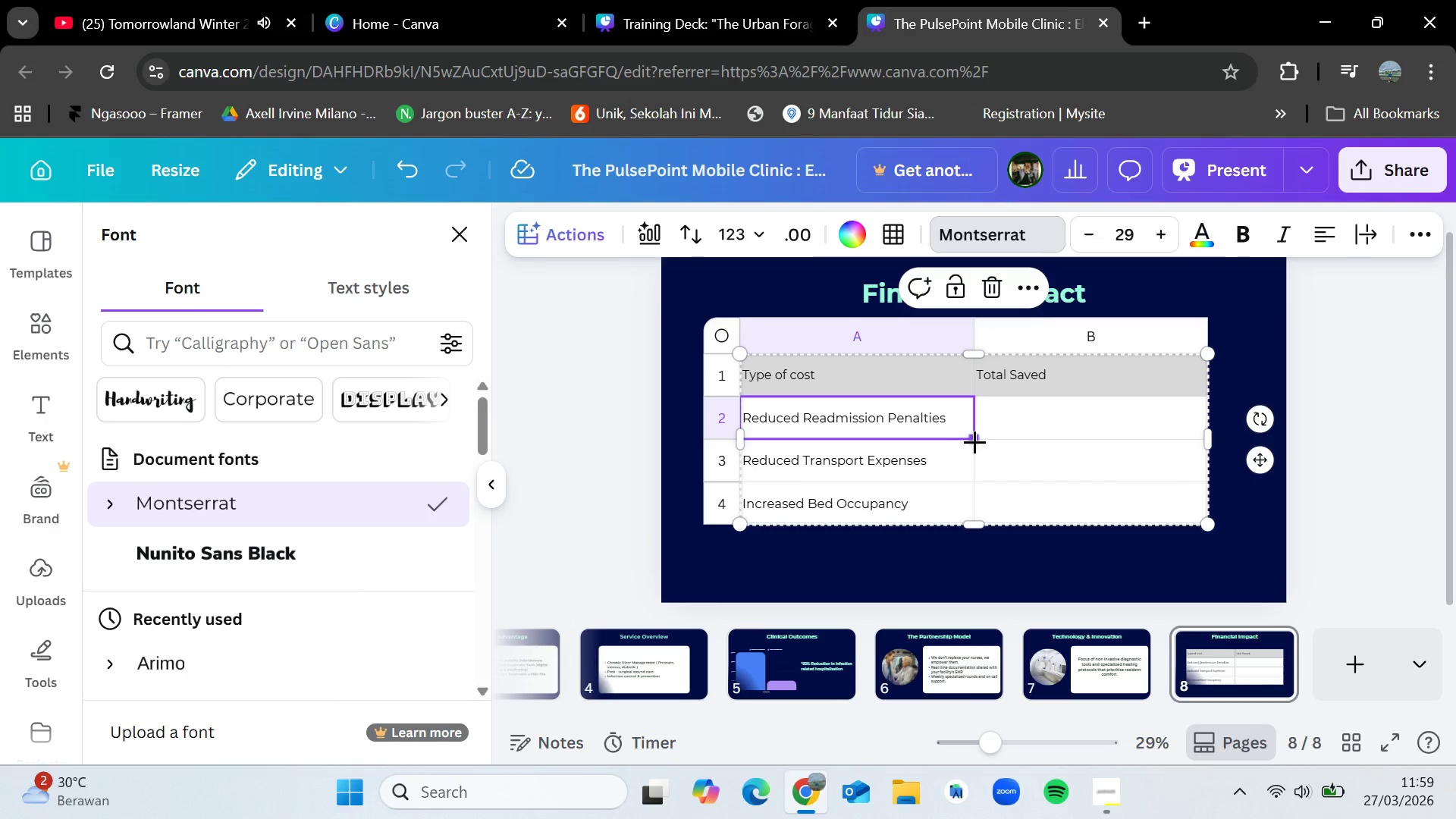 
left_click_drag(start_coordinate=[974, 441], to_coordinate=[1121, 428])
 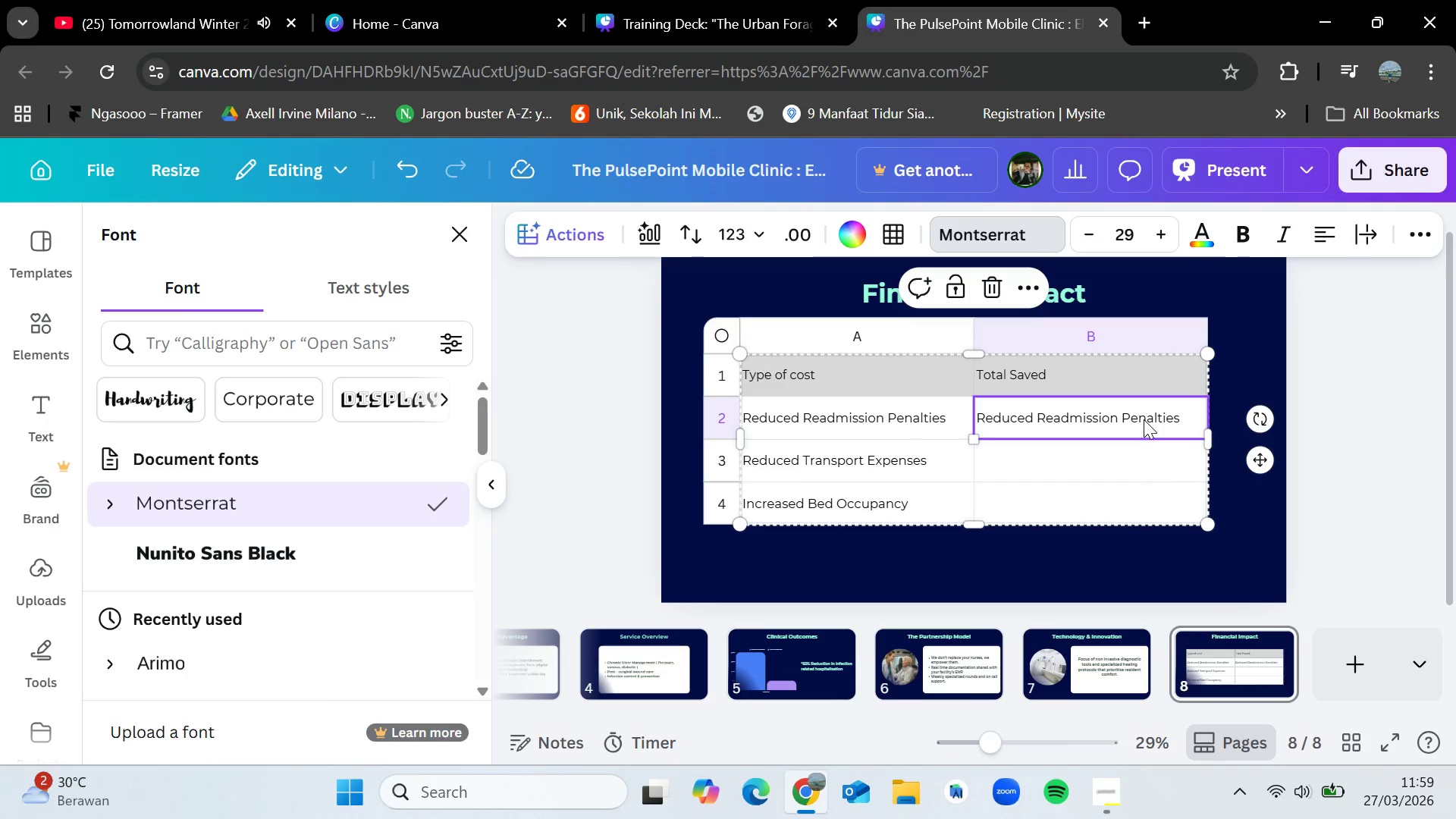 
double_click([1144, 419])
 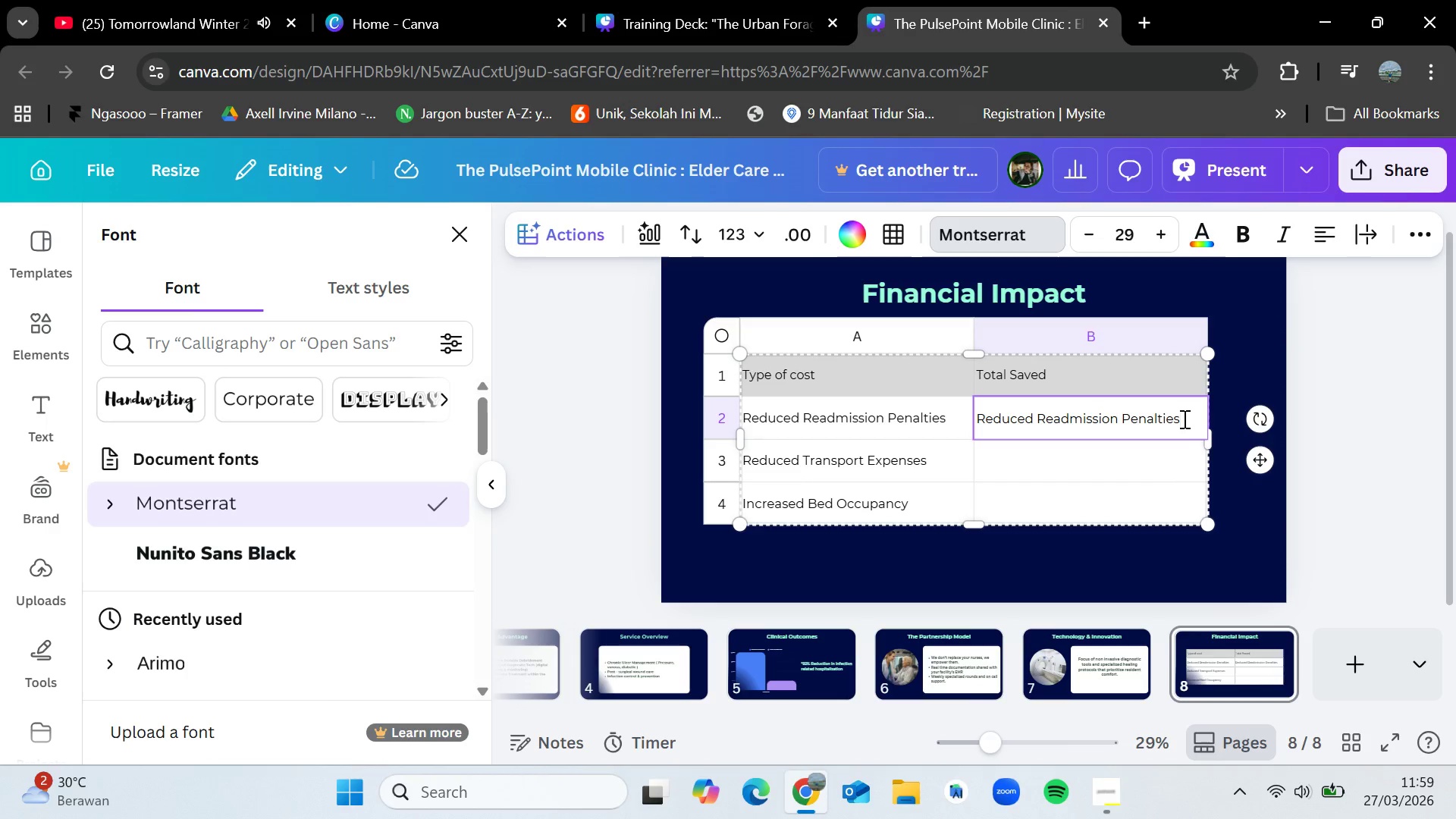 
left_click_drag(start_coordinate=[1183, 419], to_coordinate=[979, 413])
 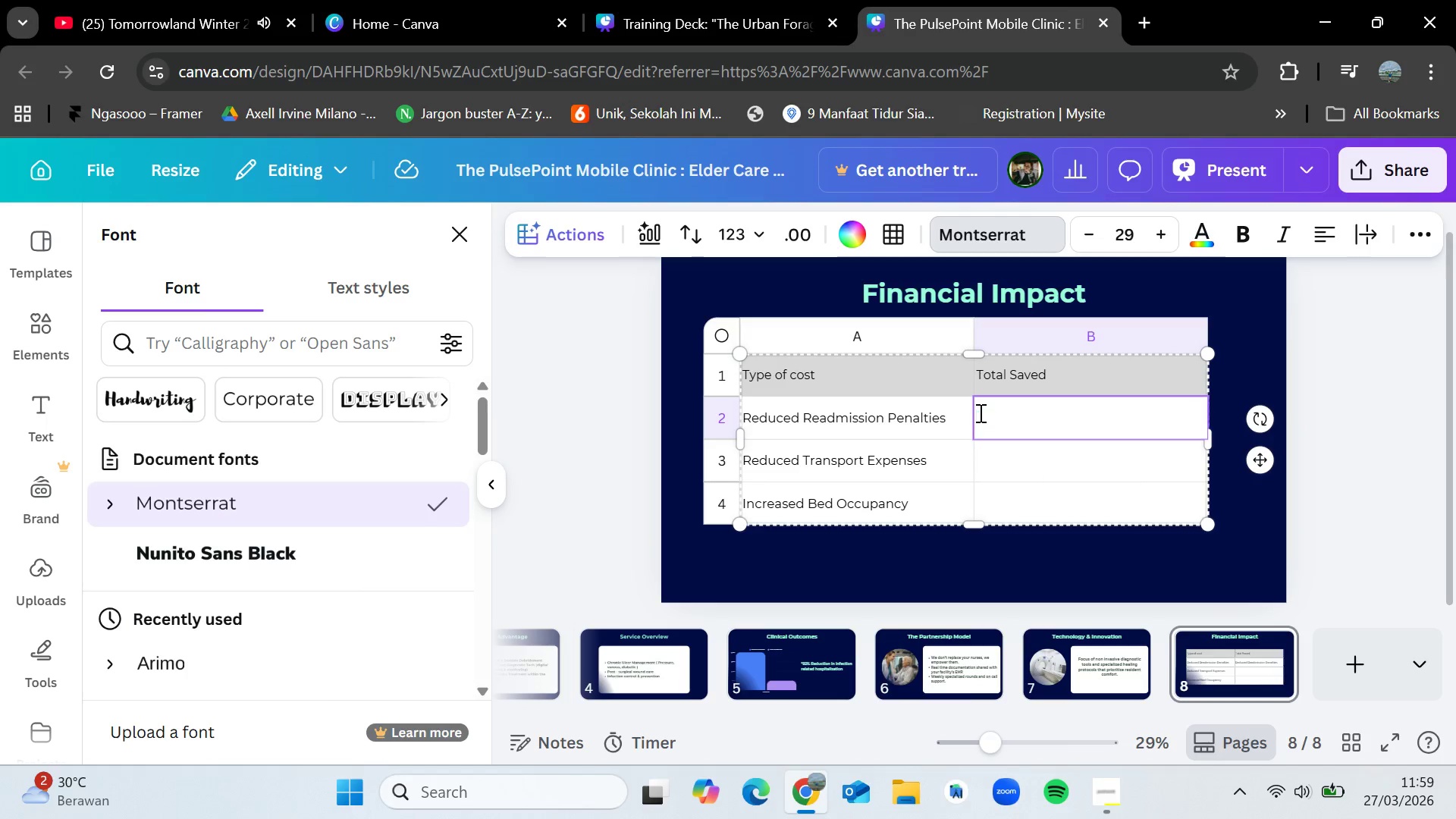 
key(Backspace)
 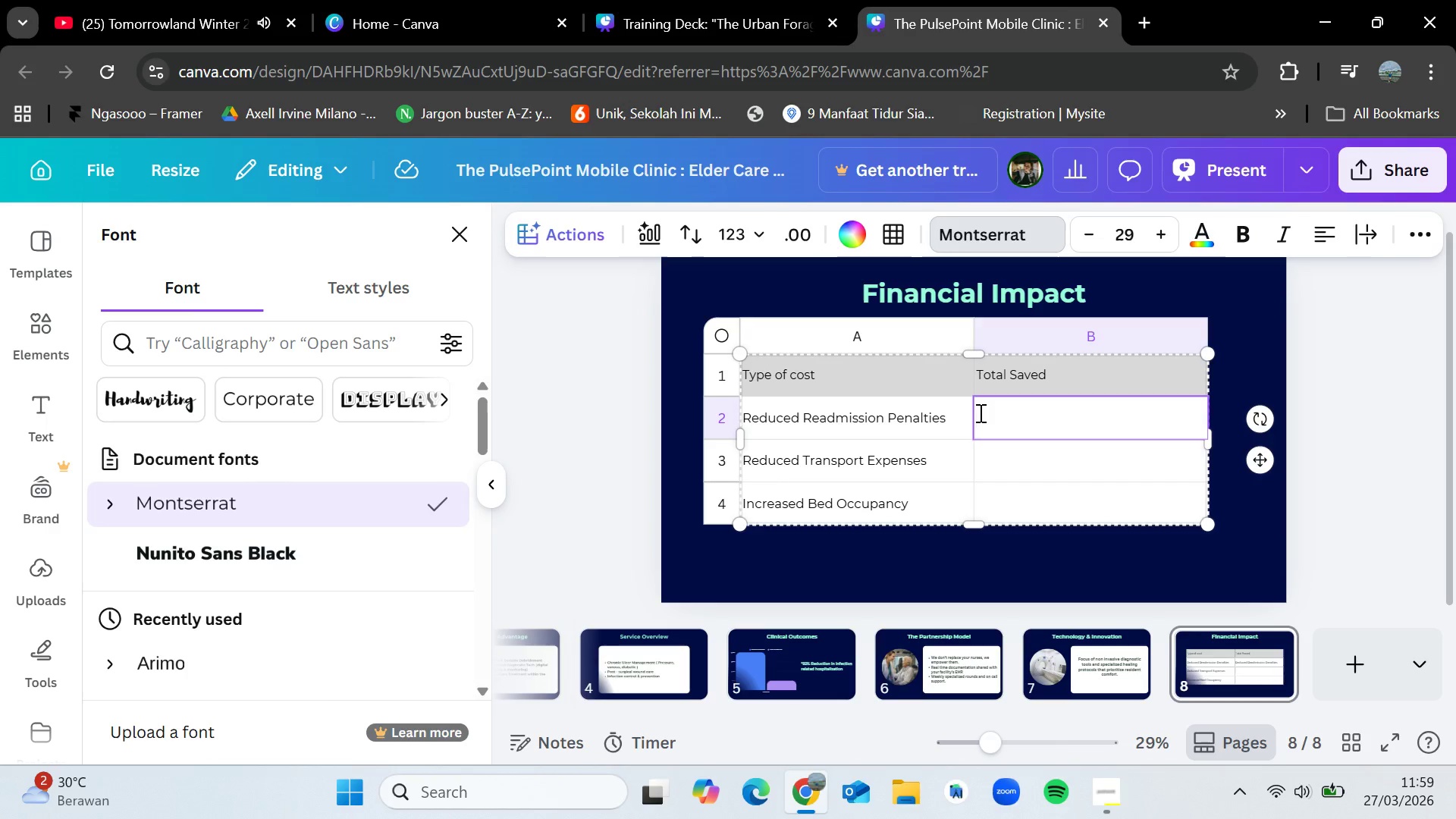 
key(Shift+4)
 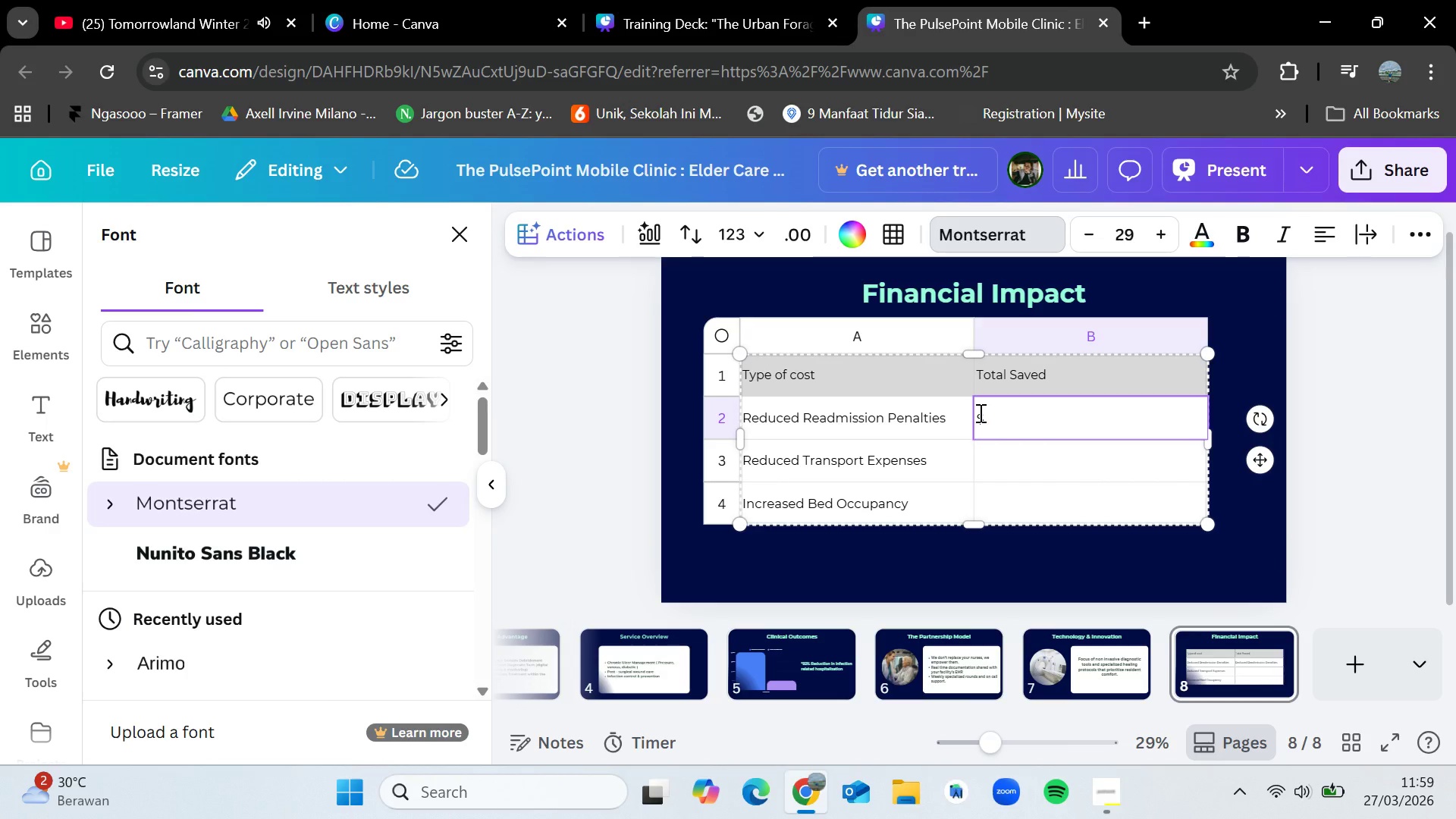 
type(5000 Saved)
 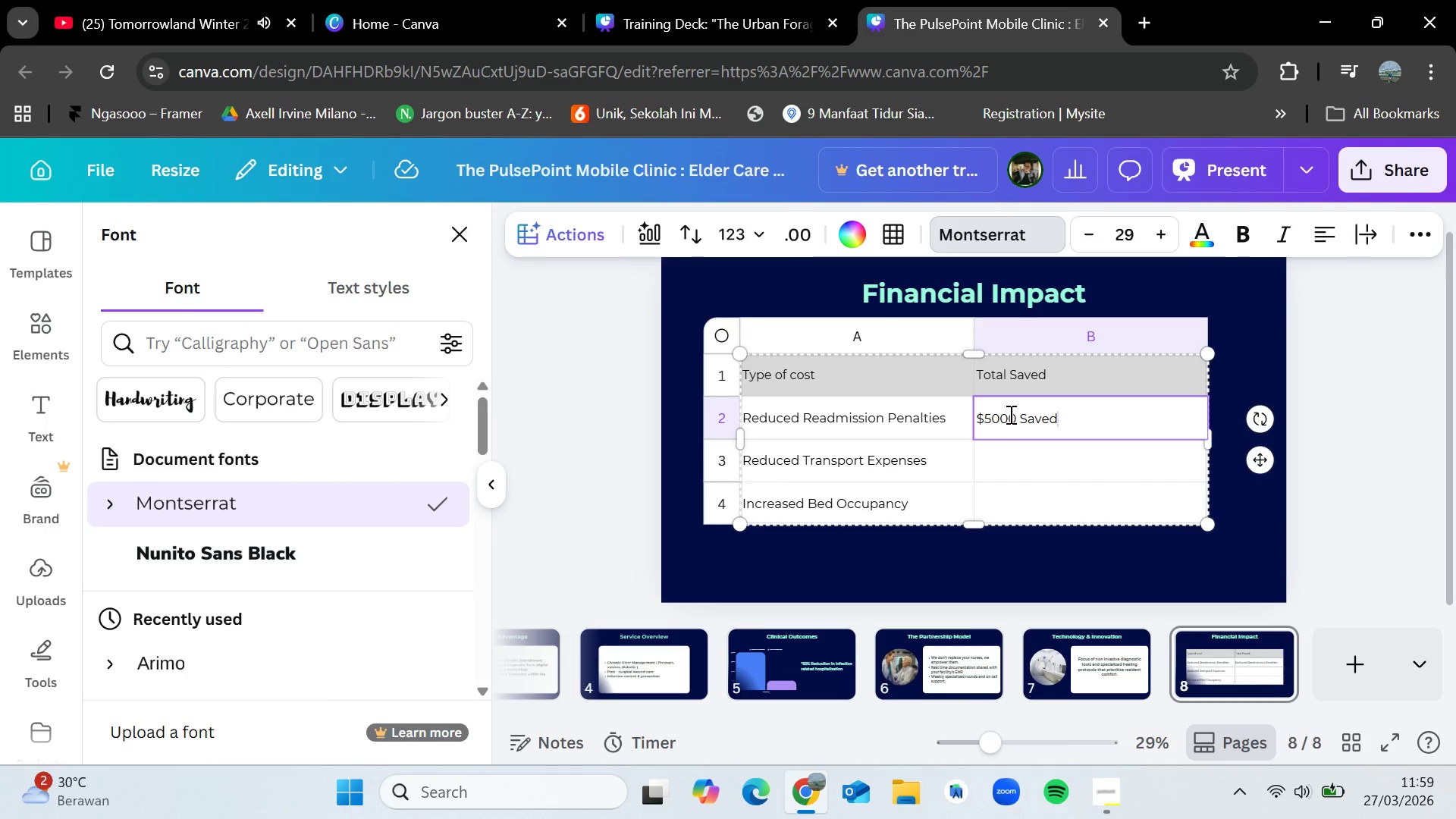 
left_click([1015, 420])
 